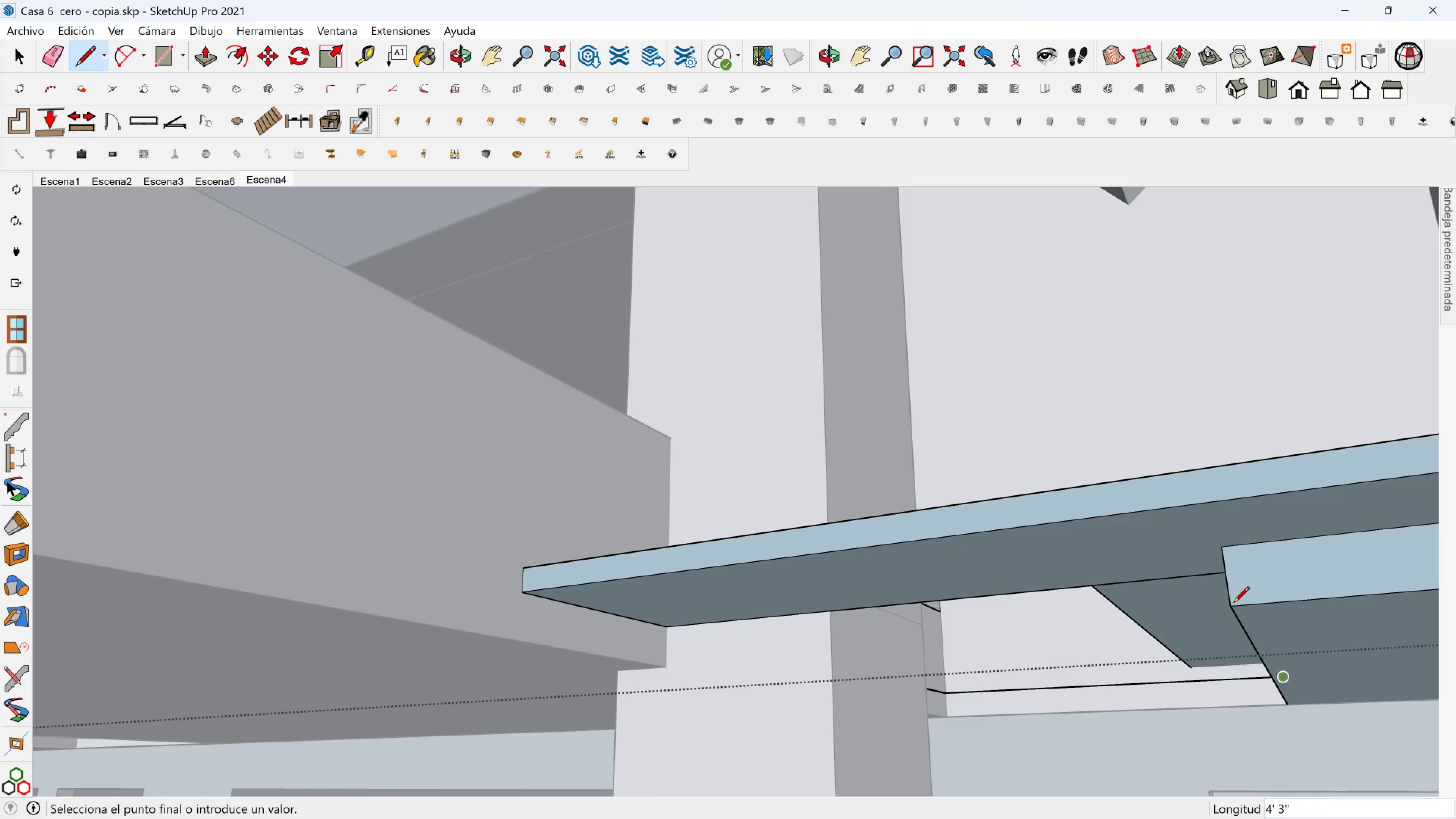 
key(Shift+ShiftLeft)
 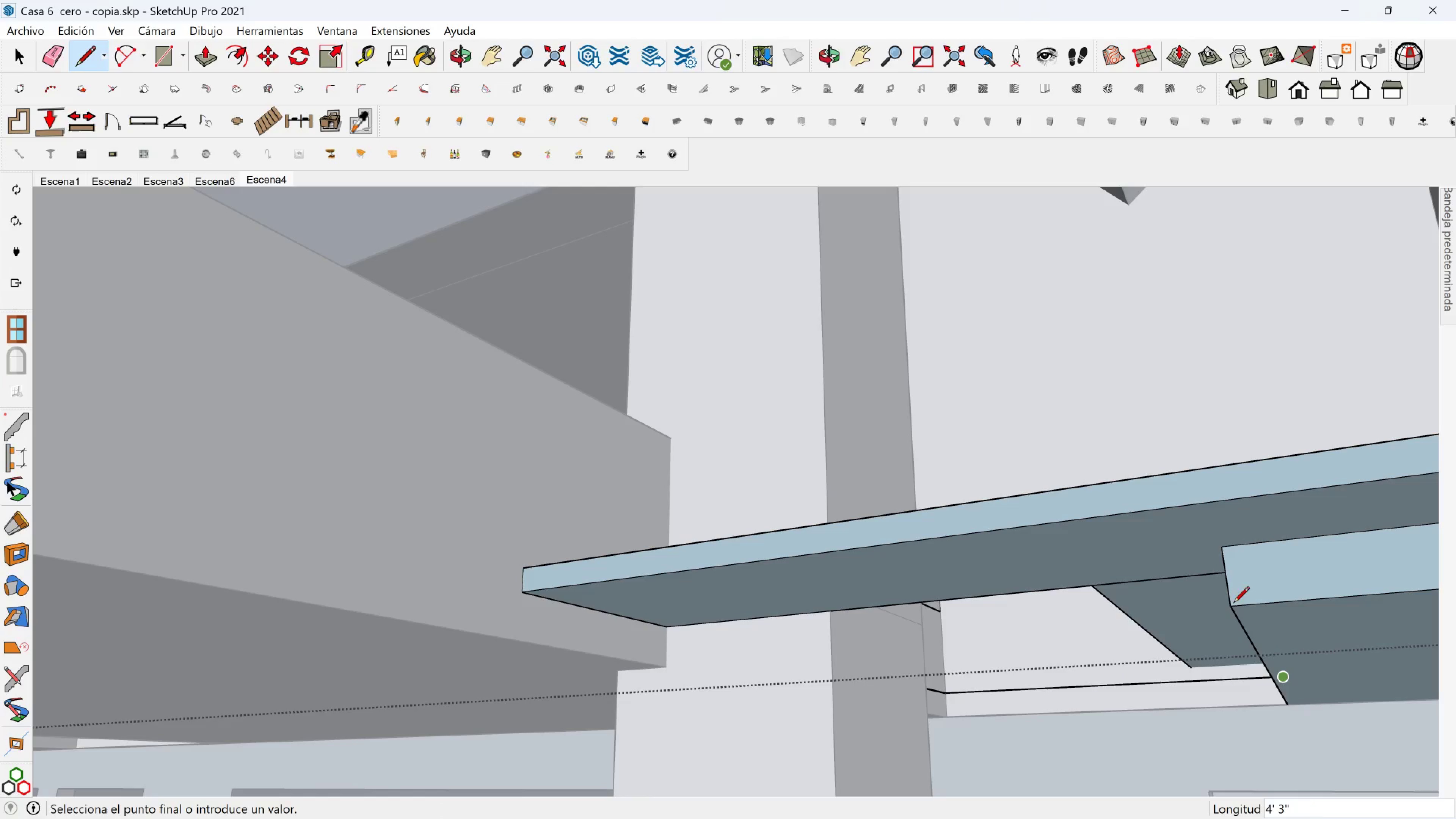 
key(Shift+ShiftLeft)
 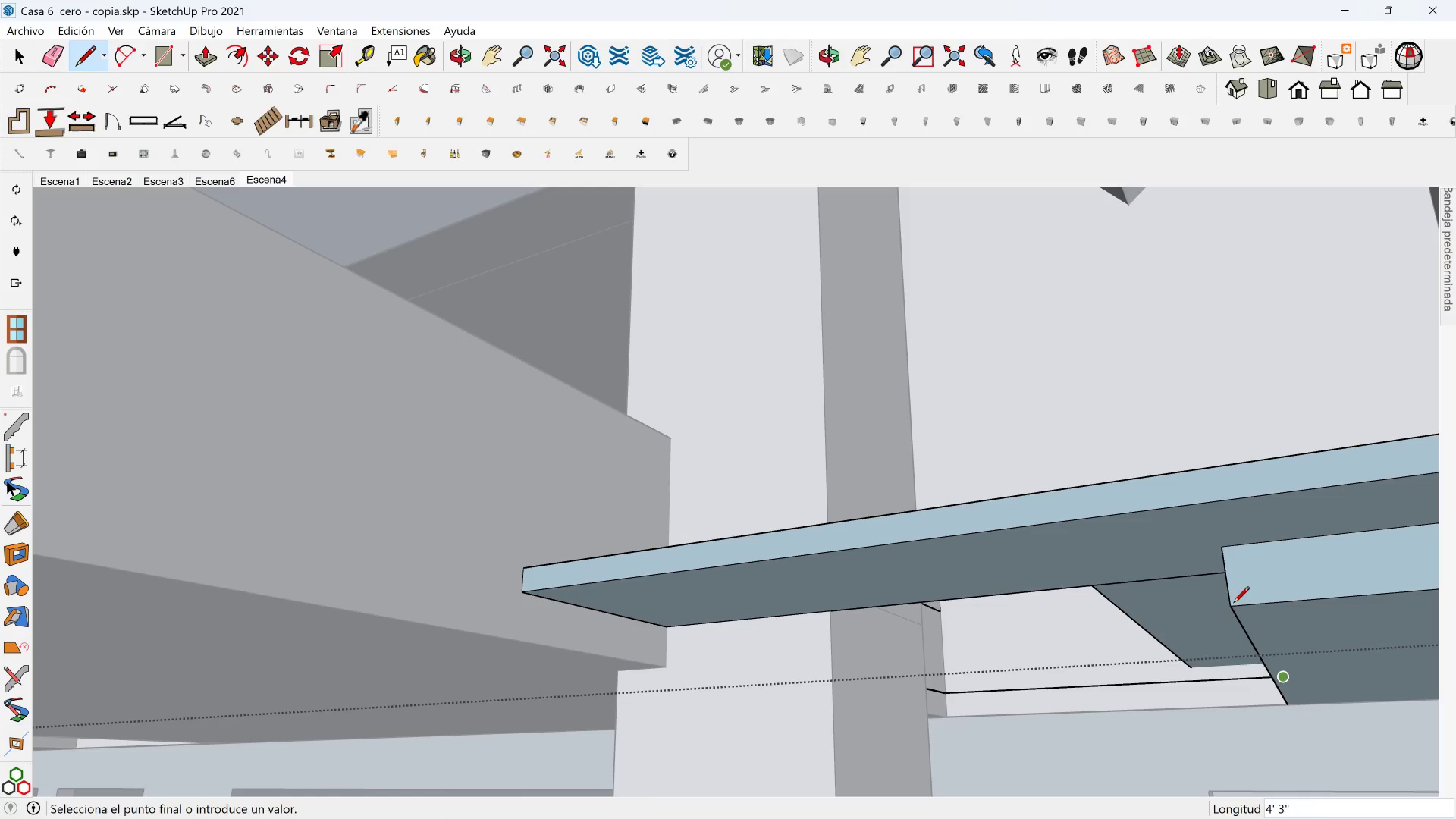 
key(Shift+ShiftLeft)
 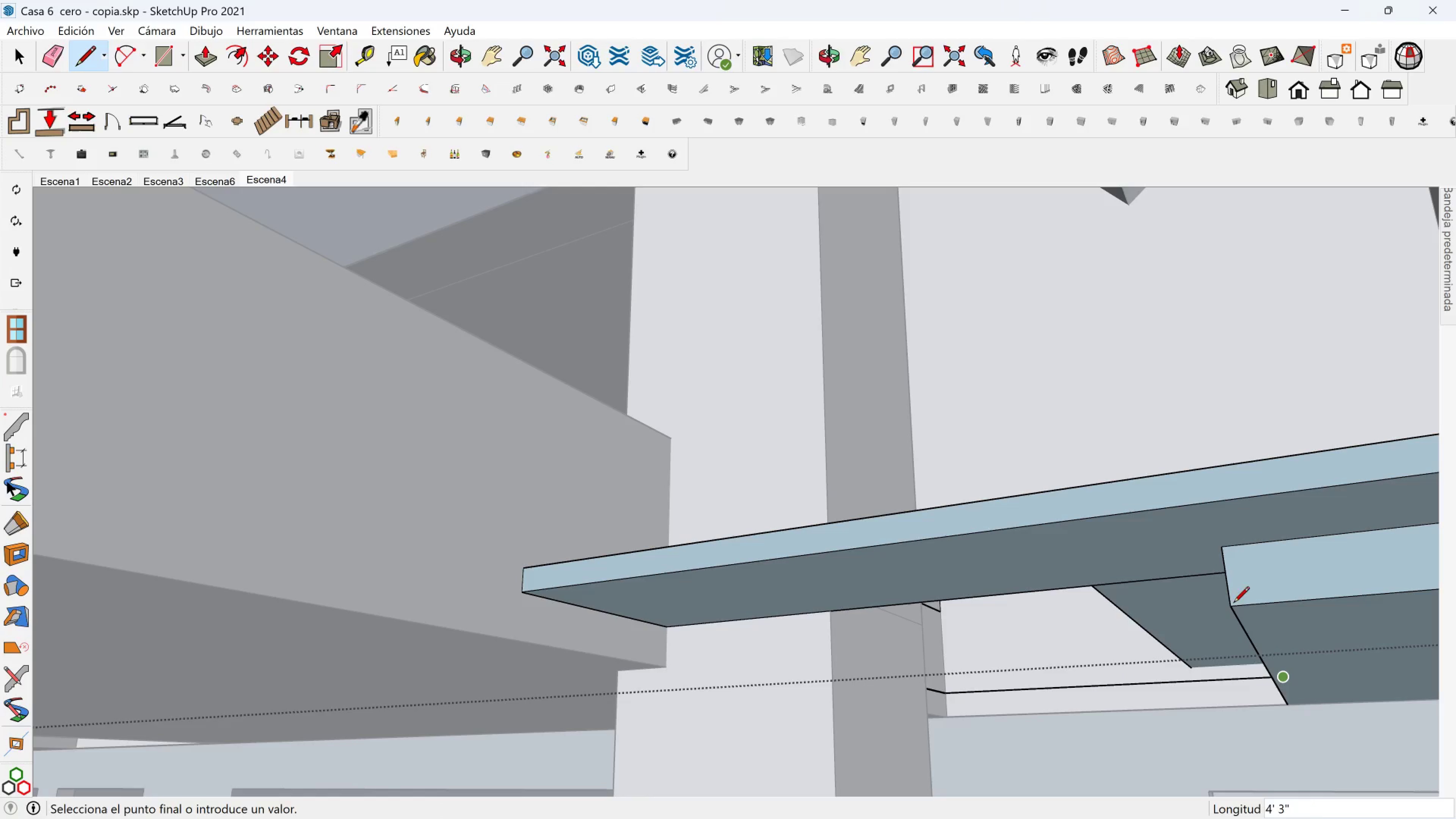 
key(Shift+ShiftLeft)
 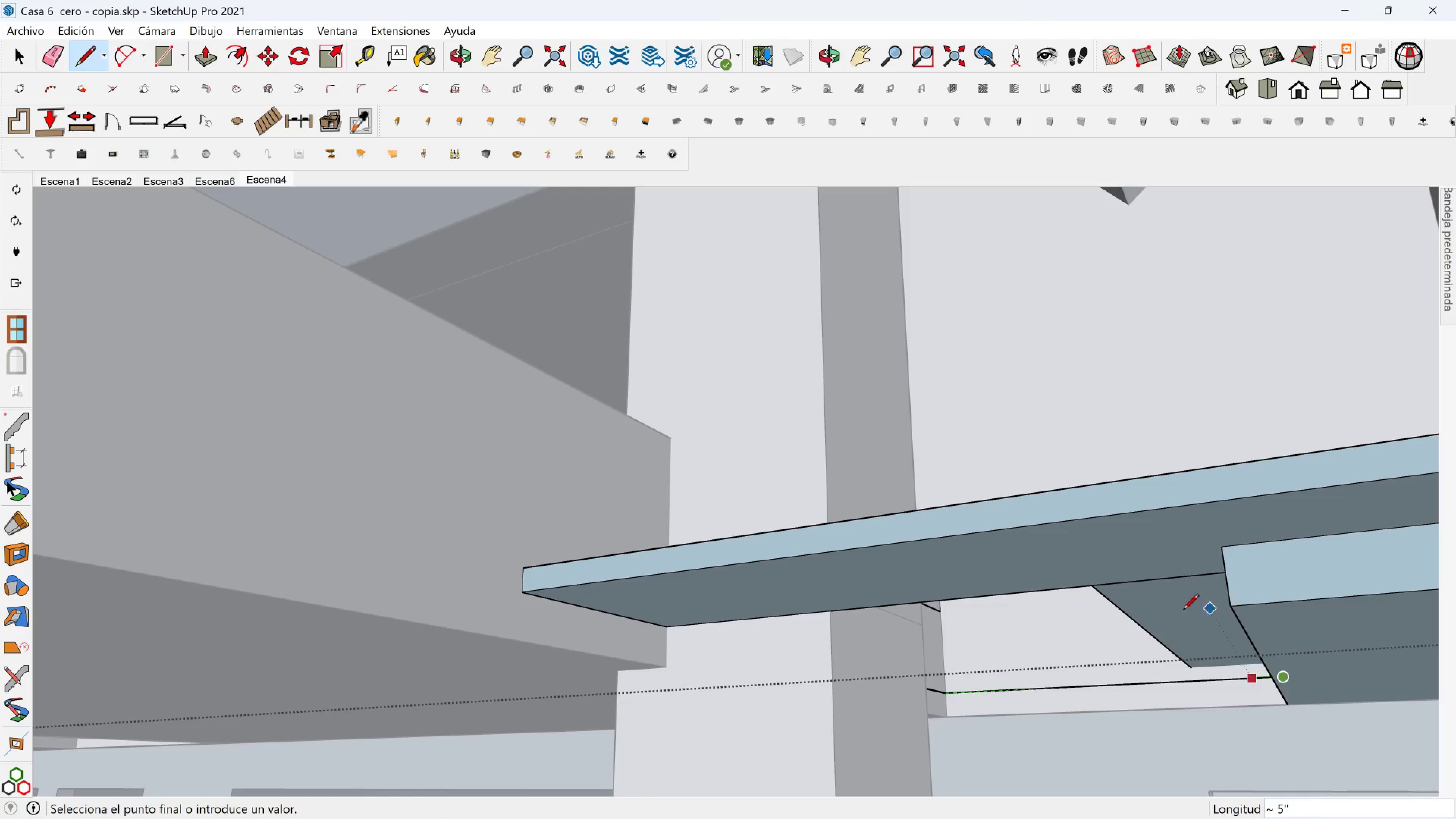 
key(Shift+ShiftLeft)
 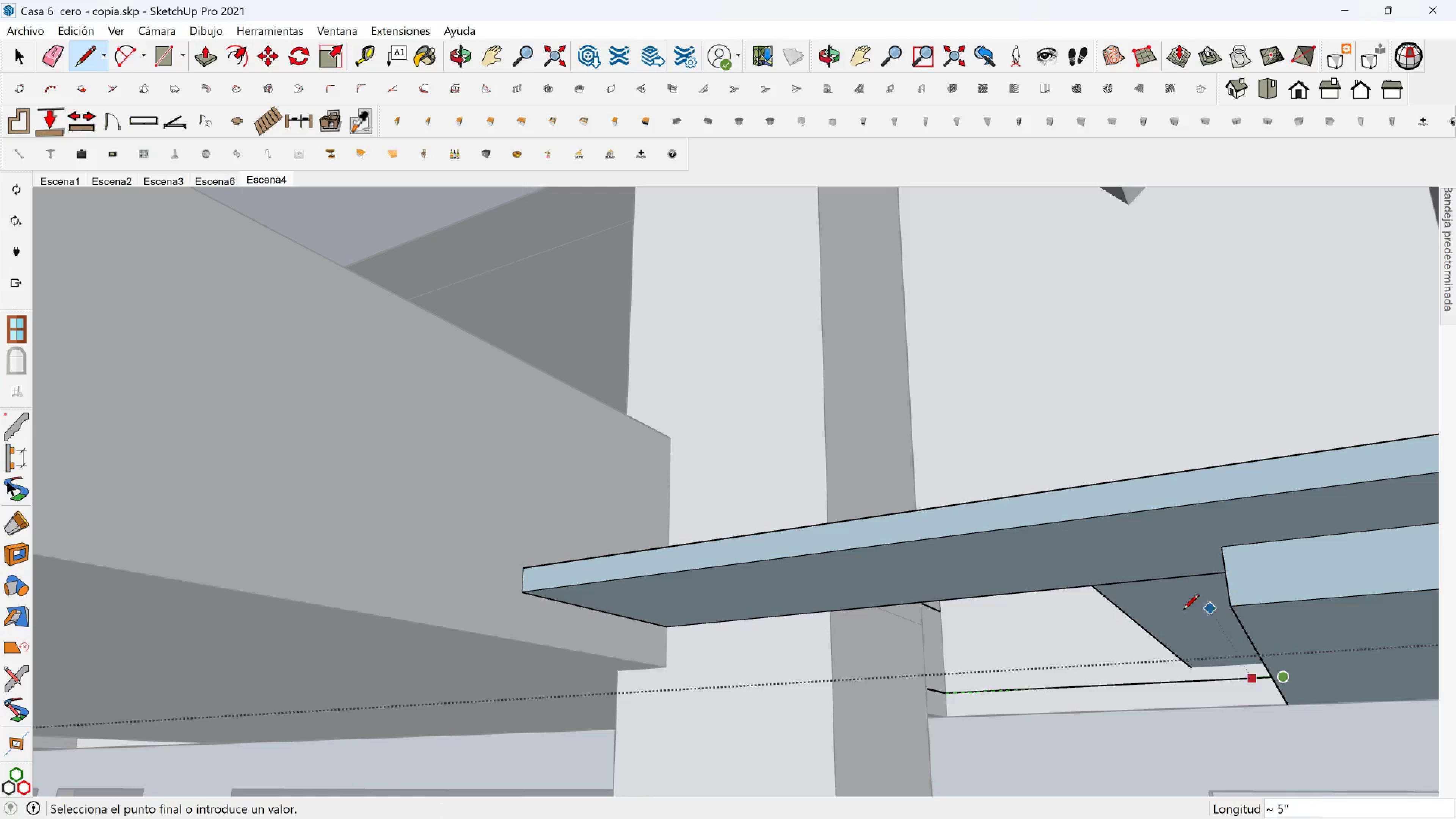 
key(Shift+ShiftLeft)
 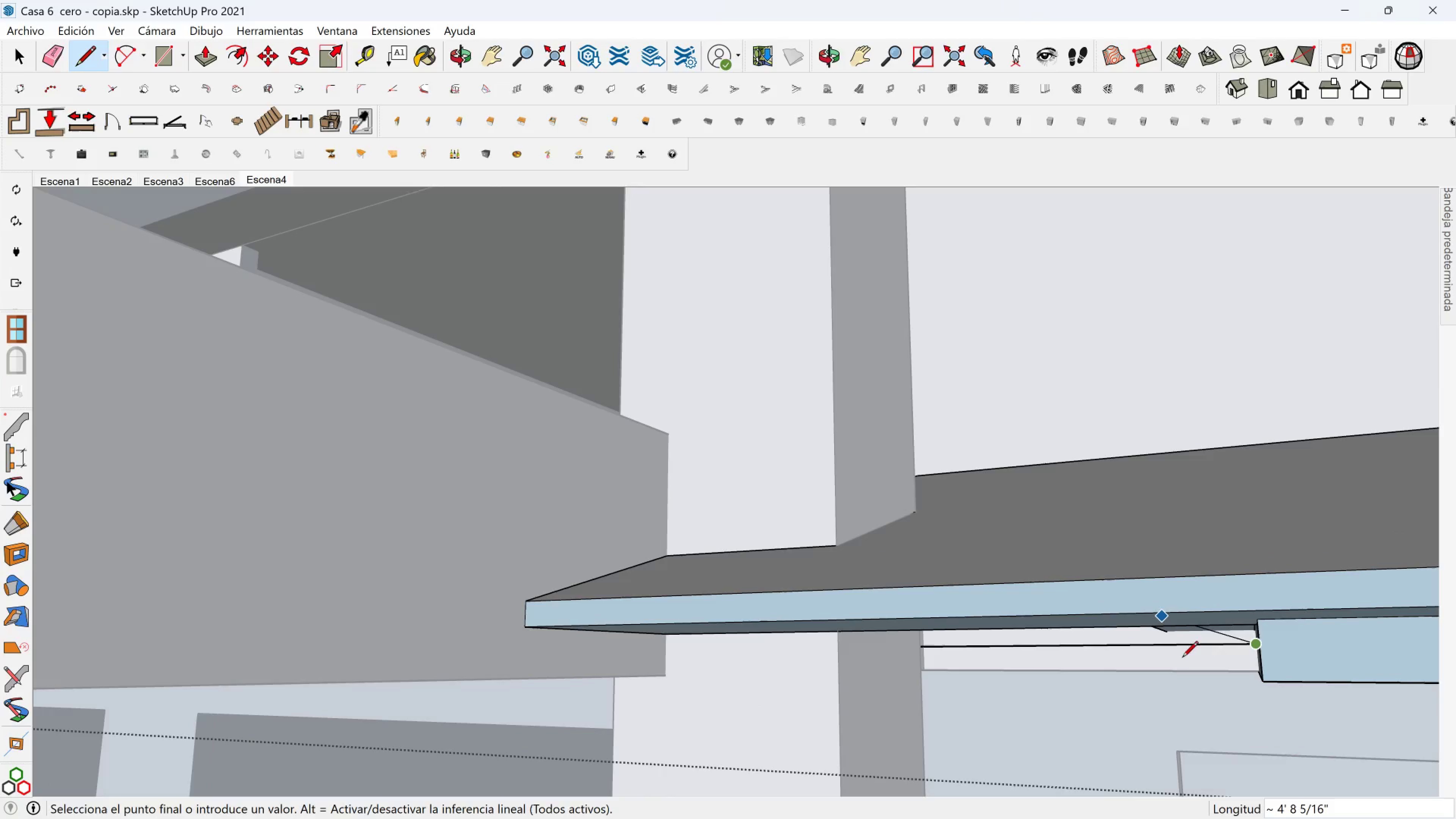 
key(Escape)
 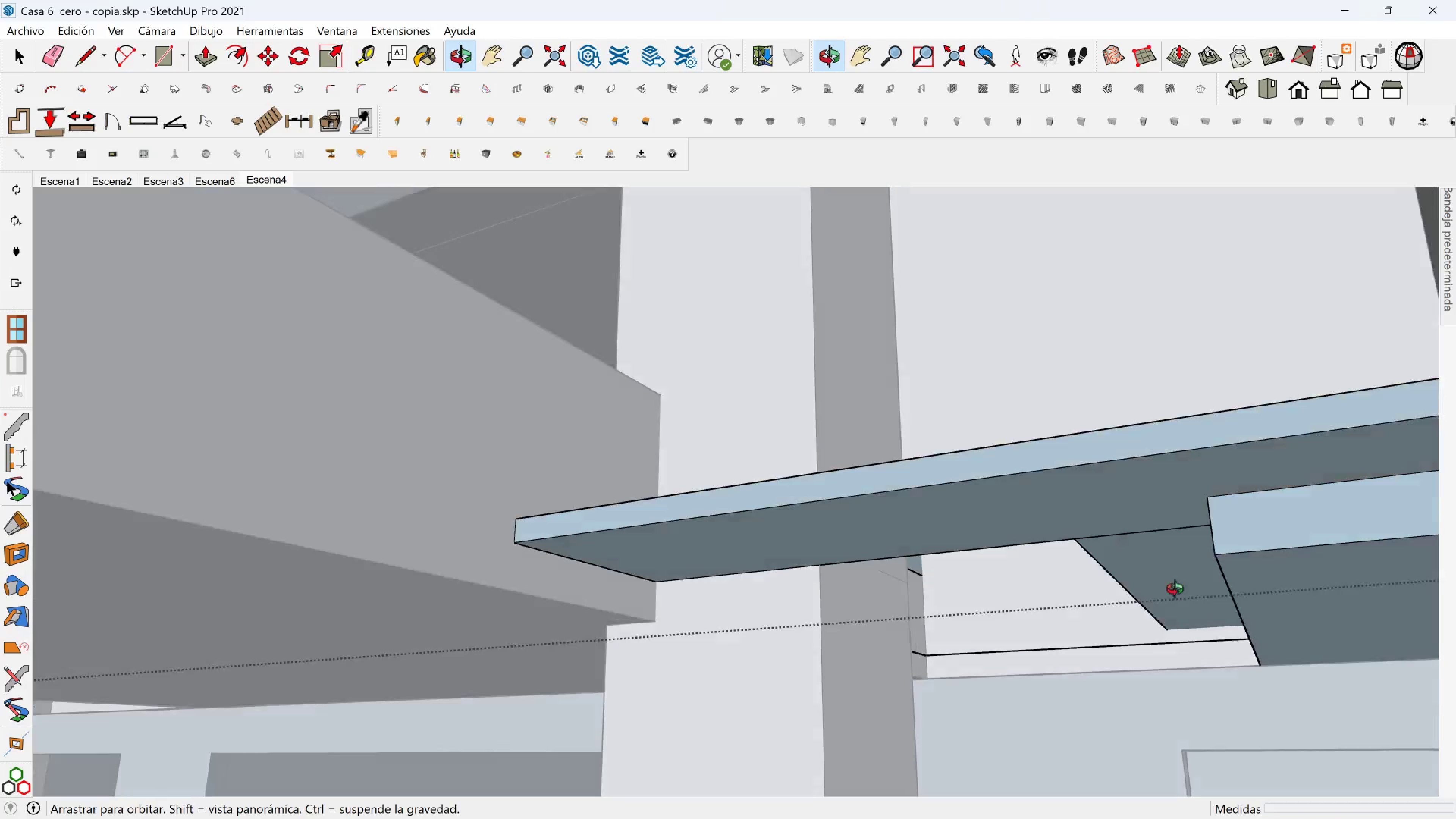 
scroll: coordinate [1162, 612], scroll_direction: up, amount: 2.0
 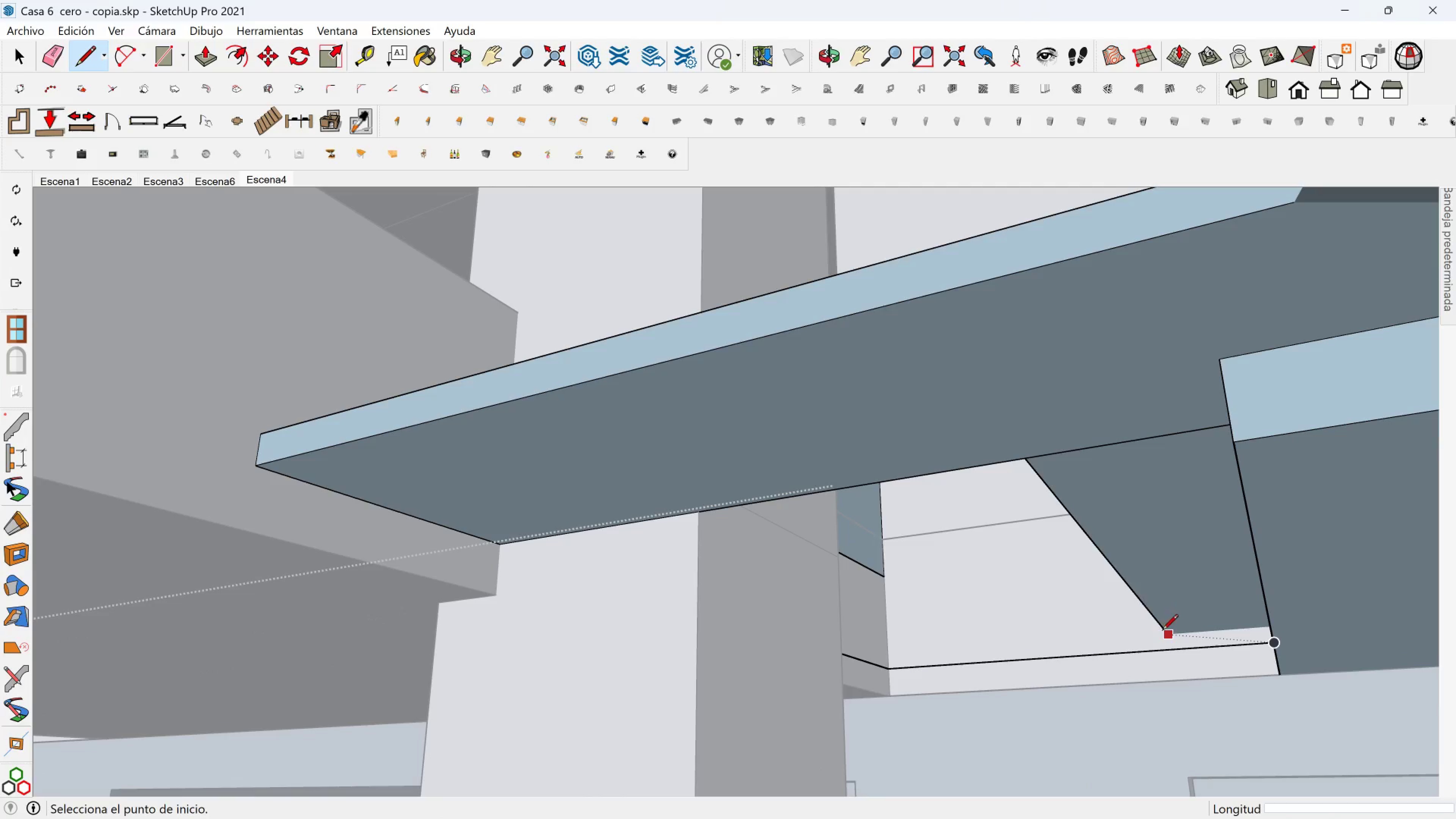 
left_click([1162, 631])
 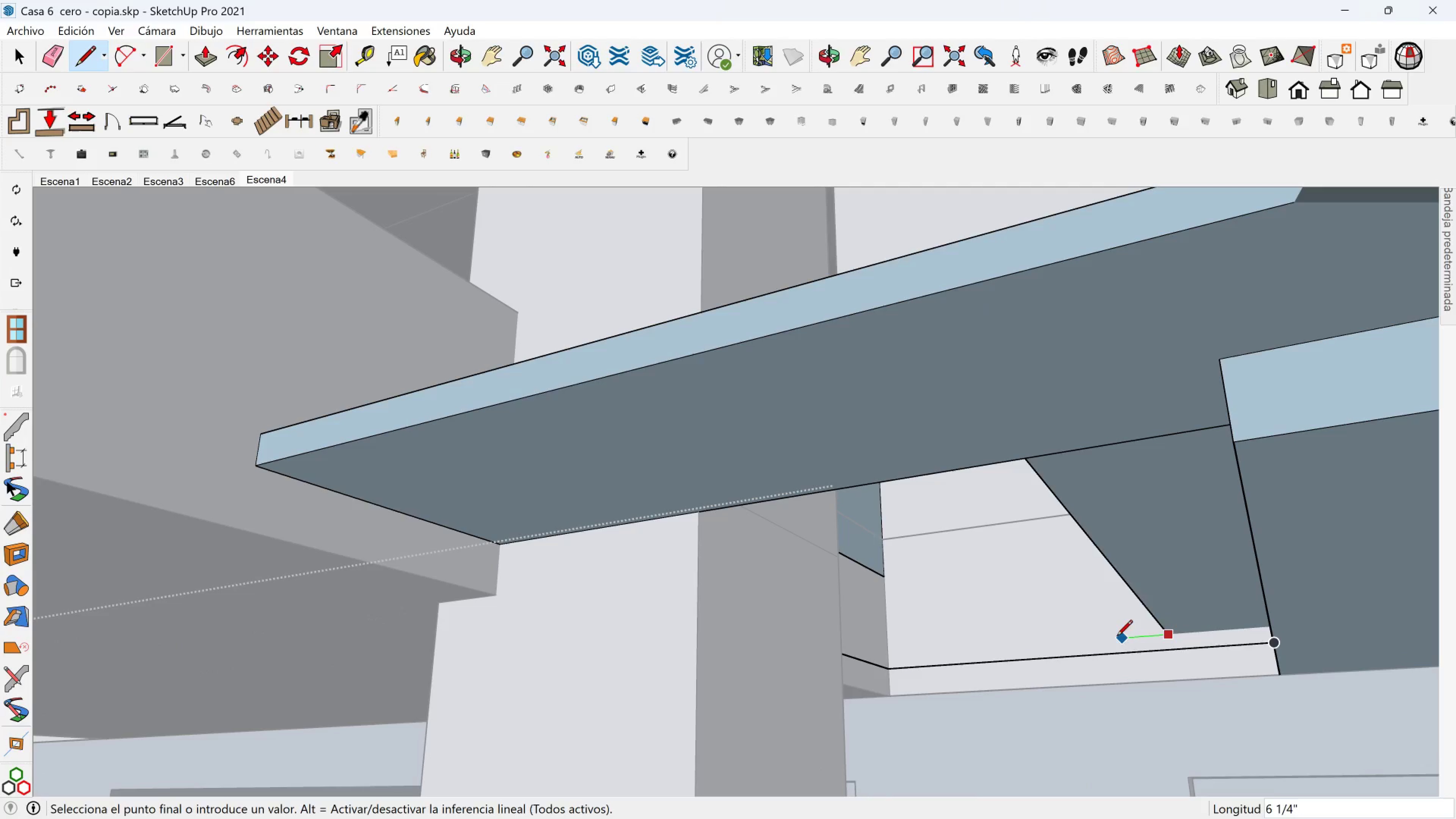 
hold_key(key=ShiftLeft, duration=1.5)
left_click([874, 602])
 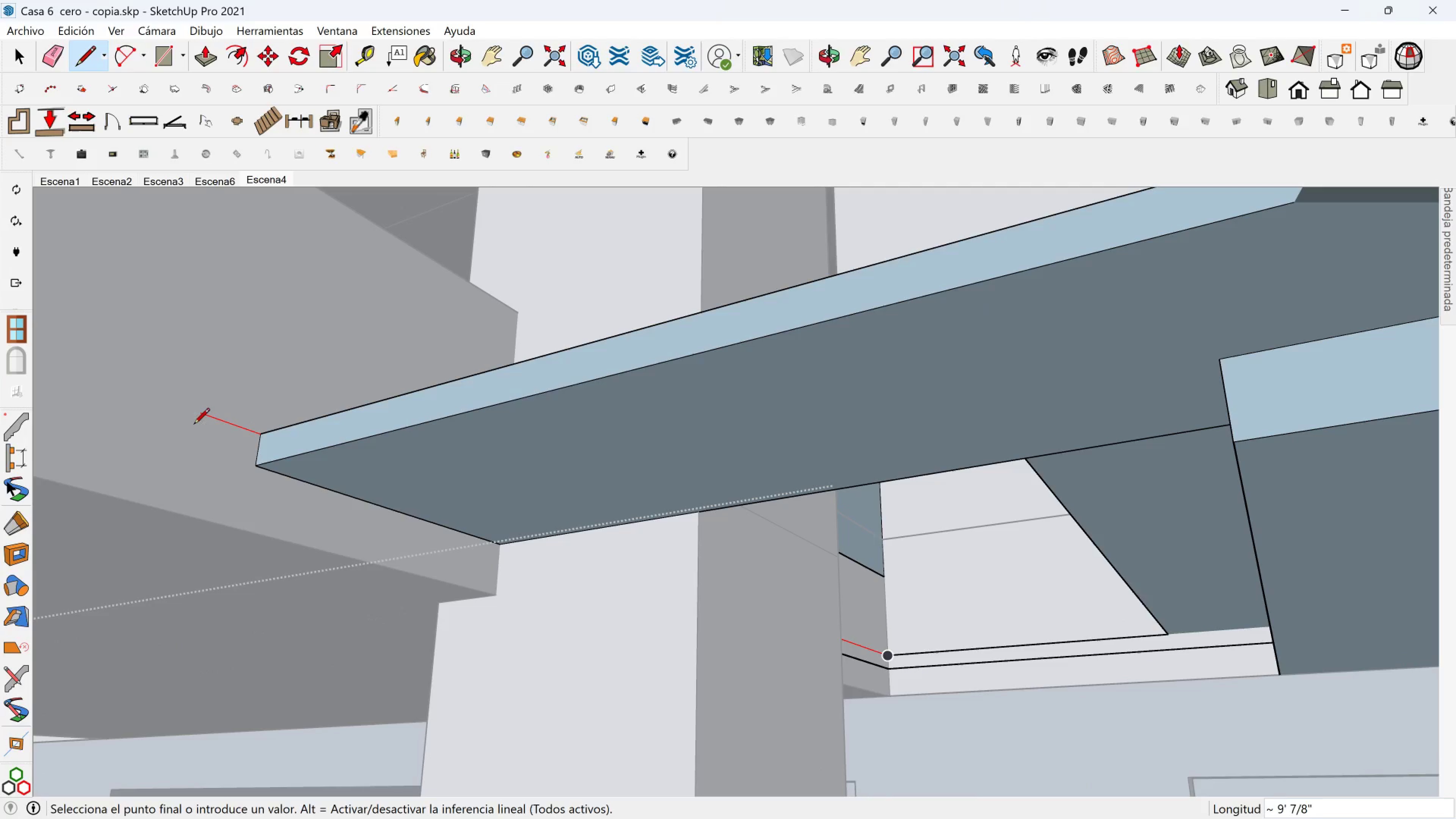 
hold_key(key=ShiftLeft, duration=1.03)
 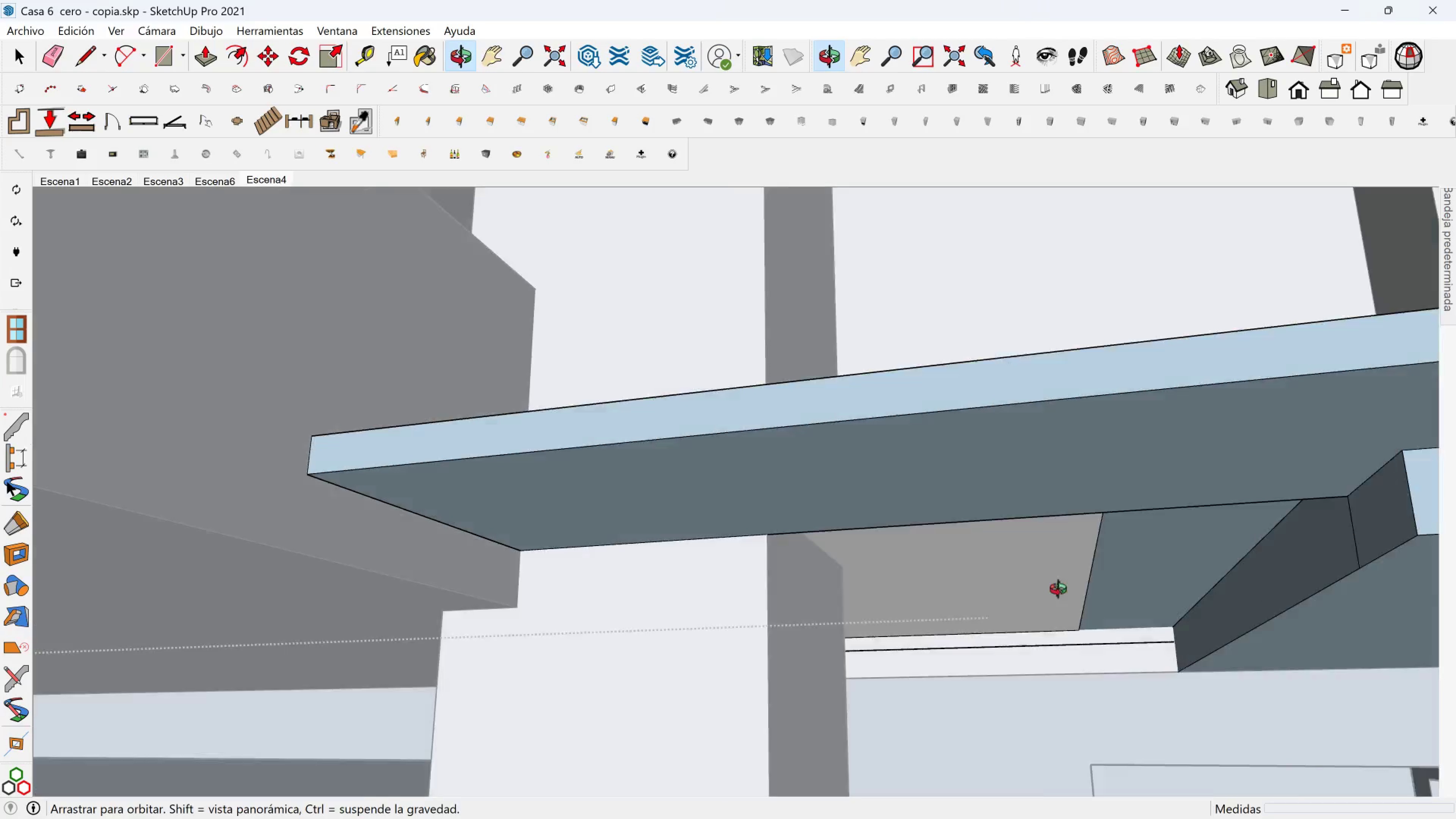 
hold_key(key=ShiftLeft, duration=0.31)
 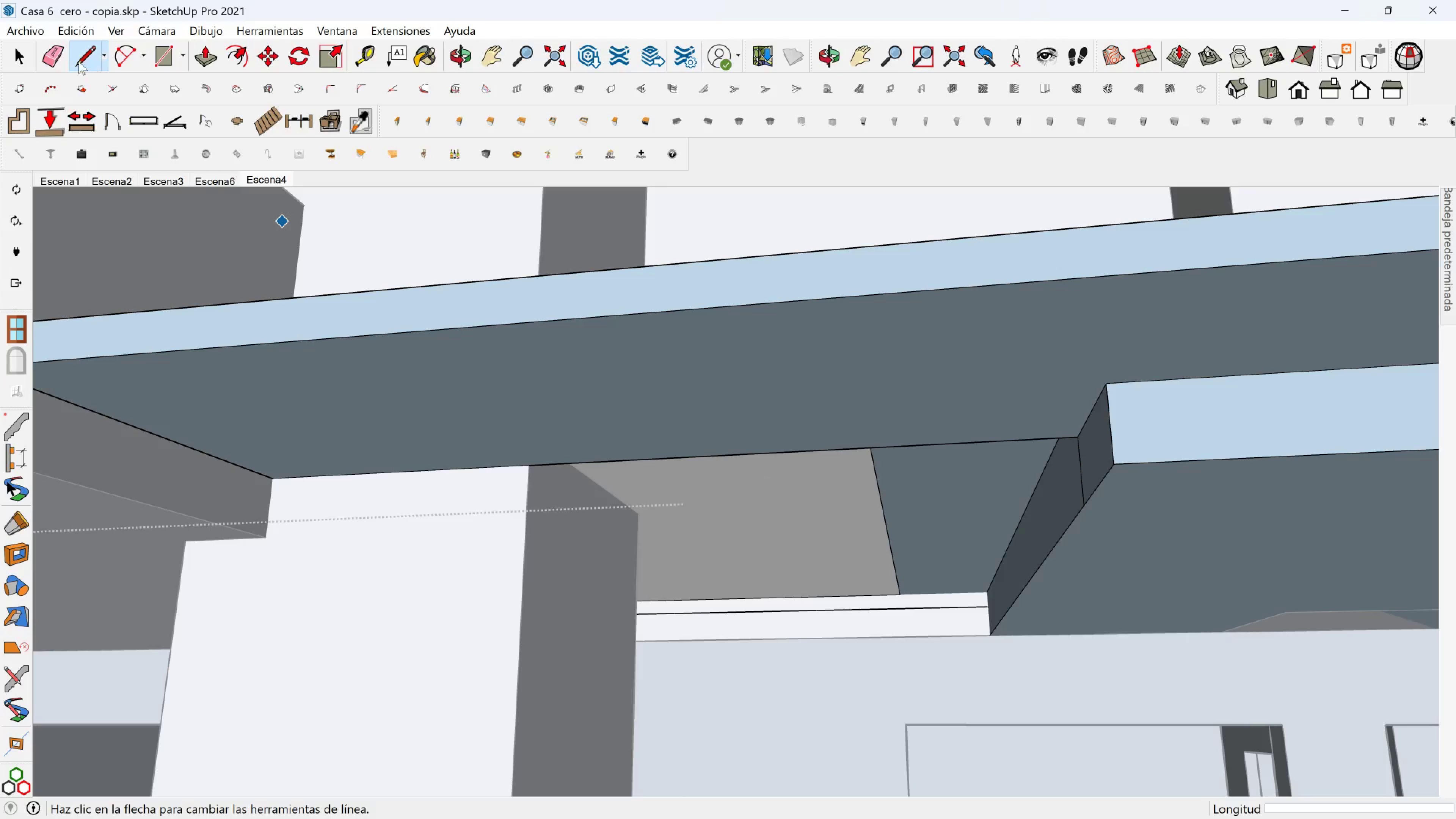 
left_click([58, 61])
 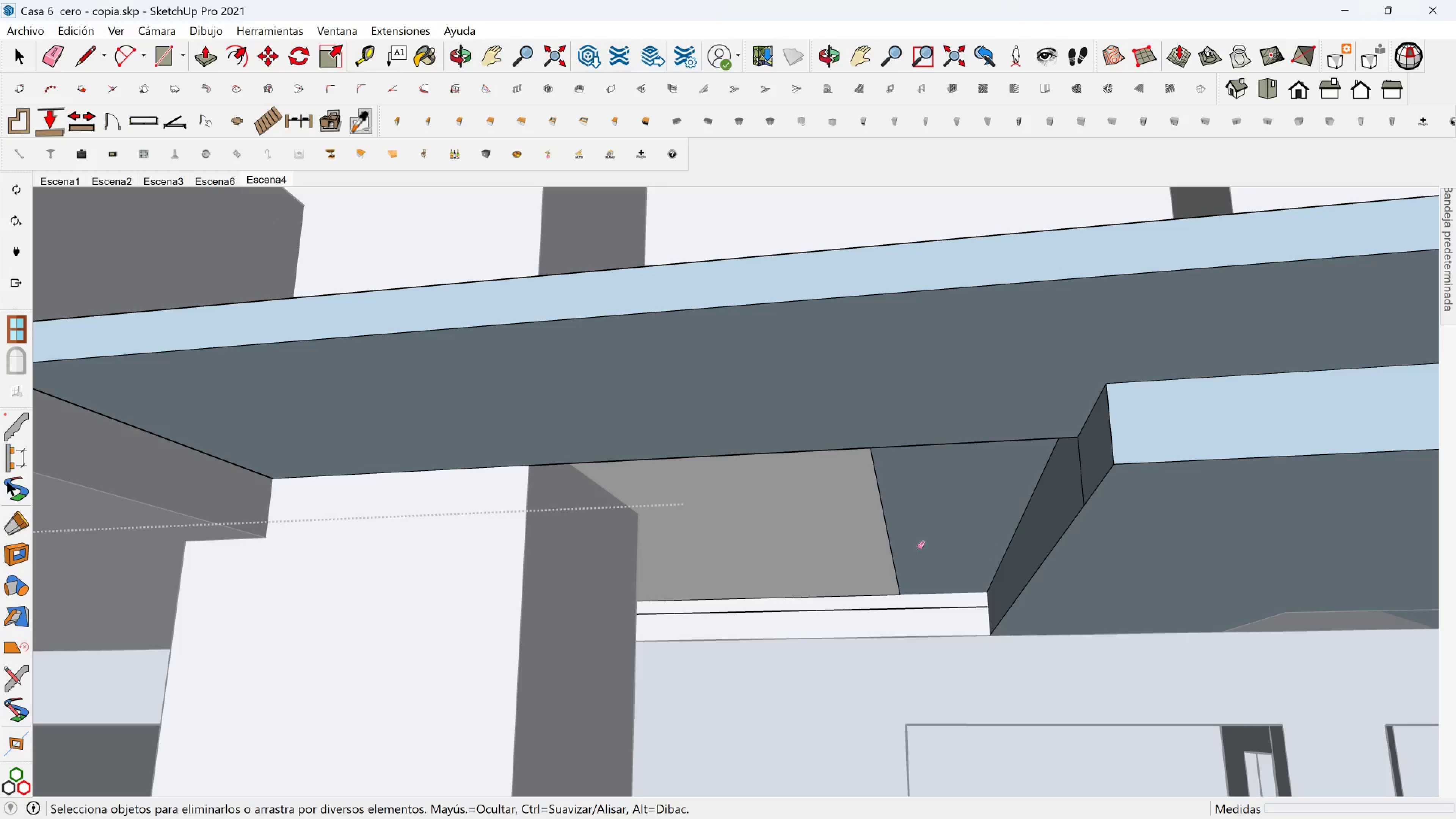 
left_click_drag(start_coordinate=[905, 548], to_coordinate=[869, 552])
 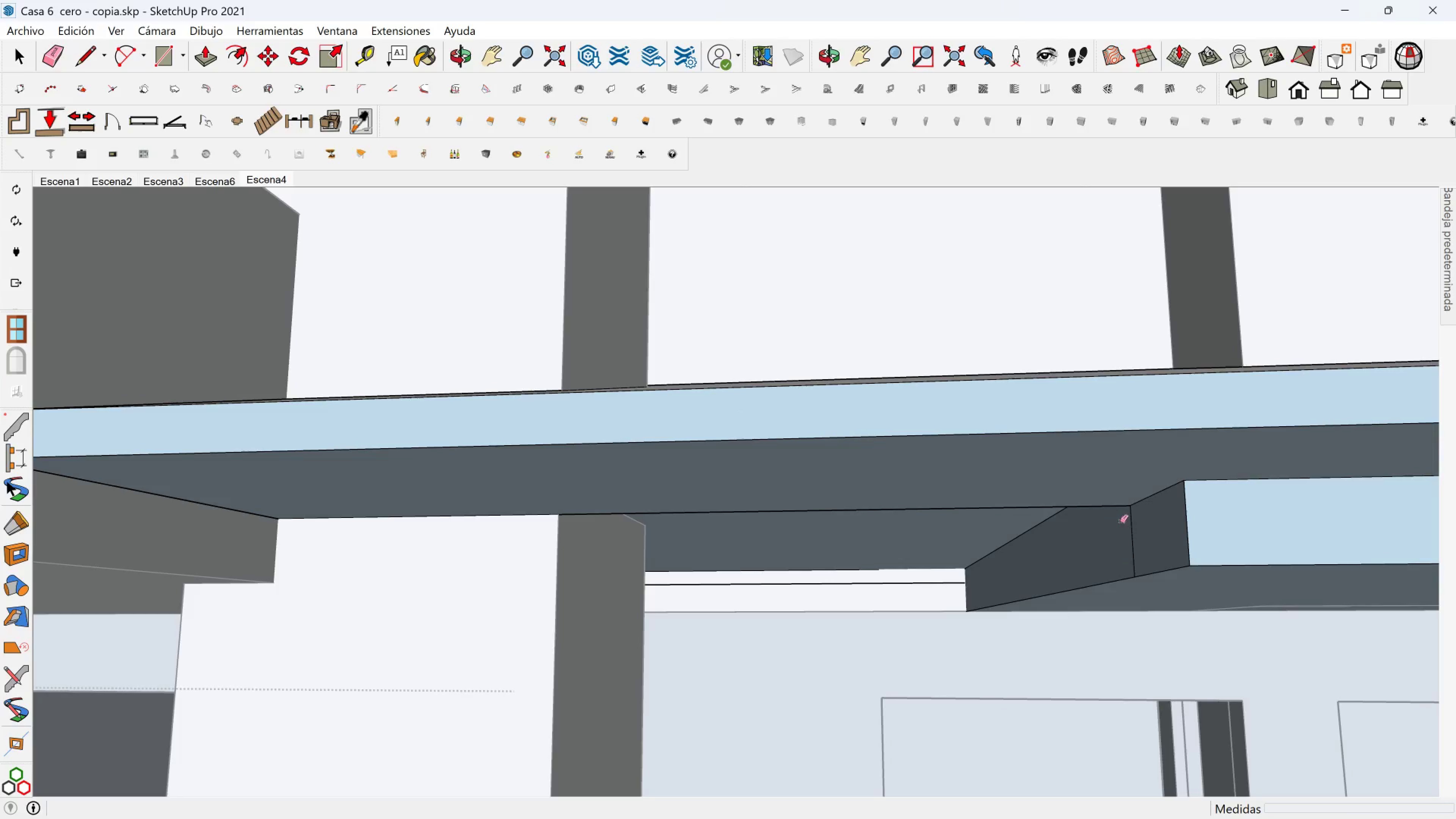 
left_click_drag(start_coordinate=[1136, 539], to_coordinate=[1129, 543])
 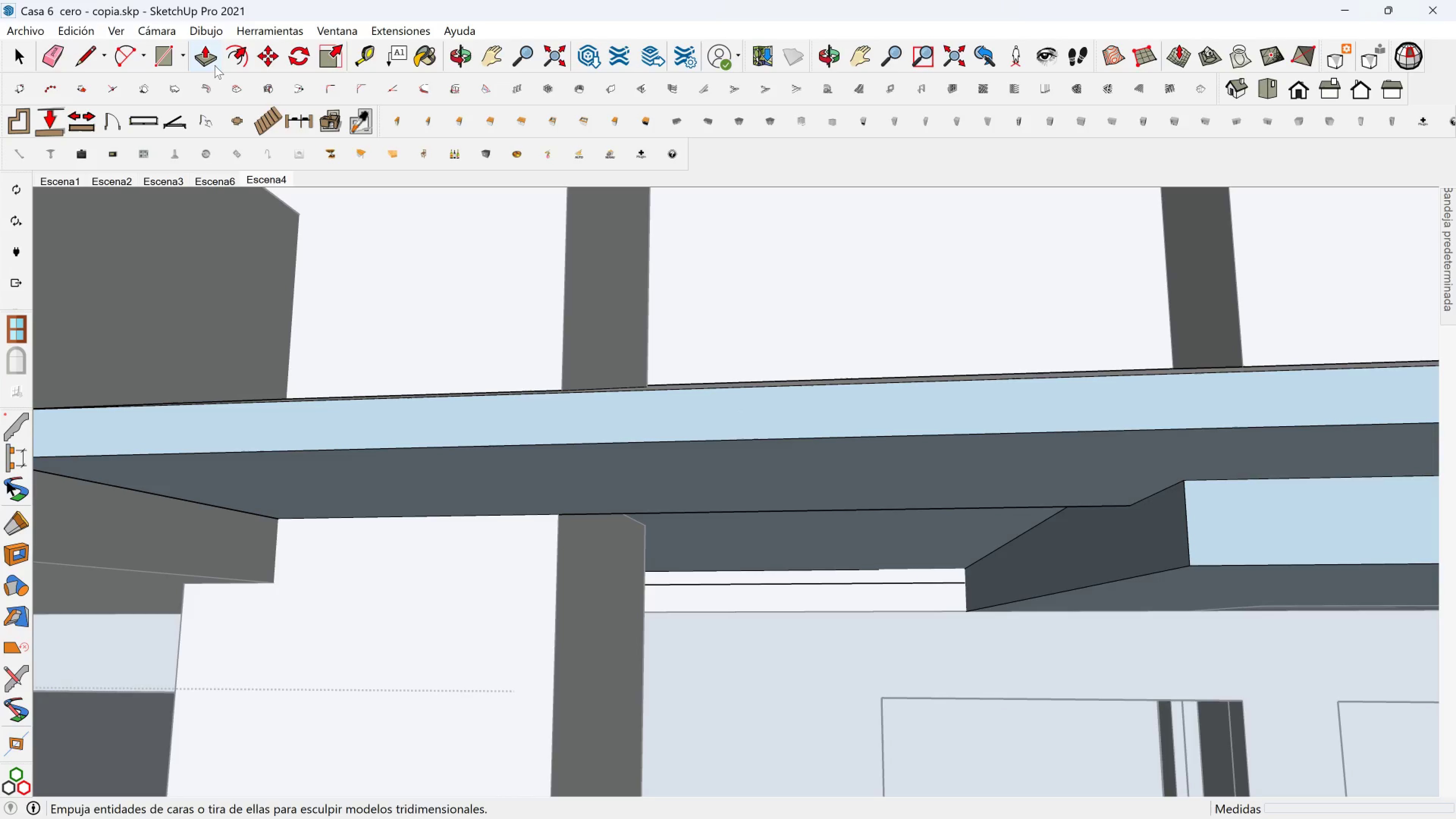 
left_click([212, 52])
 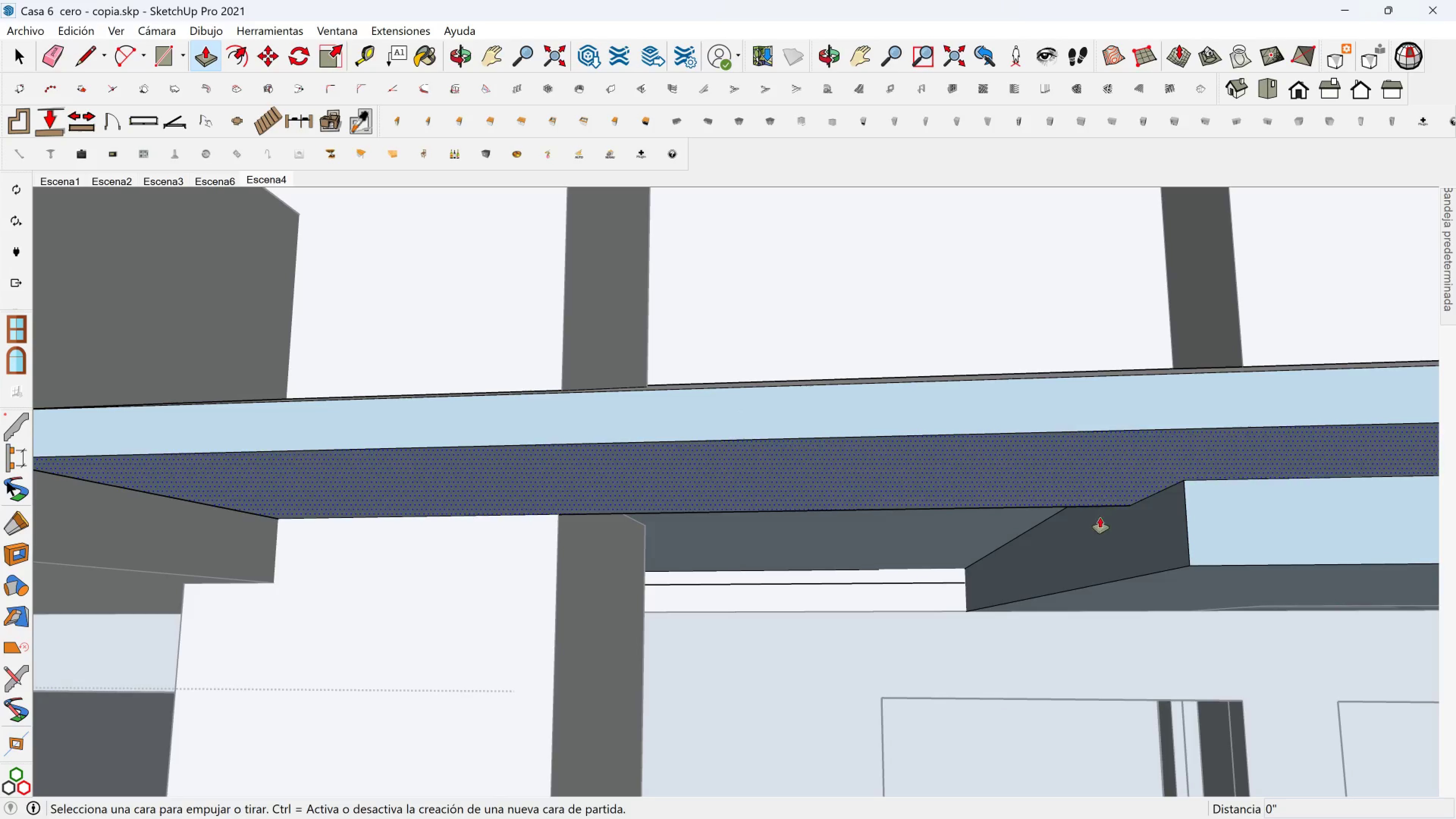 
left_click([1105, 532])
 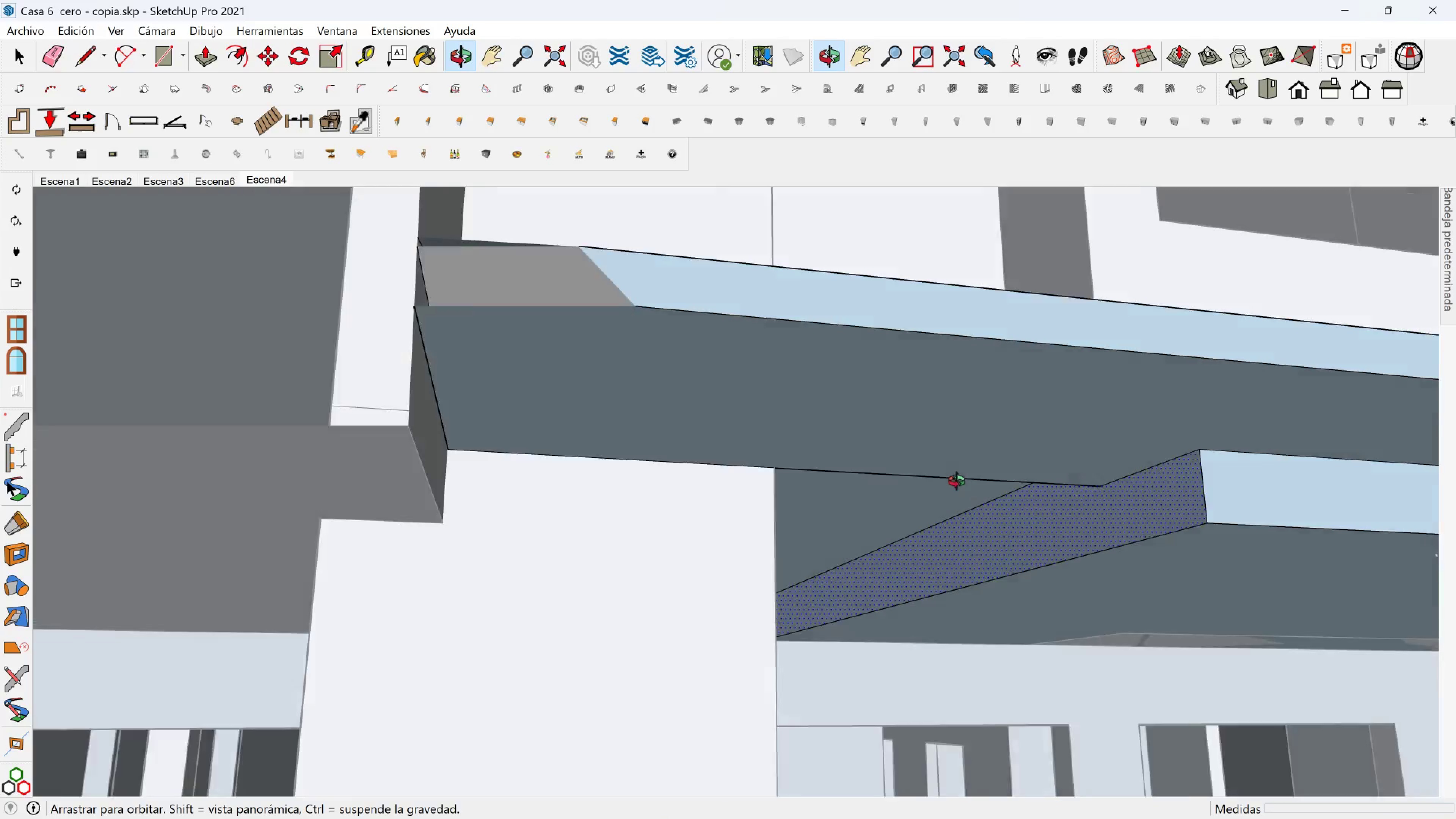 
left_click([907, 511])
 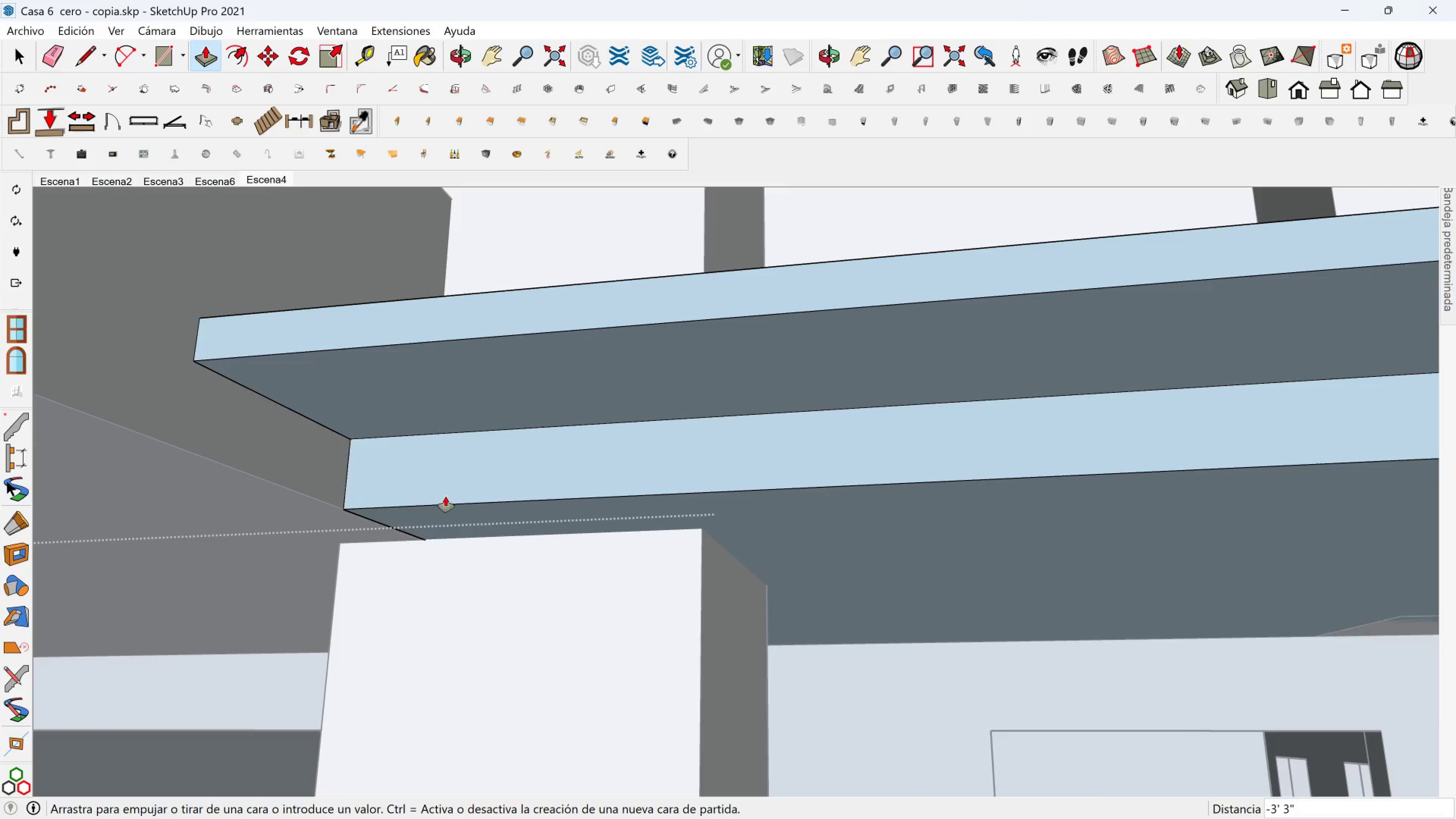 
left_click([324, 432])
 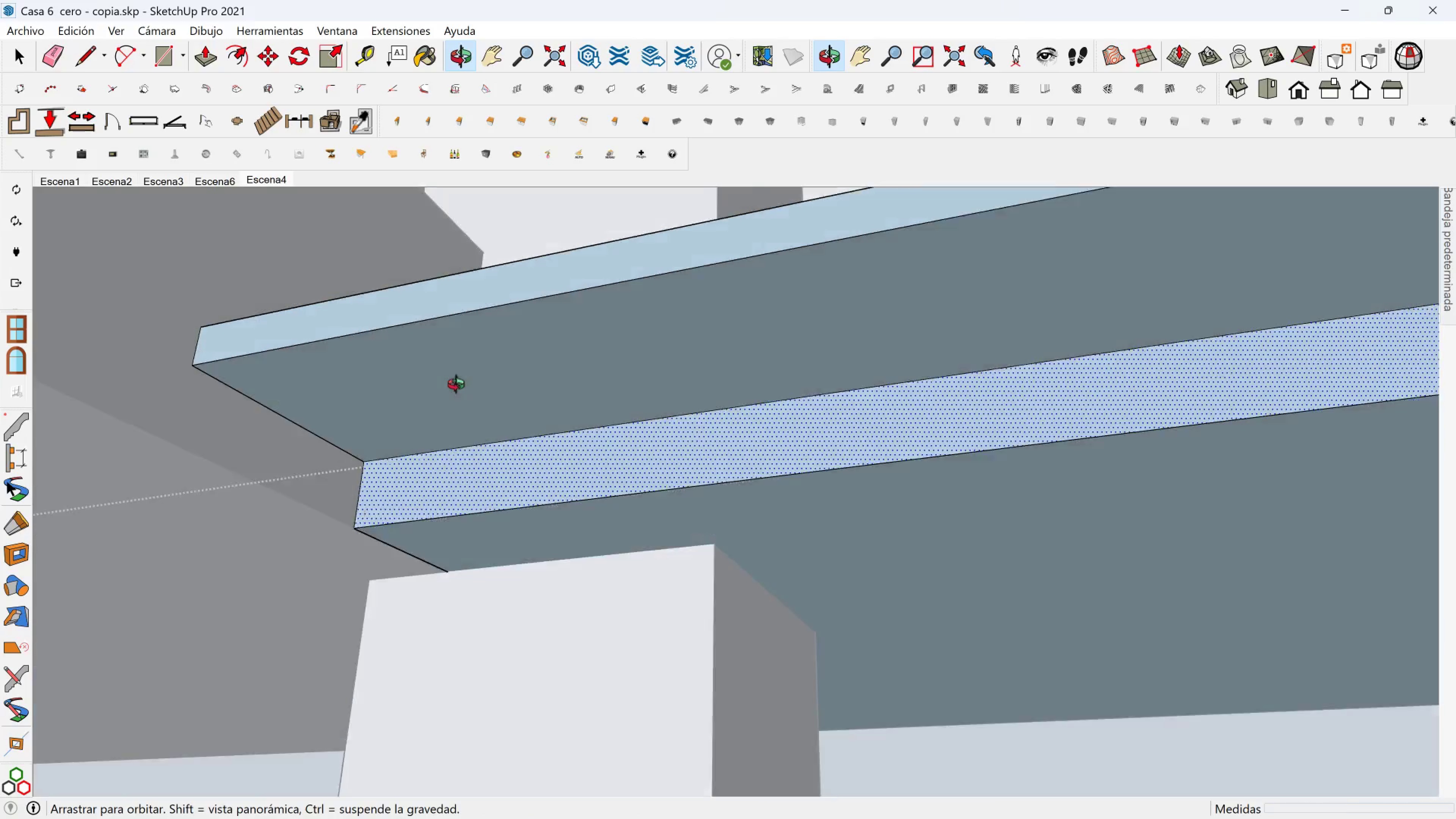 
hold_key(key=ShiftLeft, duration=0.46)
 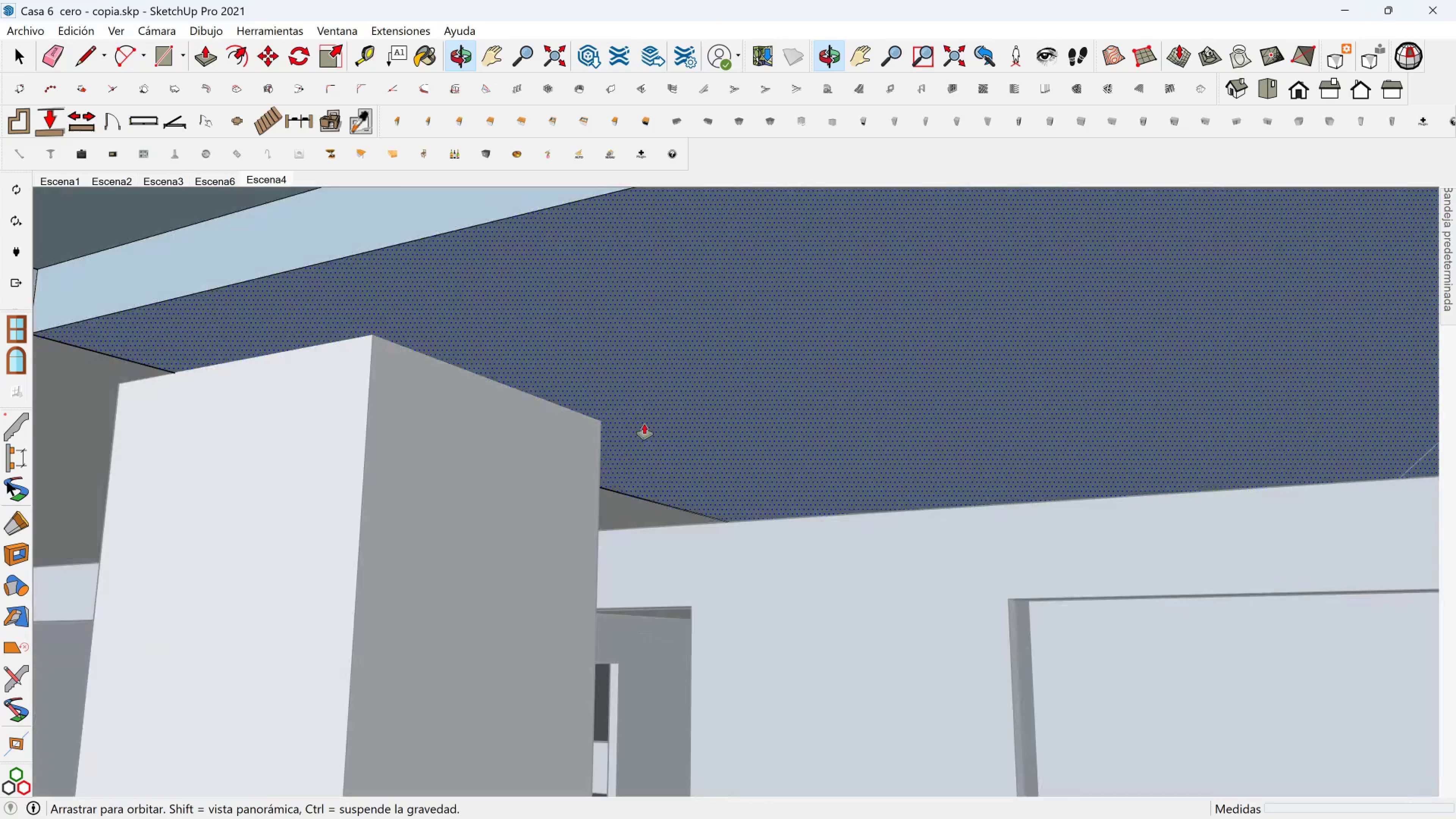 
key(Space)
 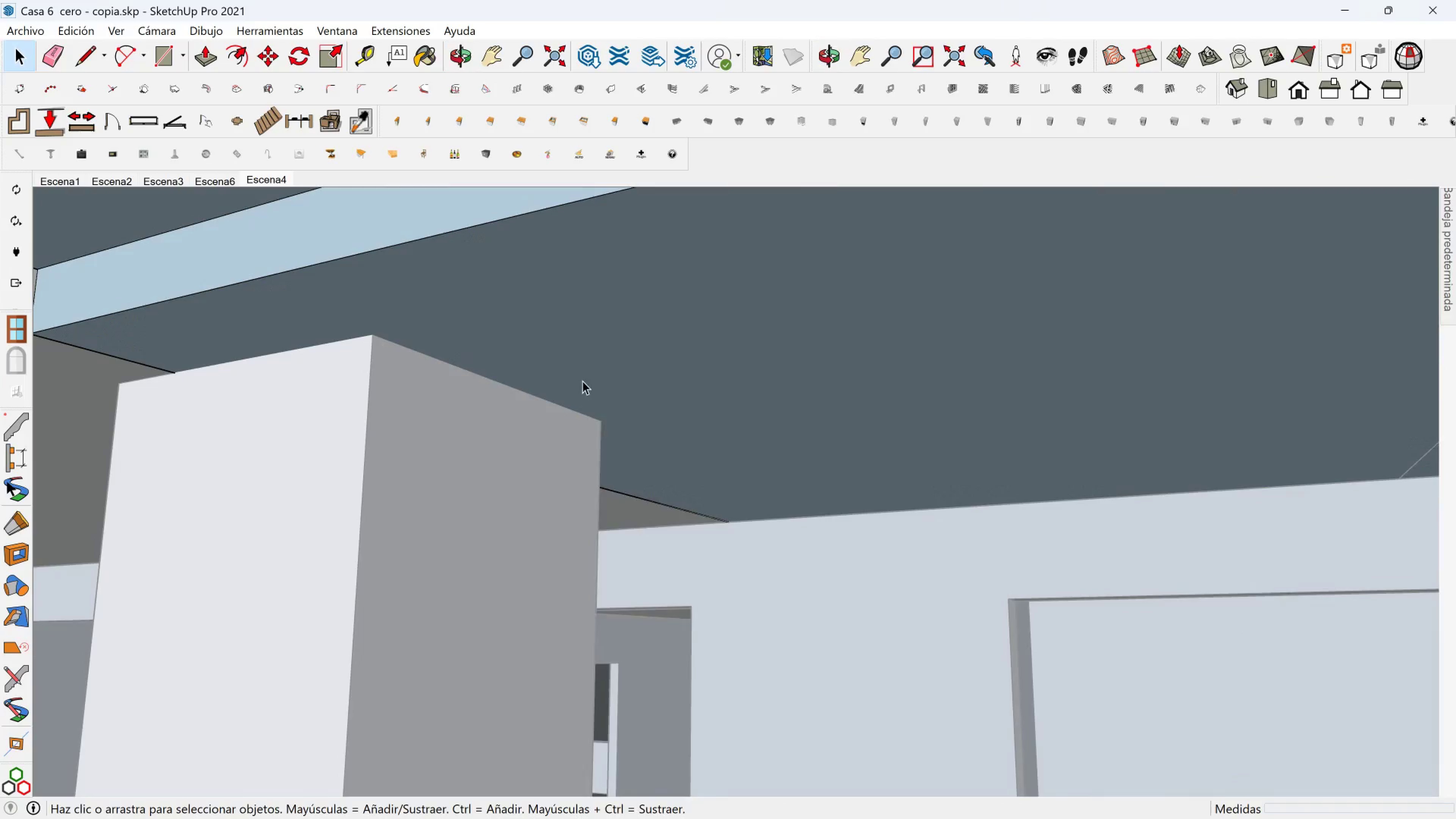 
right_click([582, 380])
 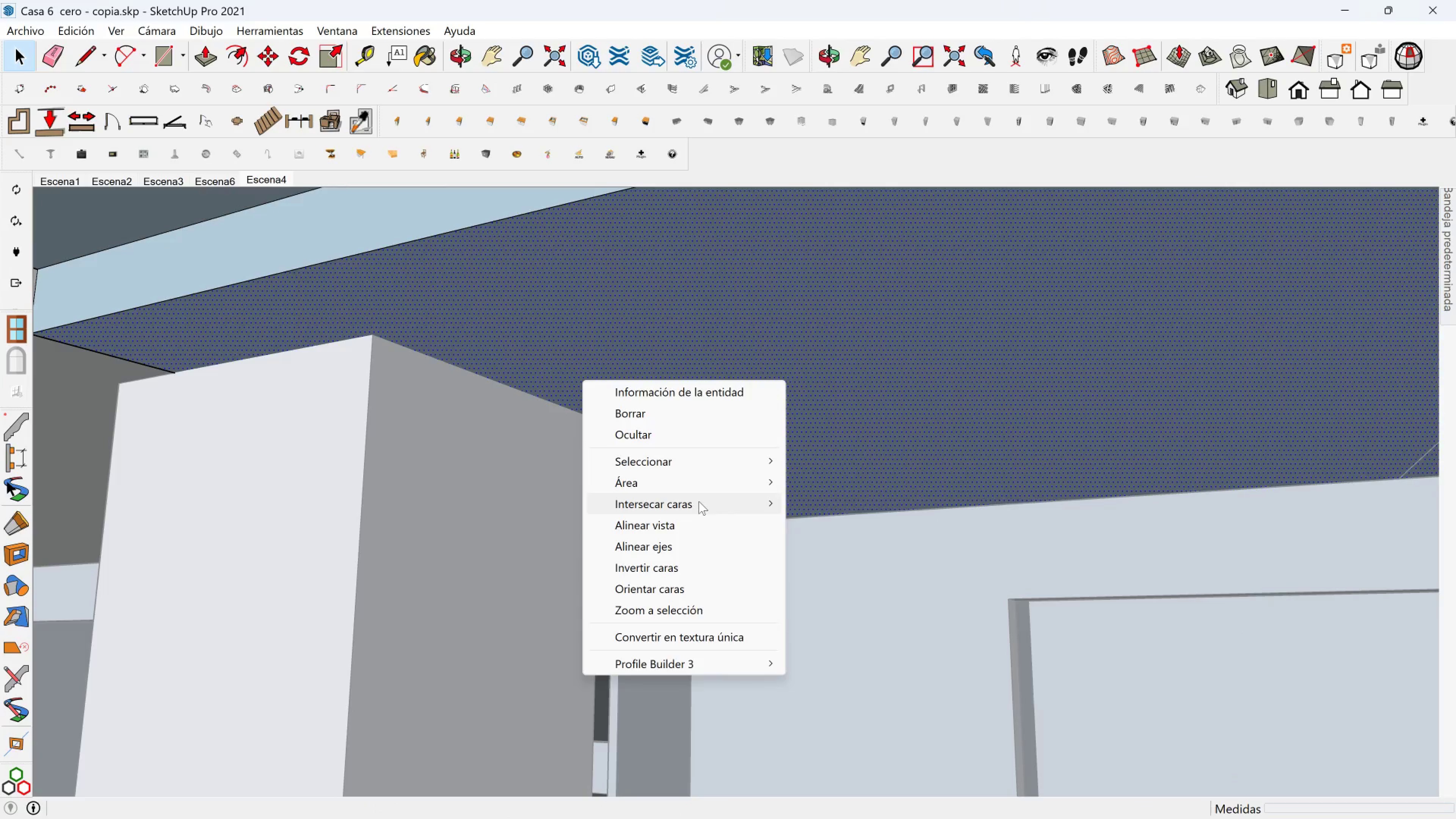 
left_click([830, 501])
 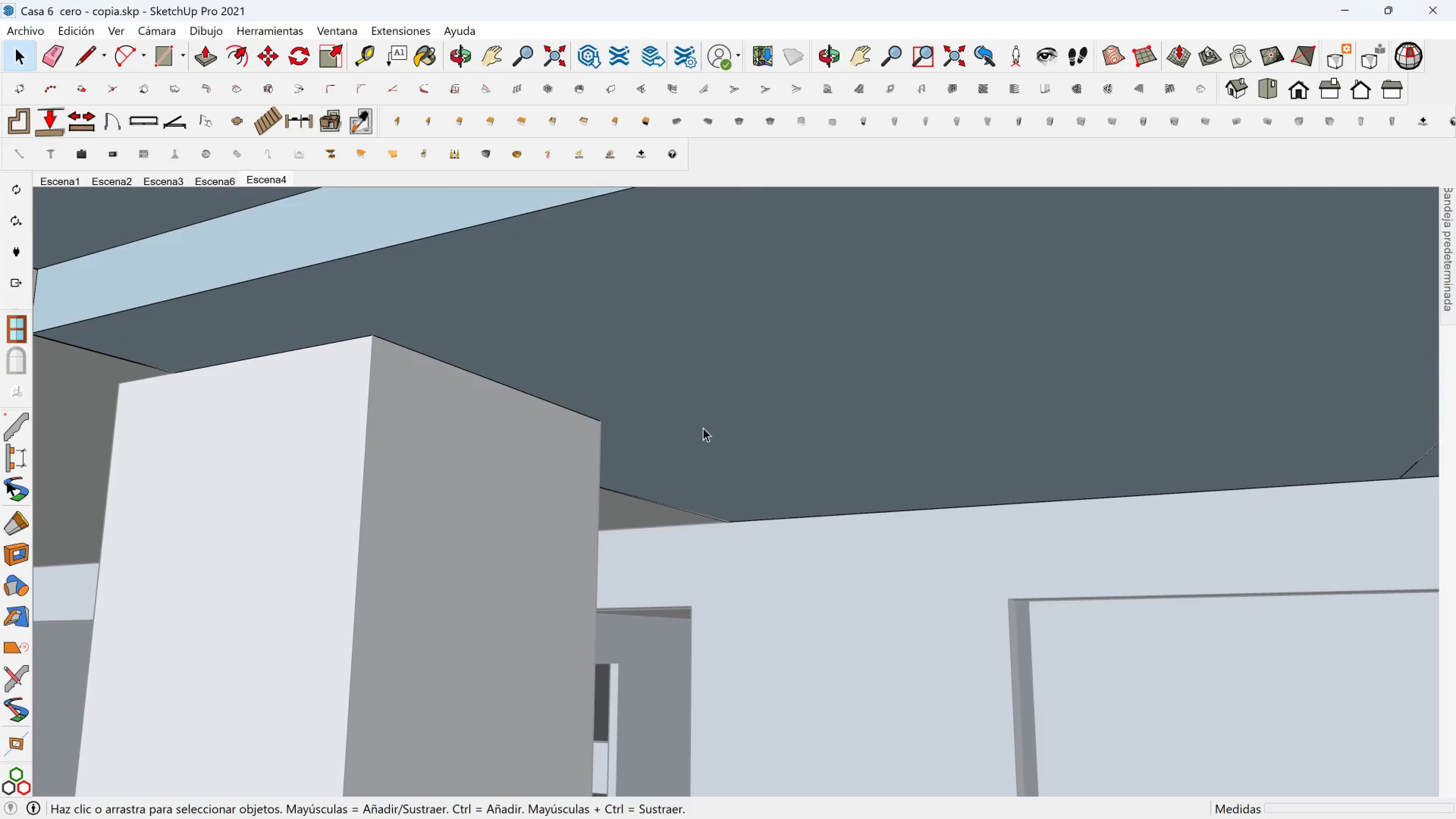 
scroll: coordinate [697, 411], scroll_direction: down, amount: 4.0
 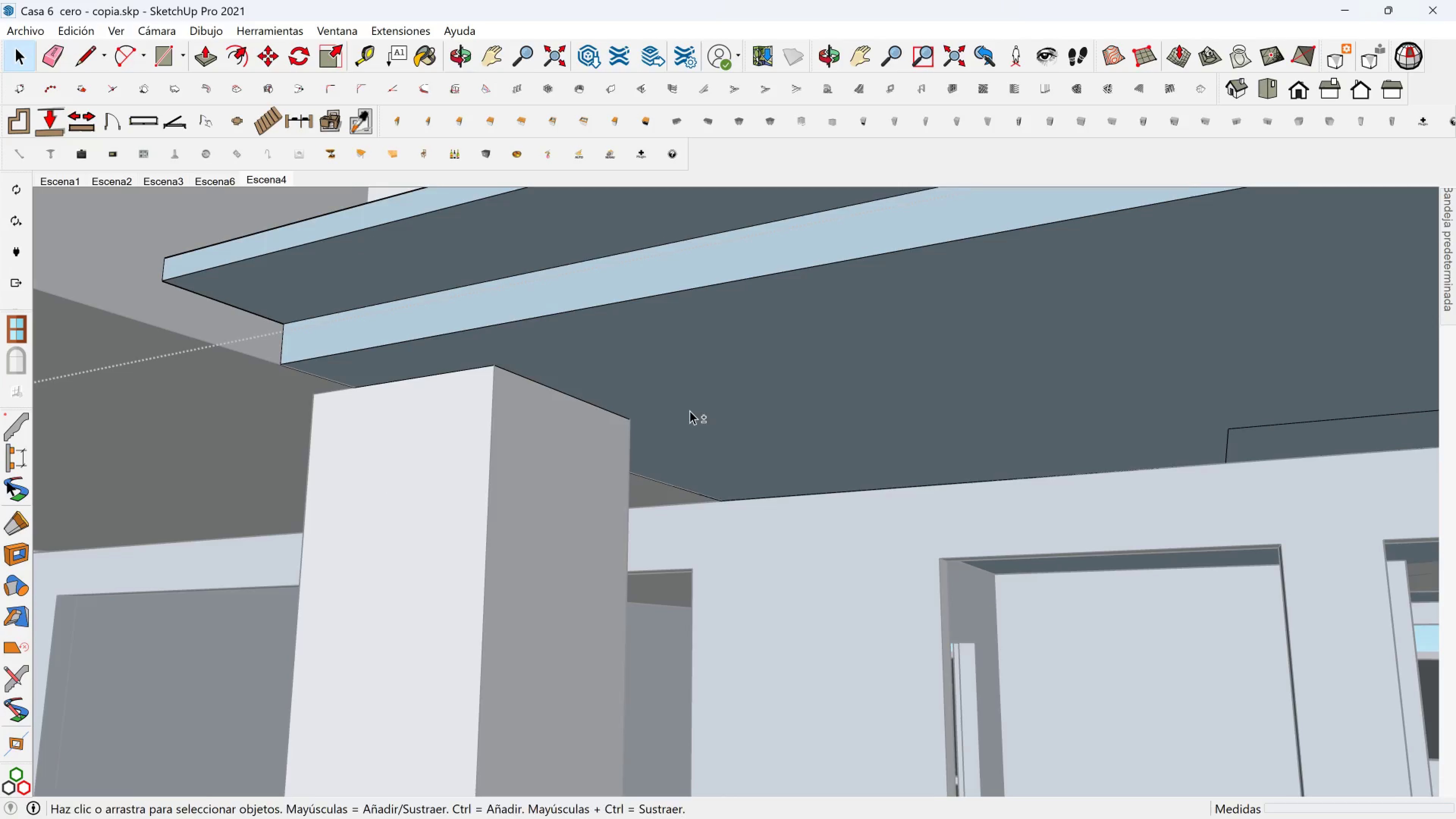 
hold_key(key=ShiftLeft, duration=0.49)
 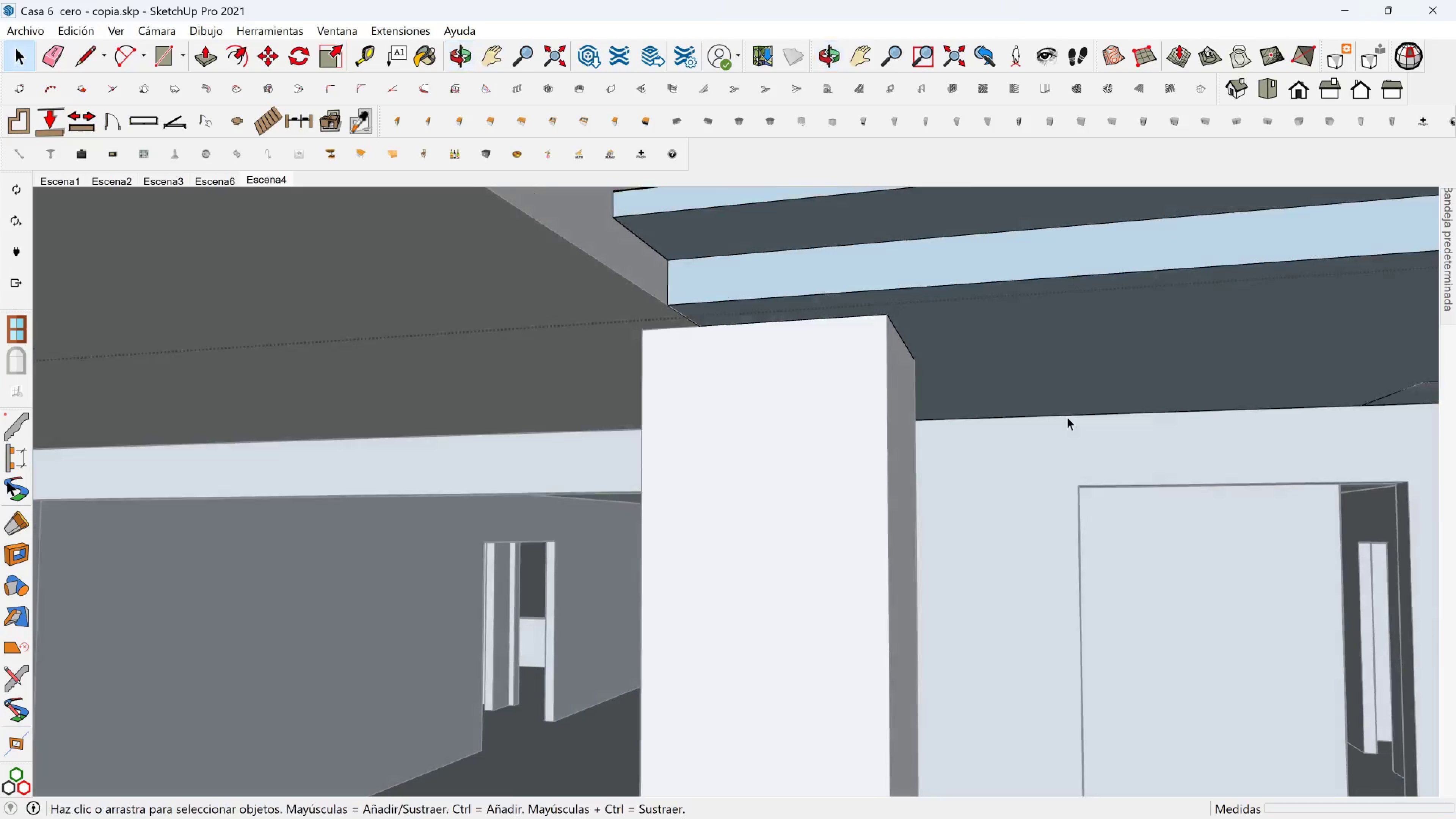 
hold_key(key=ShiftLeft, duration=0.54)
 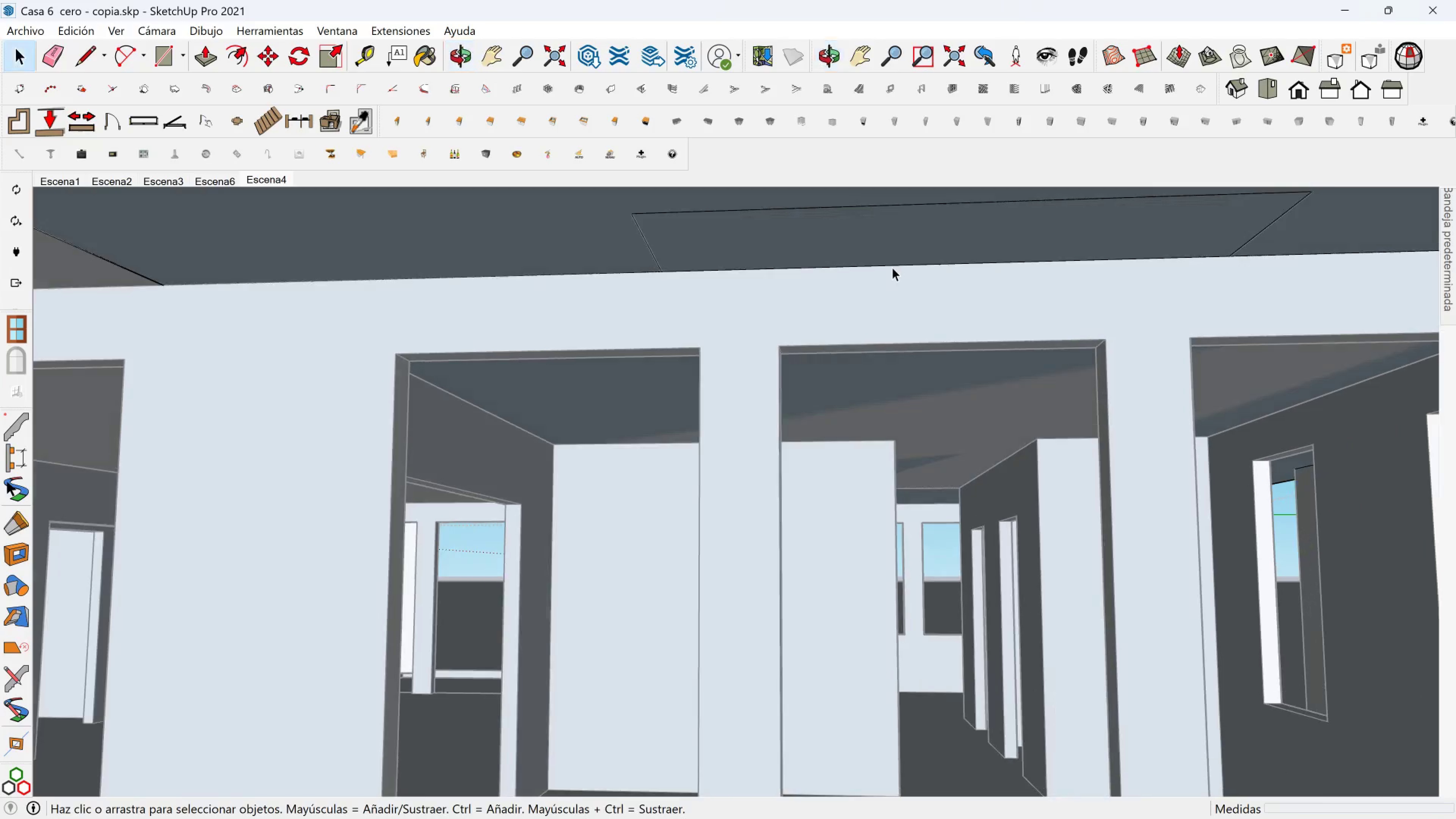 
scroll: coordinate [962, 300], scroll_direction: down, amount: 8.0
 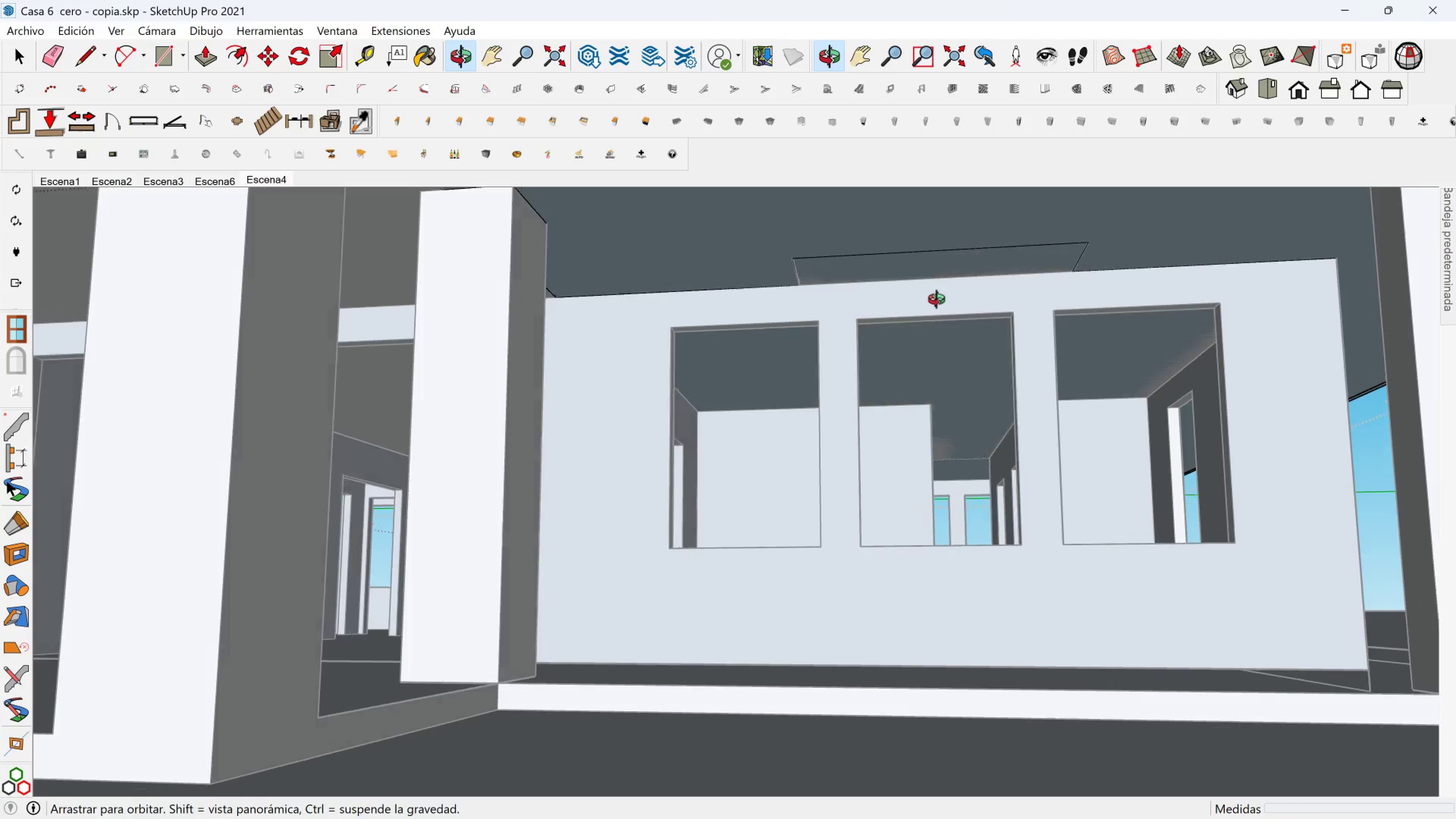 
key(Space)
 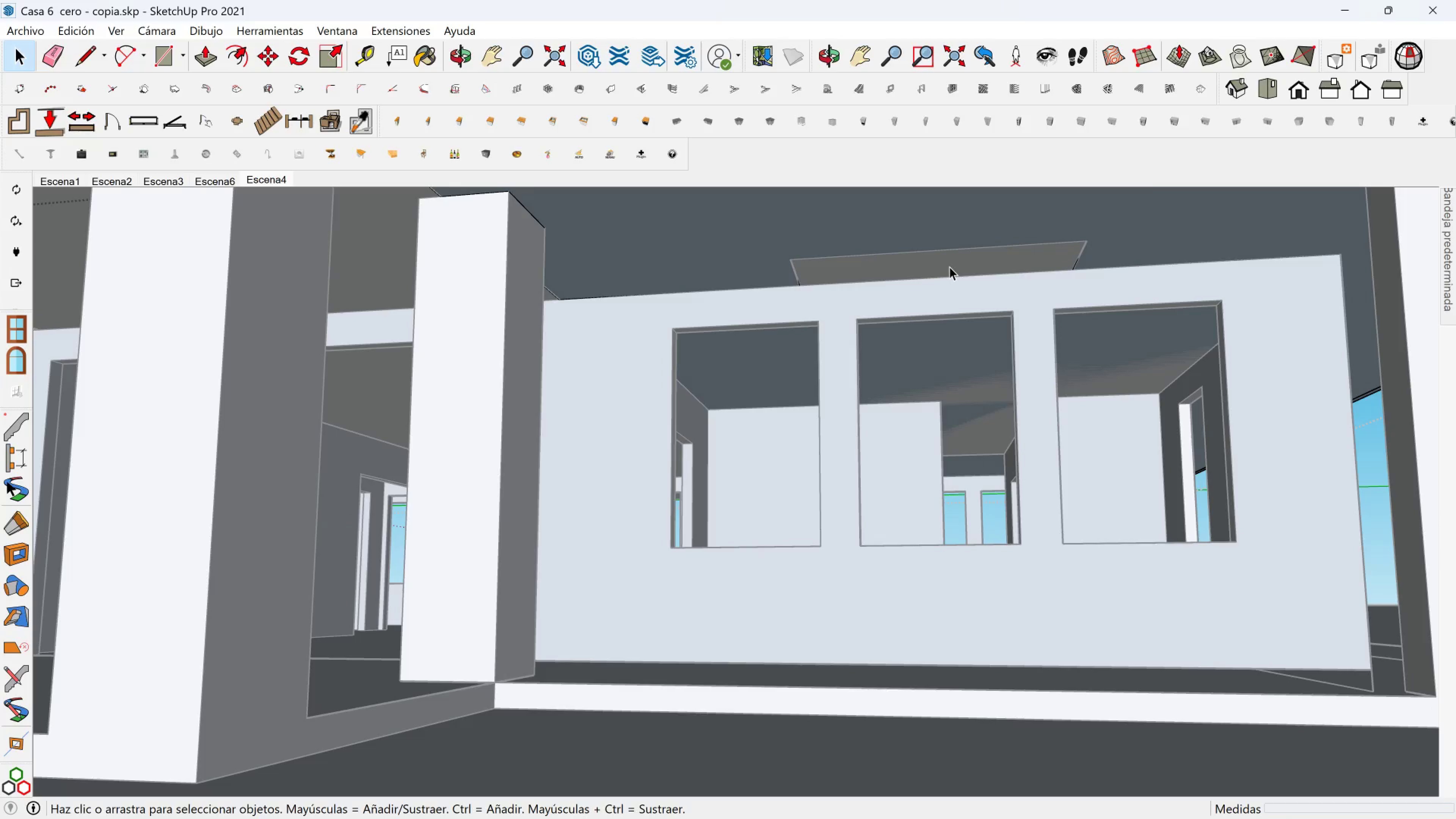 
double_click([949, 267])
 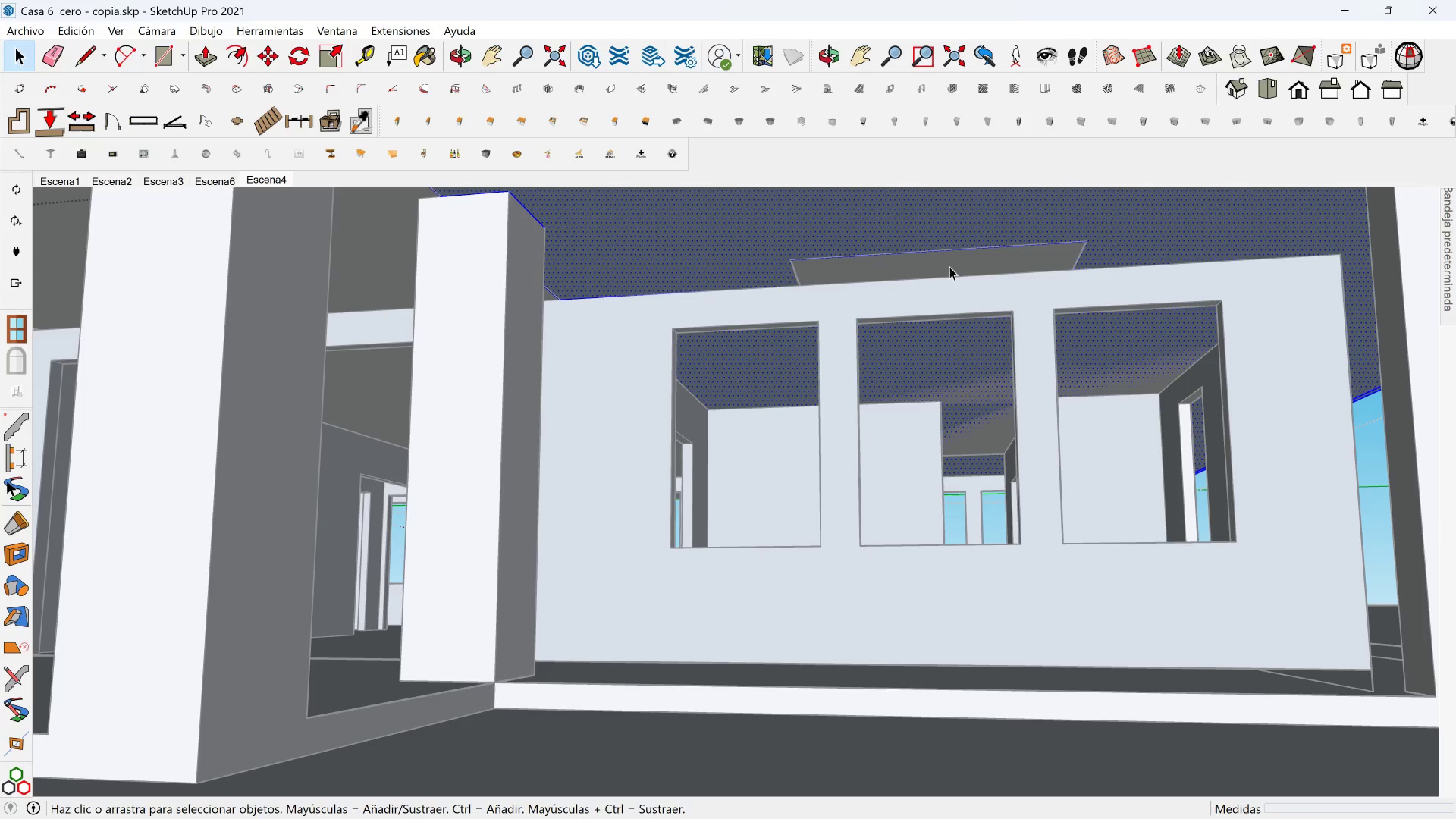 
triple_click([949, 267])
 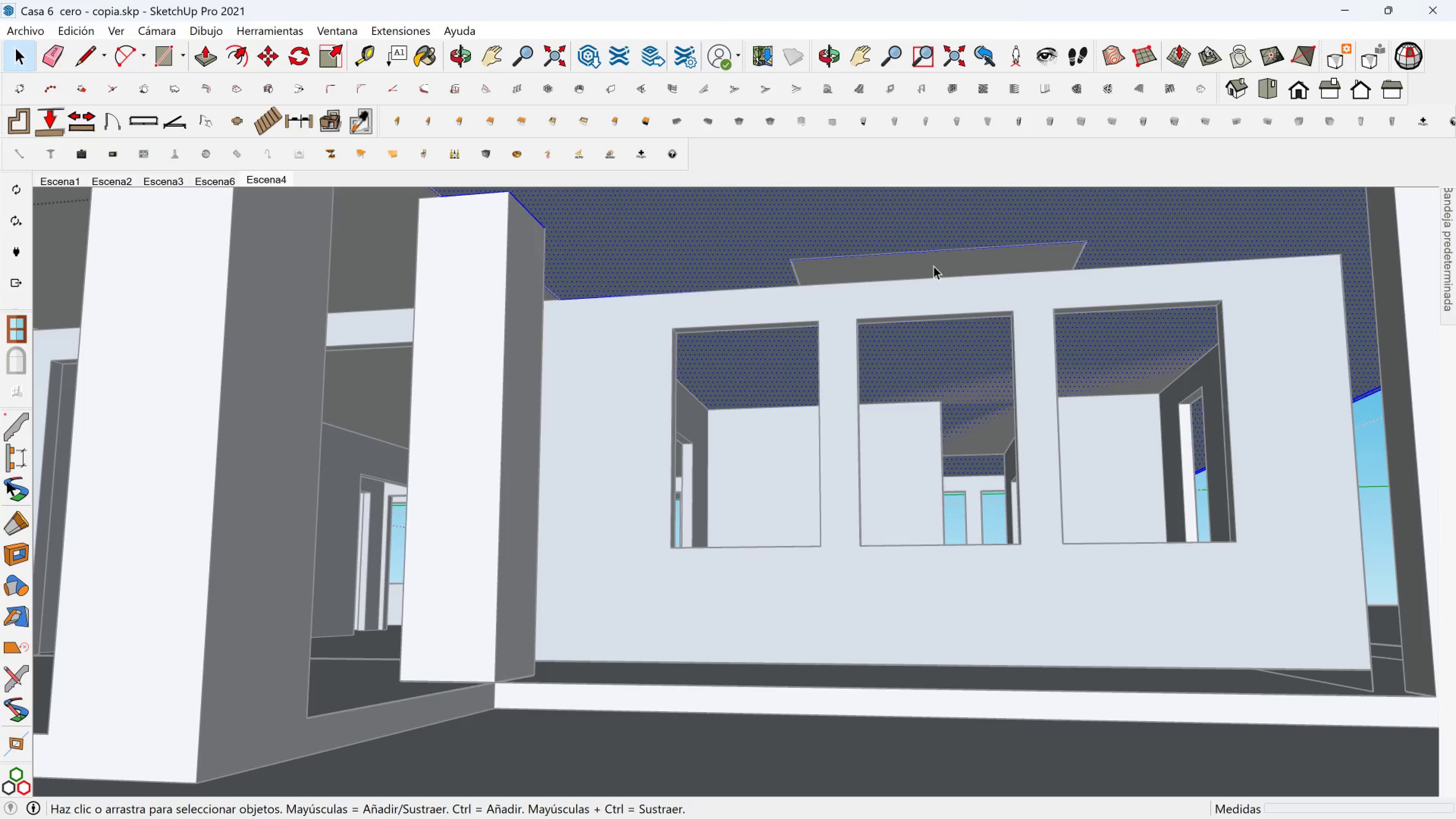 
triple_click([934, 266])
 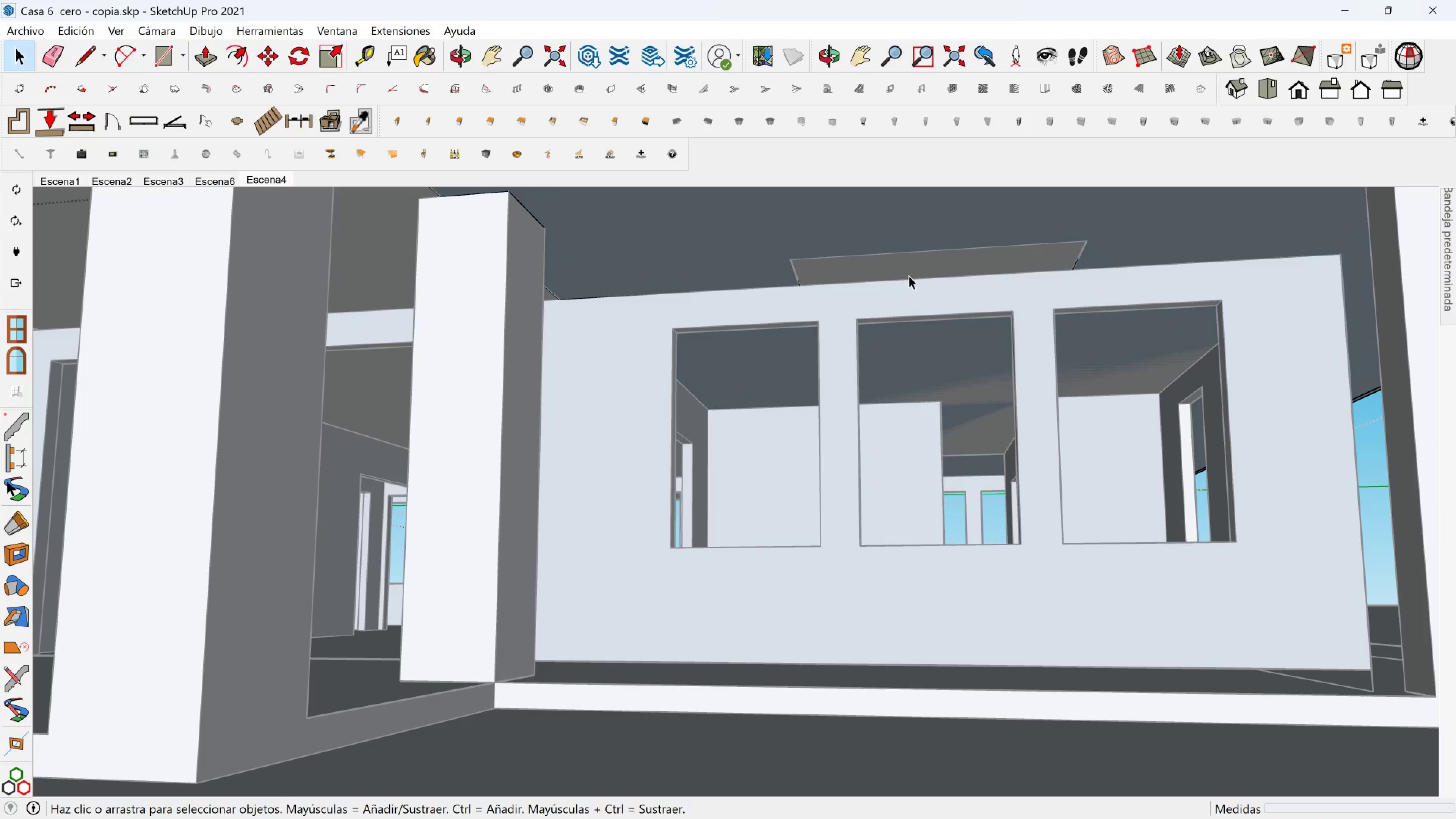 
triple_click([909, 276])
 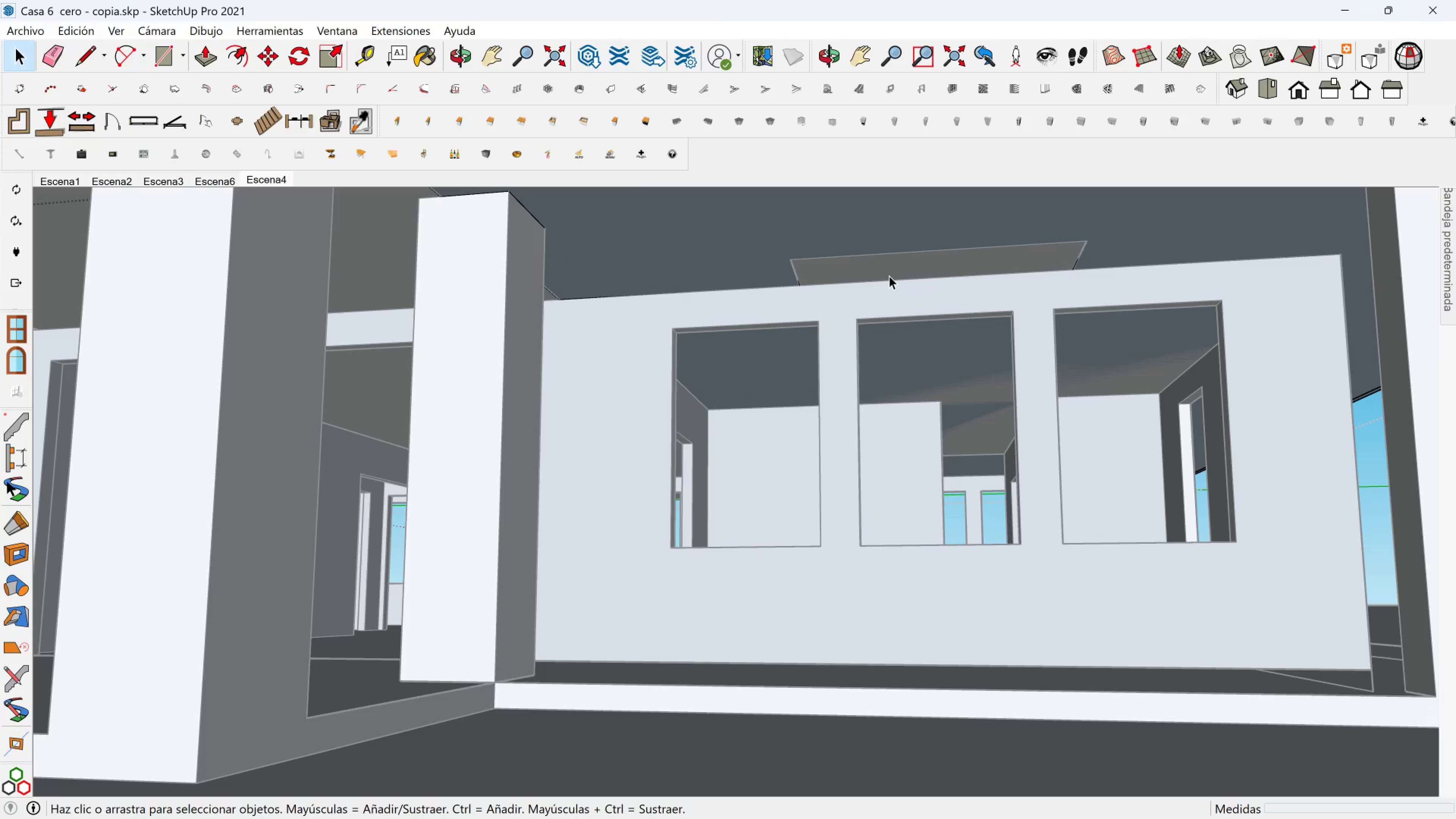 
scroll: coordinate [789, 355], scroll_direction: down, amount: 4.0
 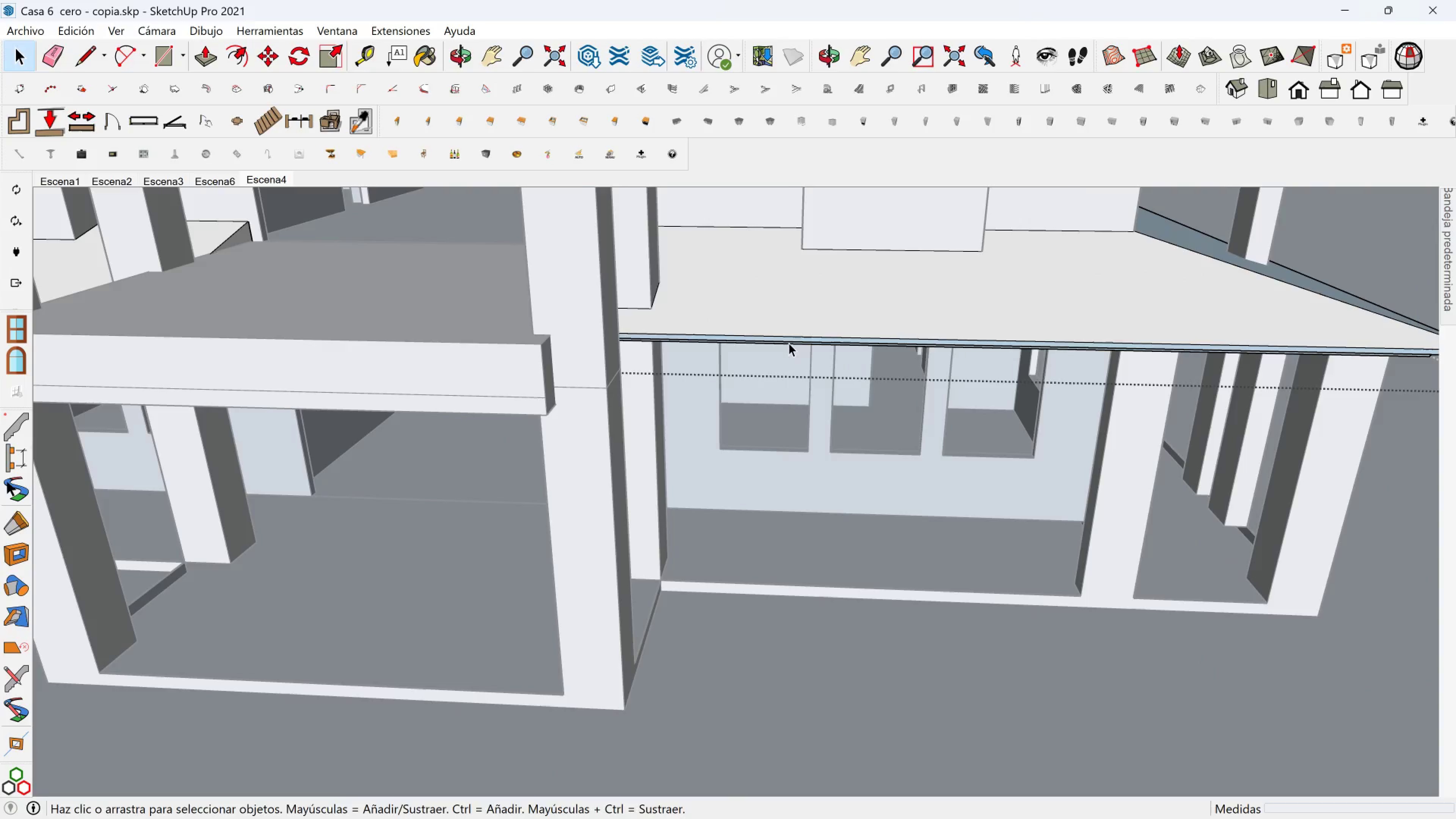 
hold_key(key=ShiftLeft, duration=0.48)
 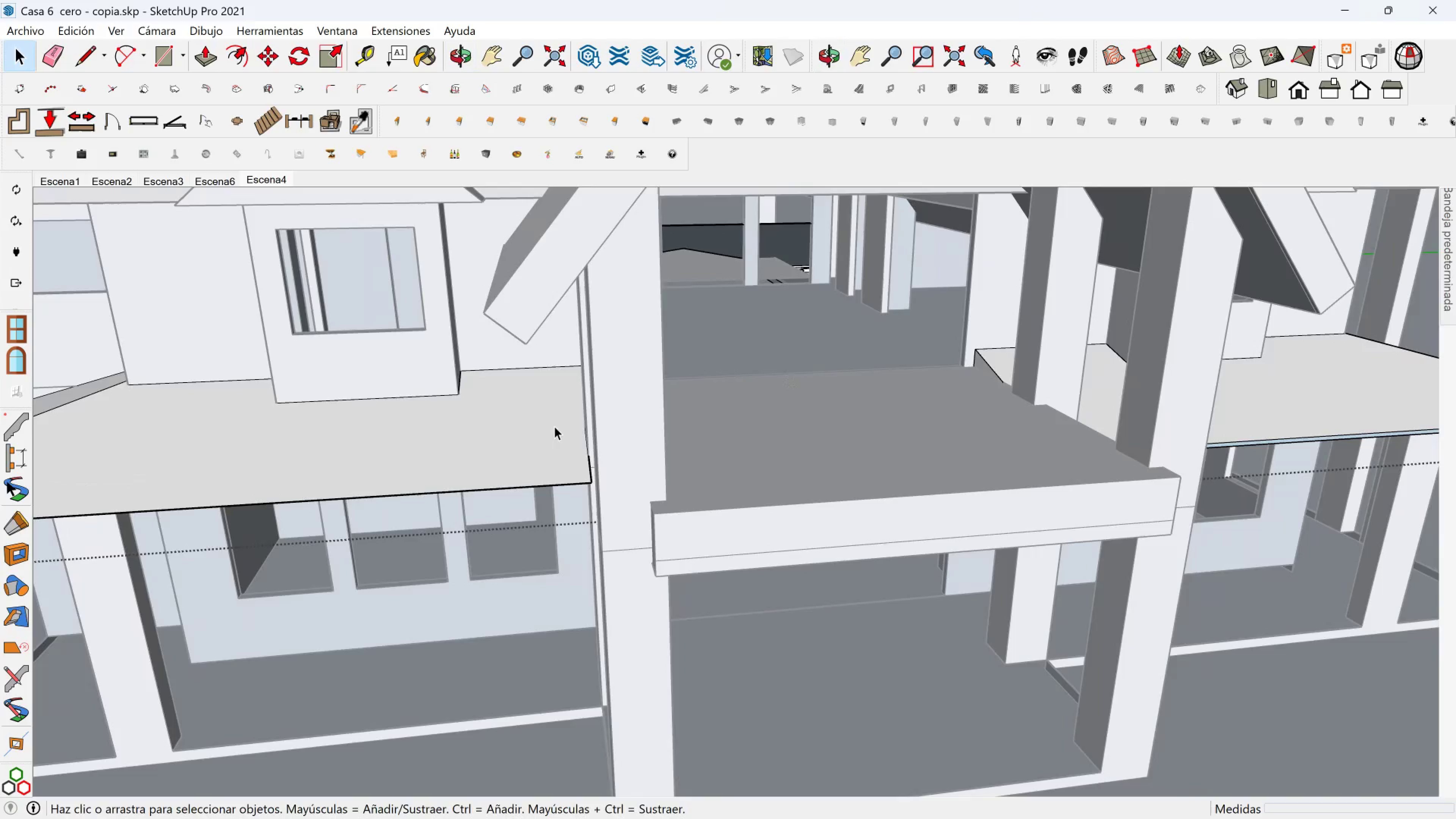 
key(Shift+ShiftLeft)
 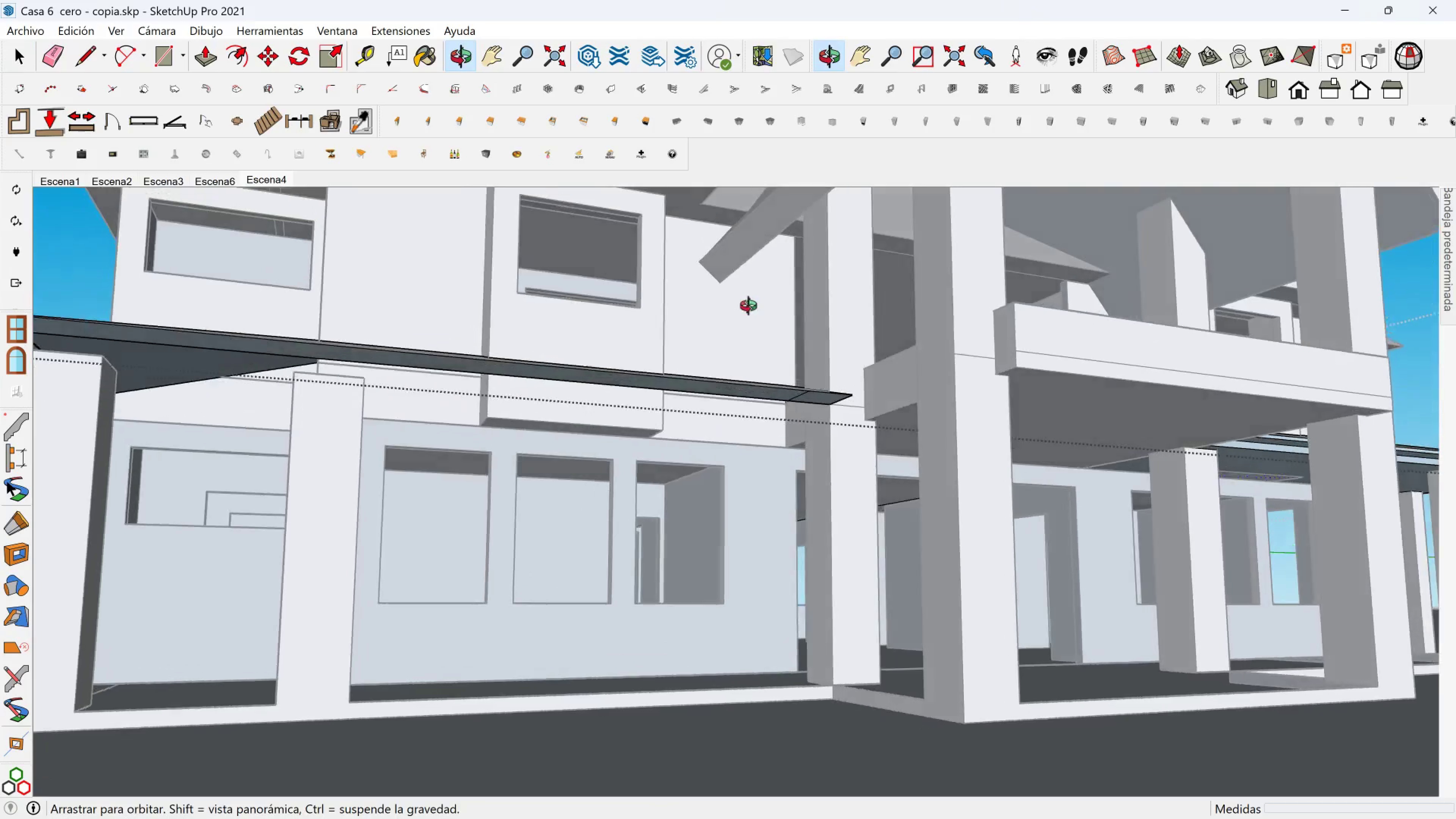 
scroll: coordinate [877, 370], scroll_direction: up, amount: 10.0
 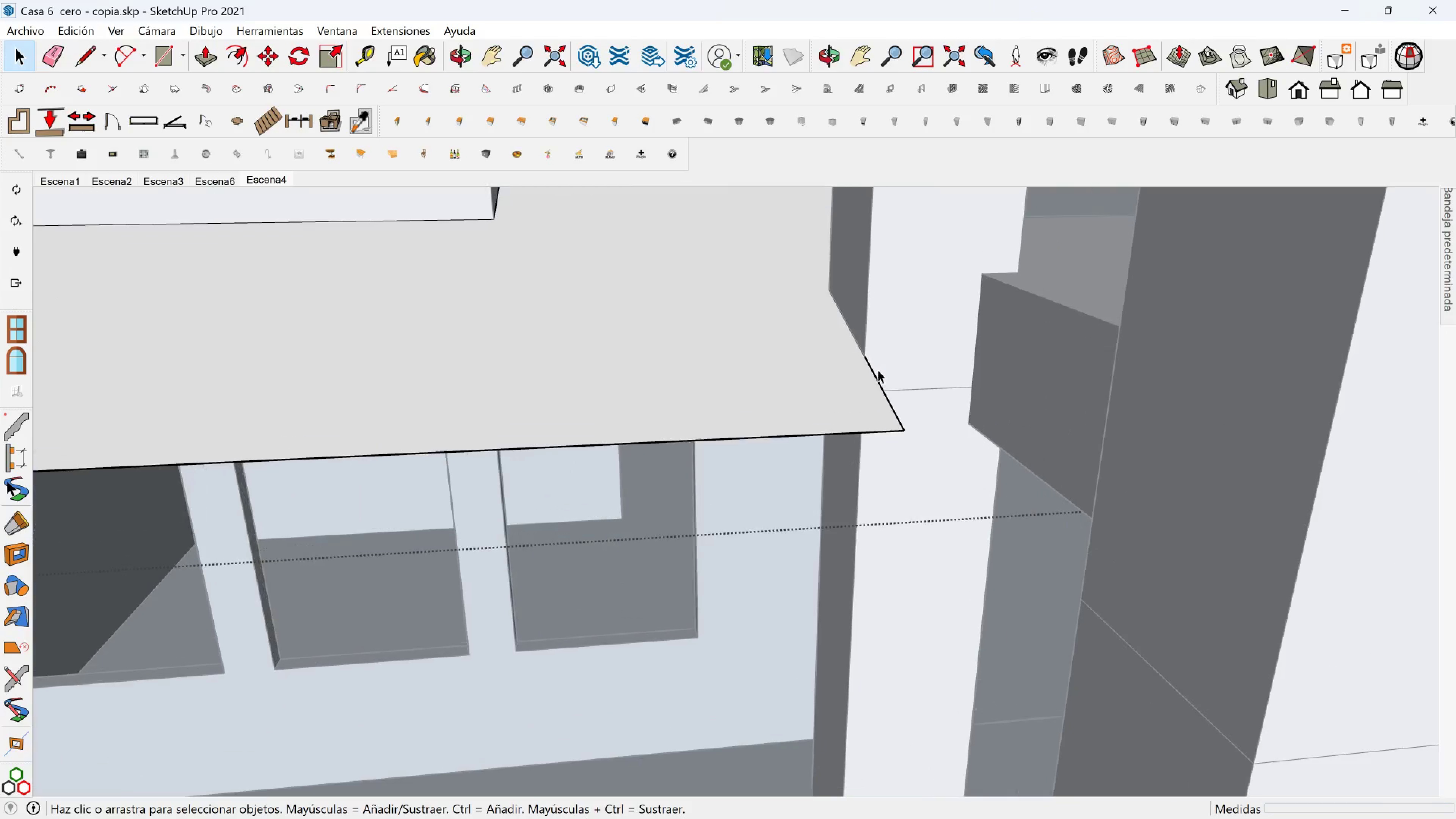 
hold_key(key=ShiftLeft, duration=0.51)
 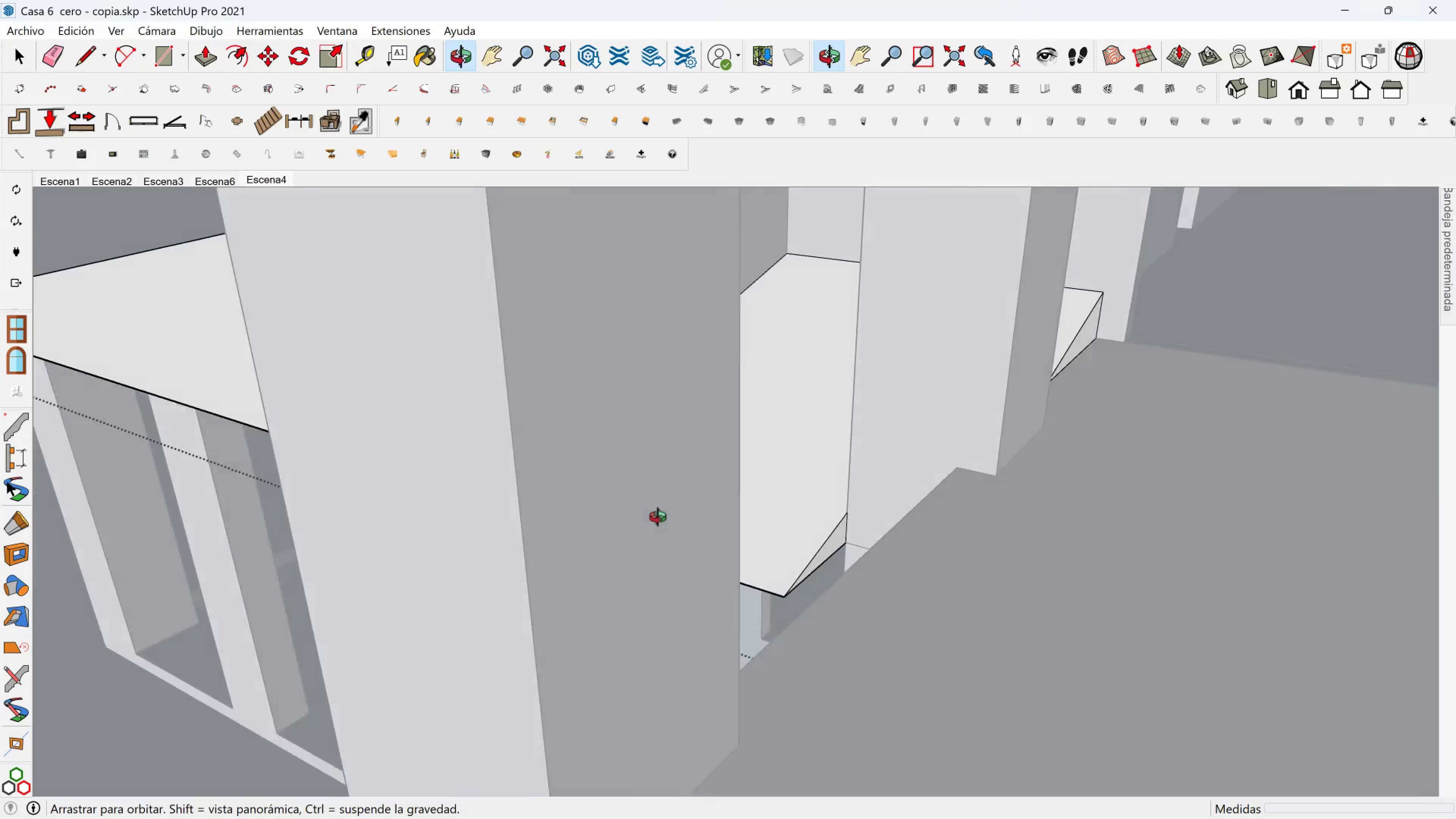 
scroll: coordinate [821, 499], scroll_direction: up, amount: 1.0
 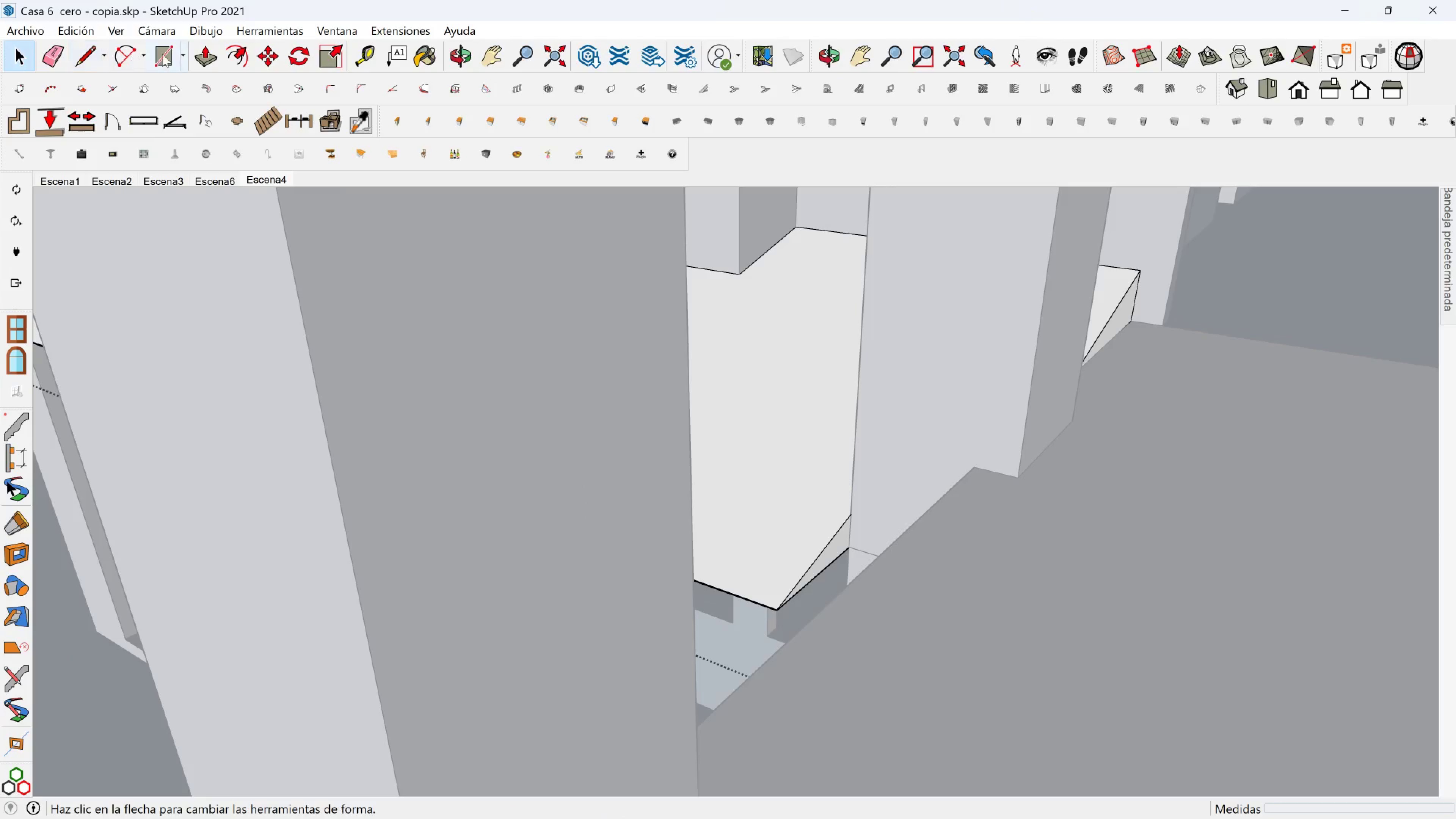 
left_click([196, 54])
 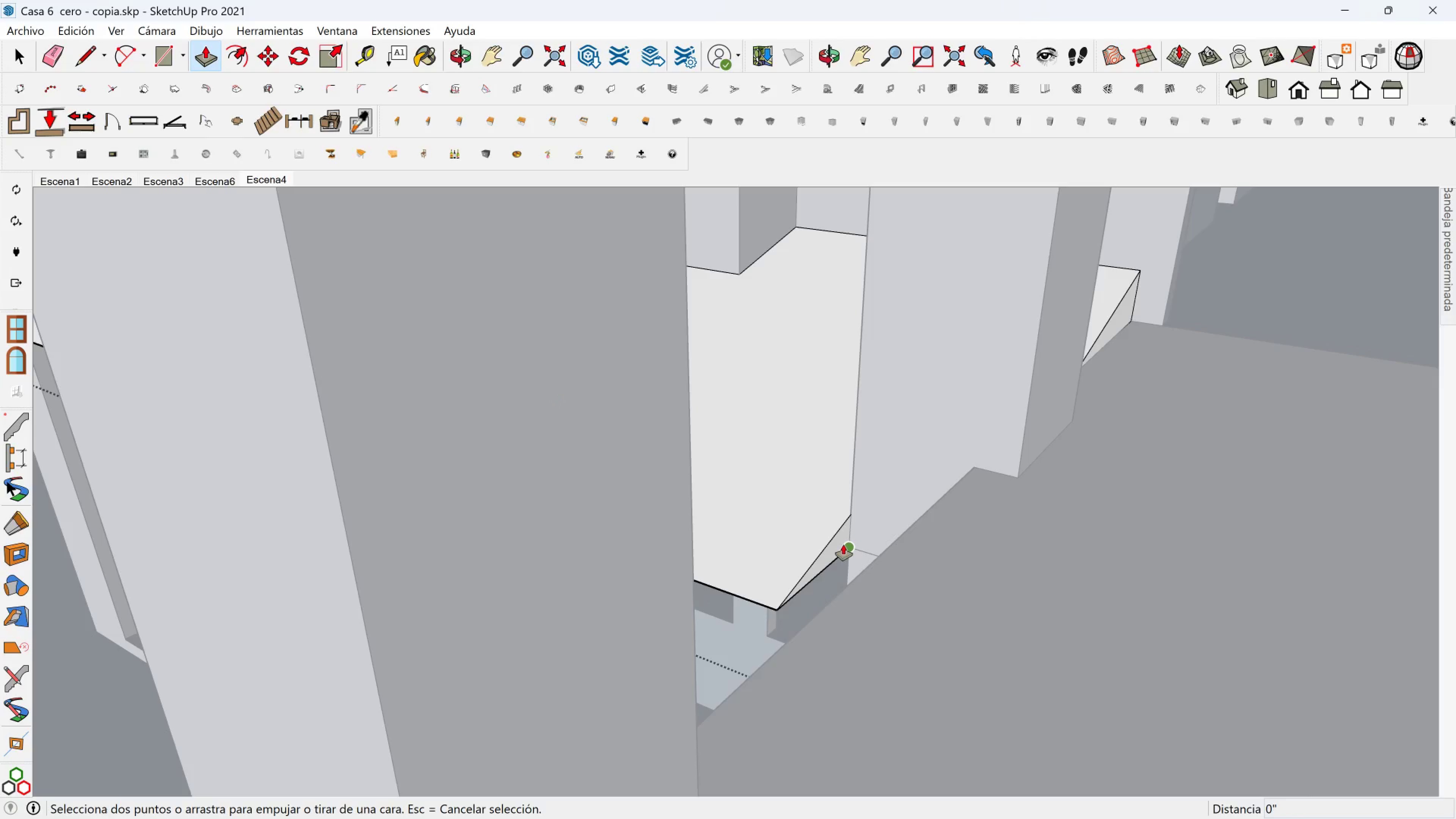 
key(Escape)
 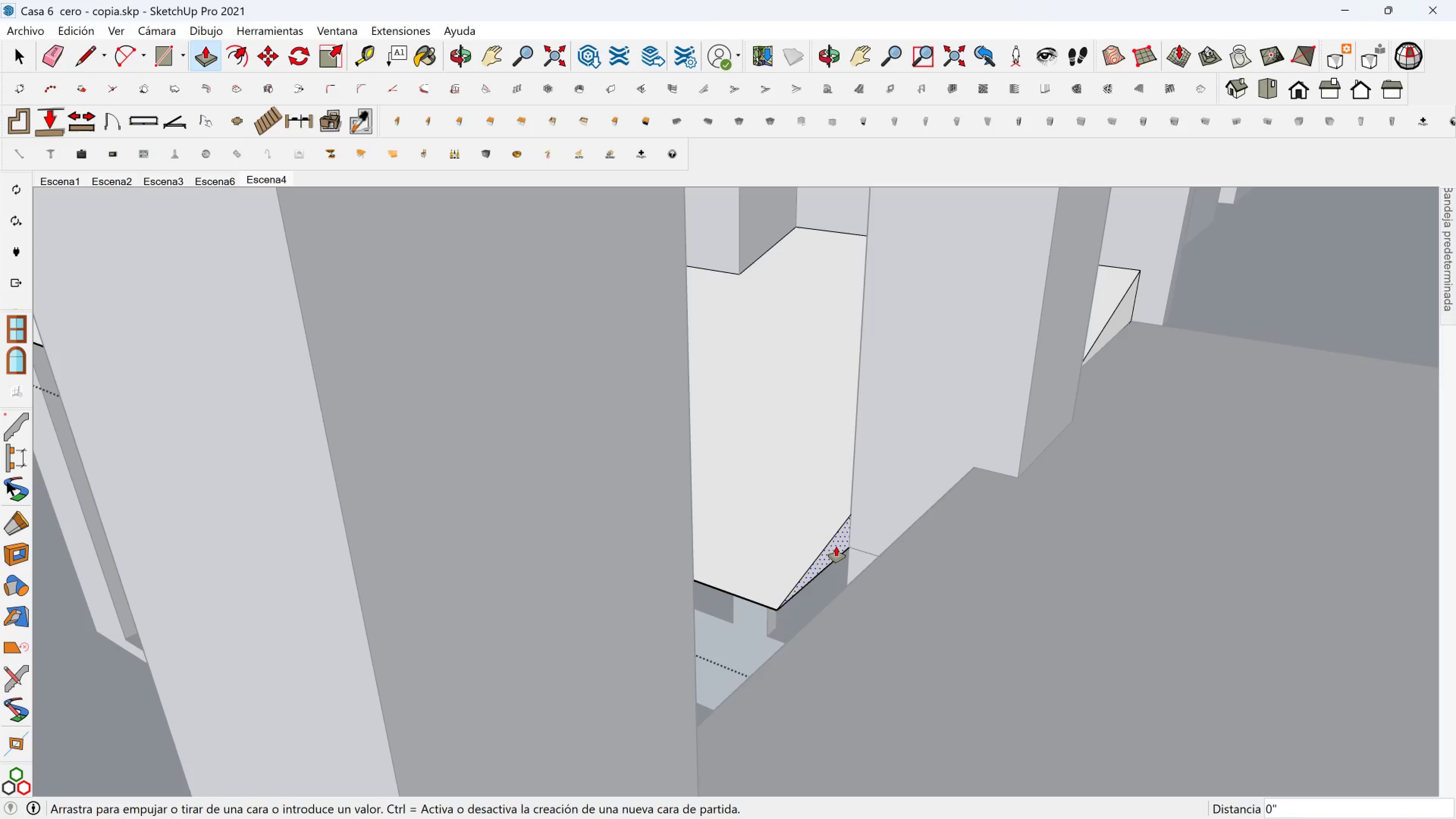 
left_click([836, 546])
 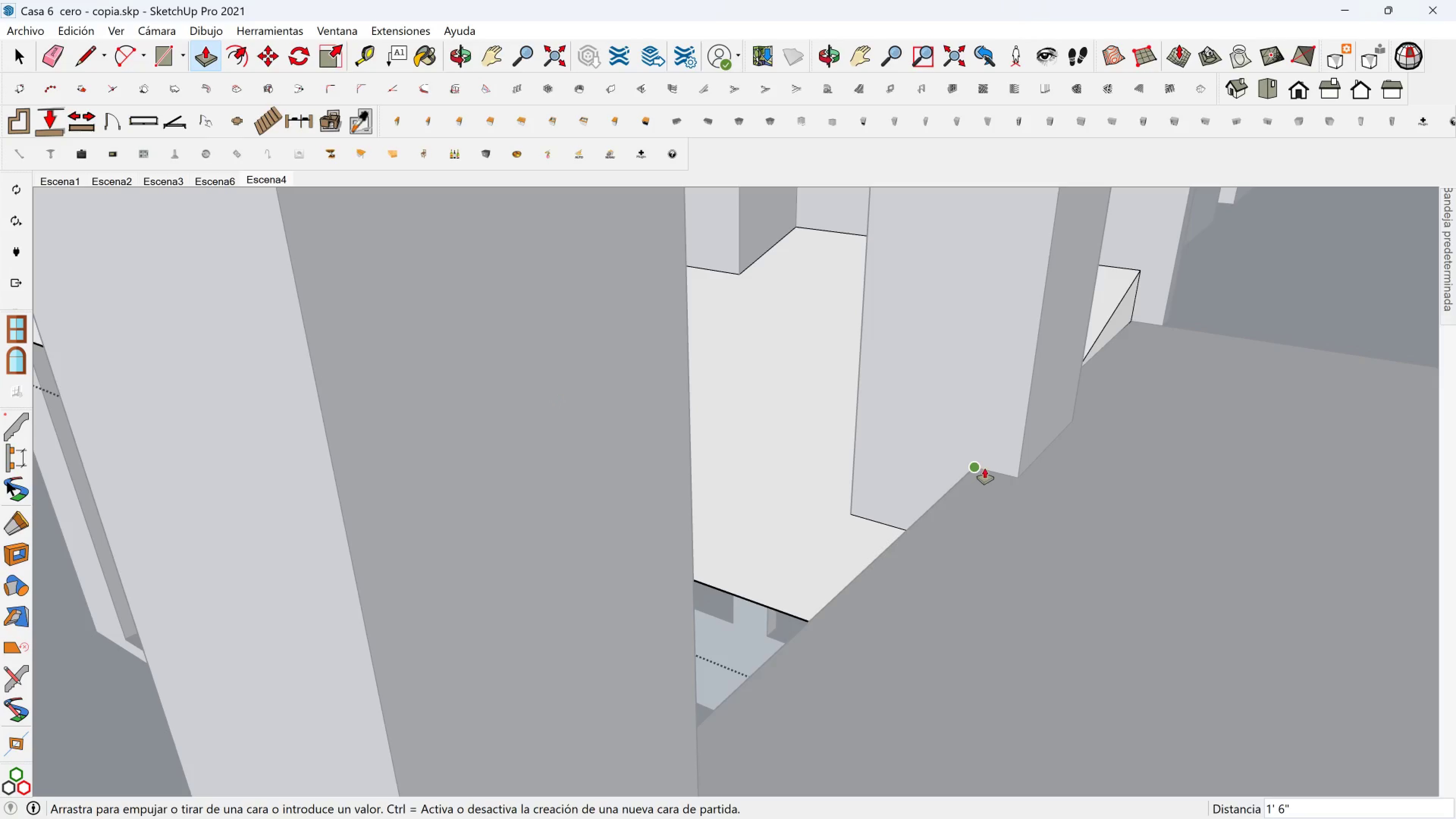 
left_click([985, 468])
 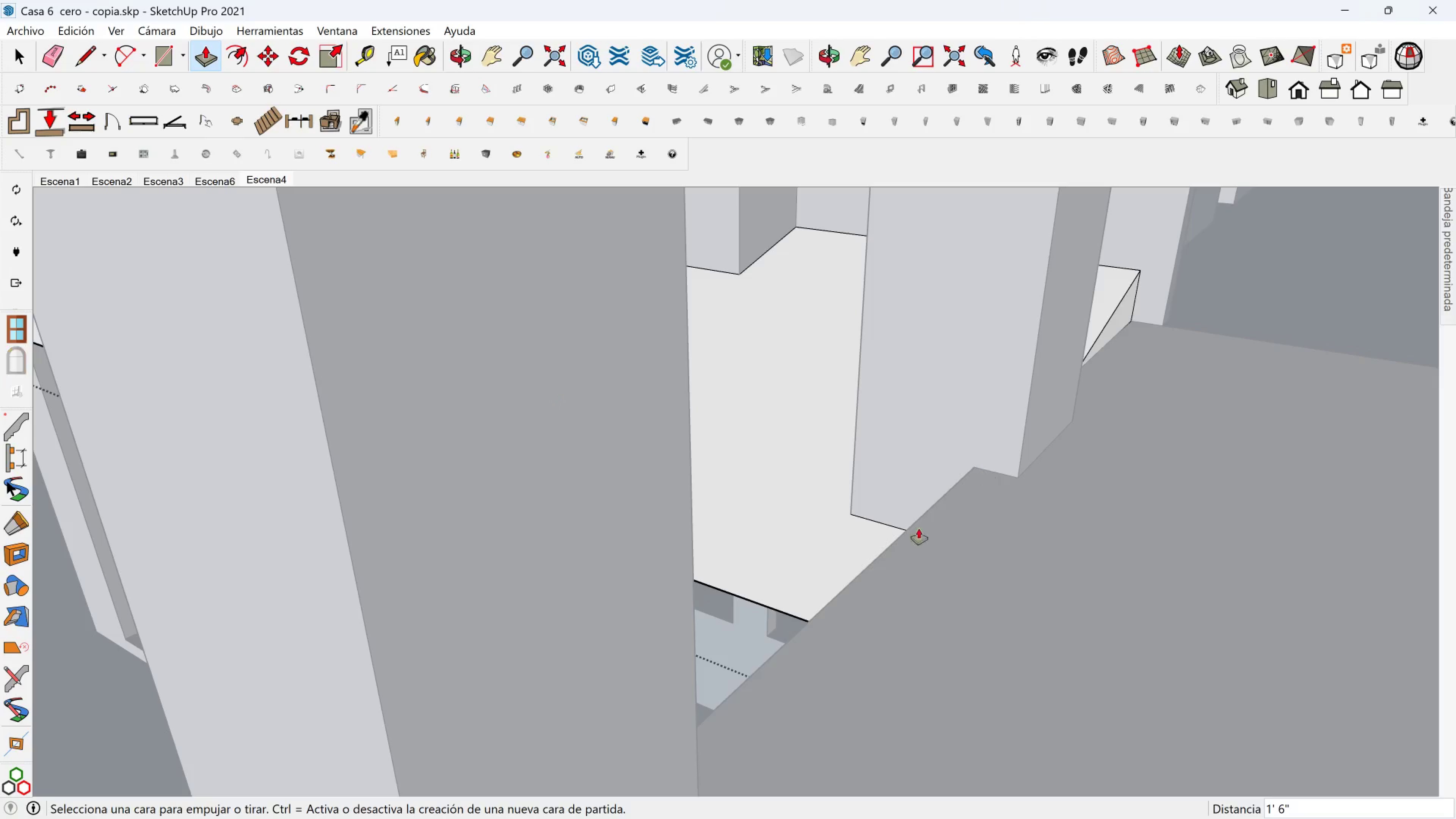 
key(Shift+ShiftLeft)
 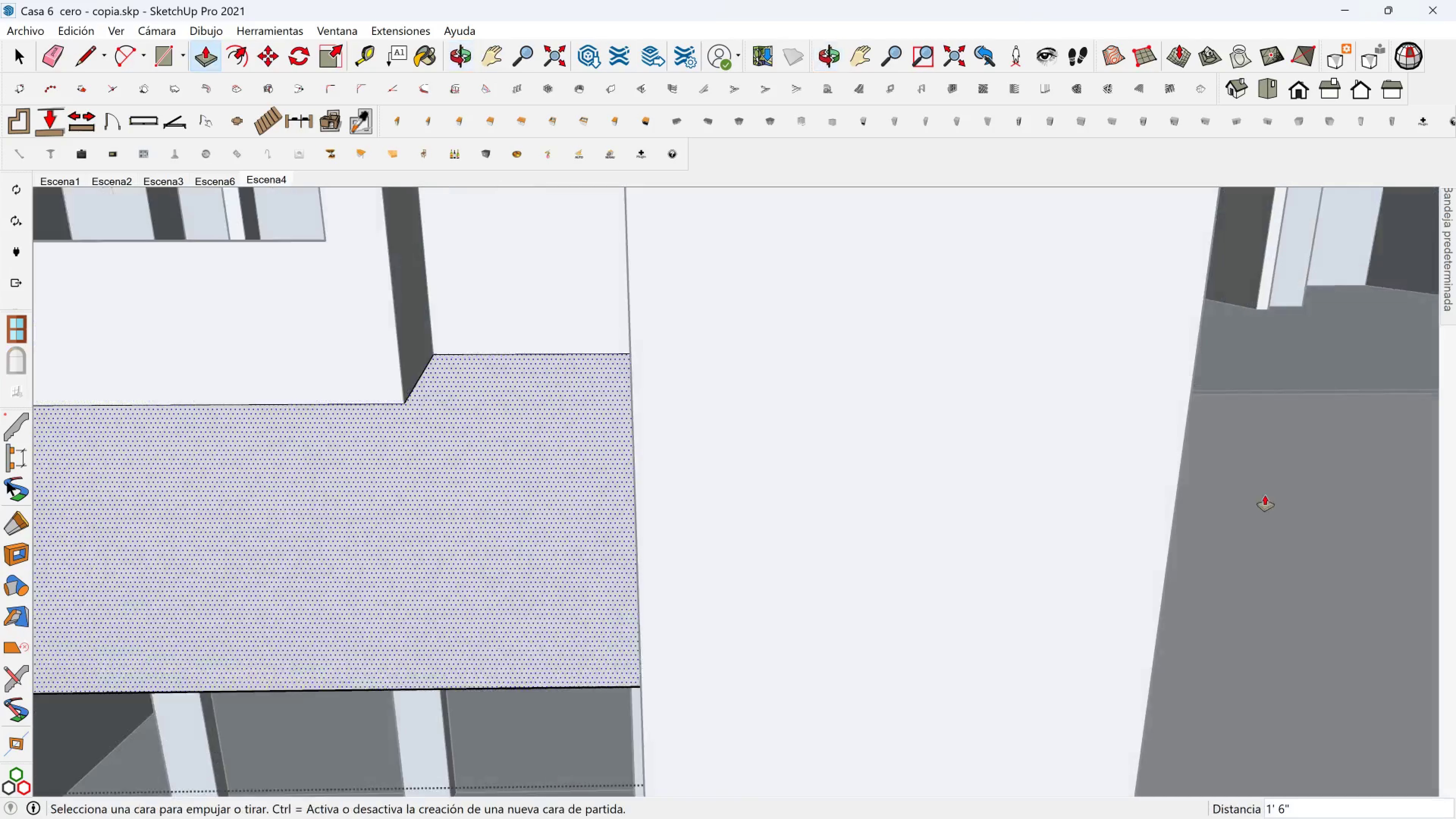 
hold_key(key=ShiftLeft, duration=0.47)
 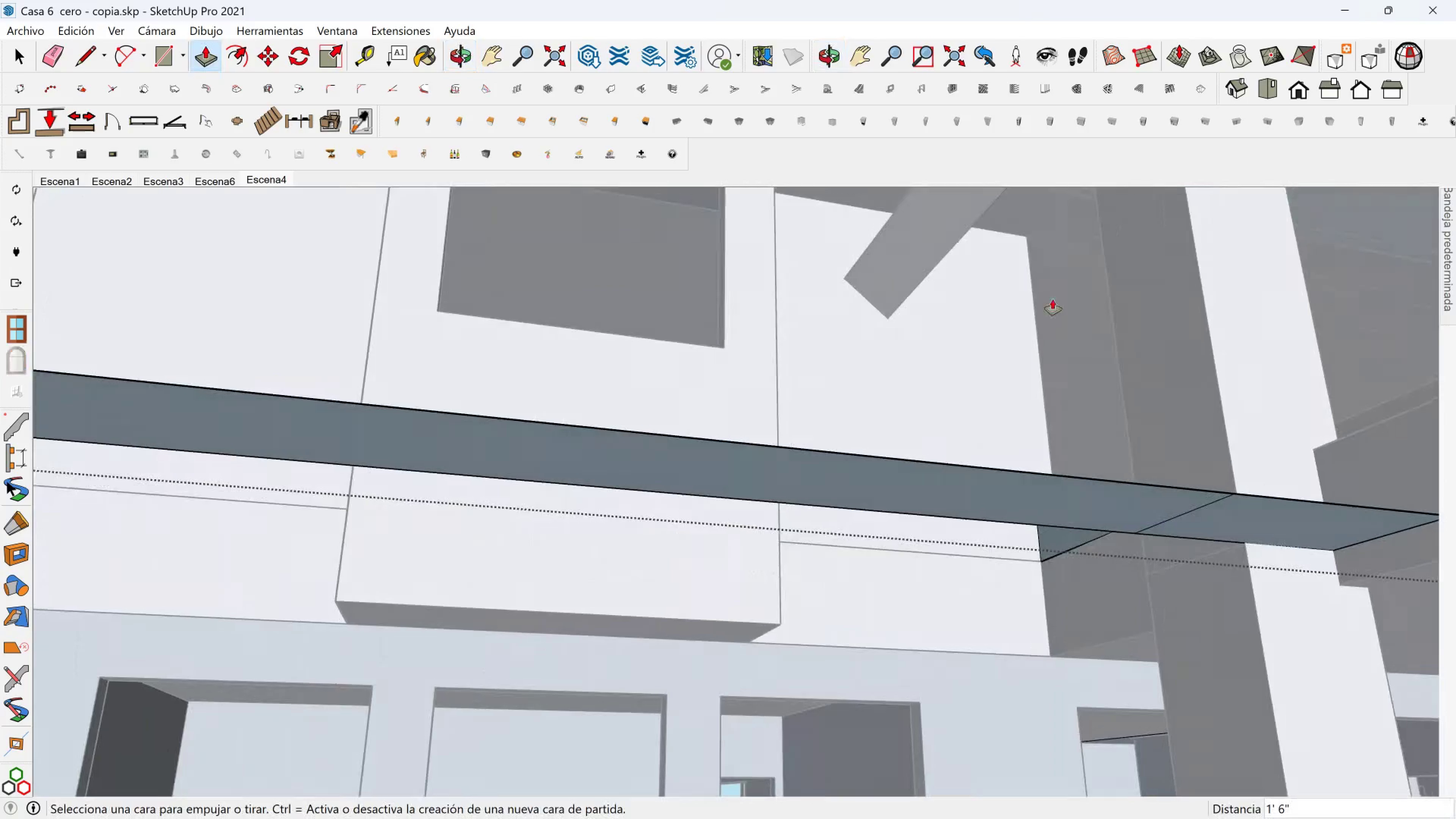 
hold_key(key=ShiftLeft, duration=0.82)
 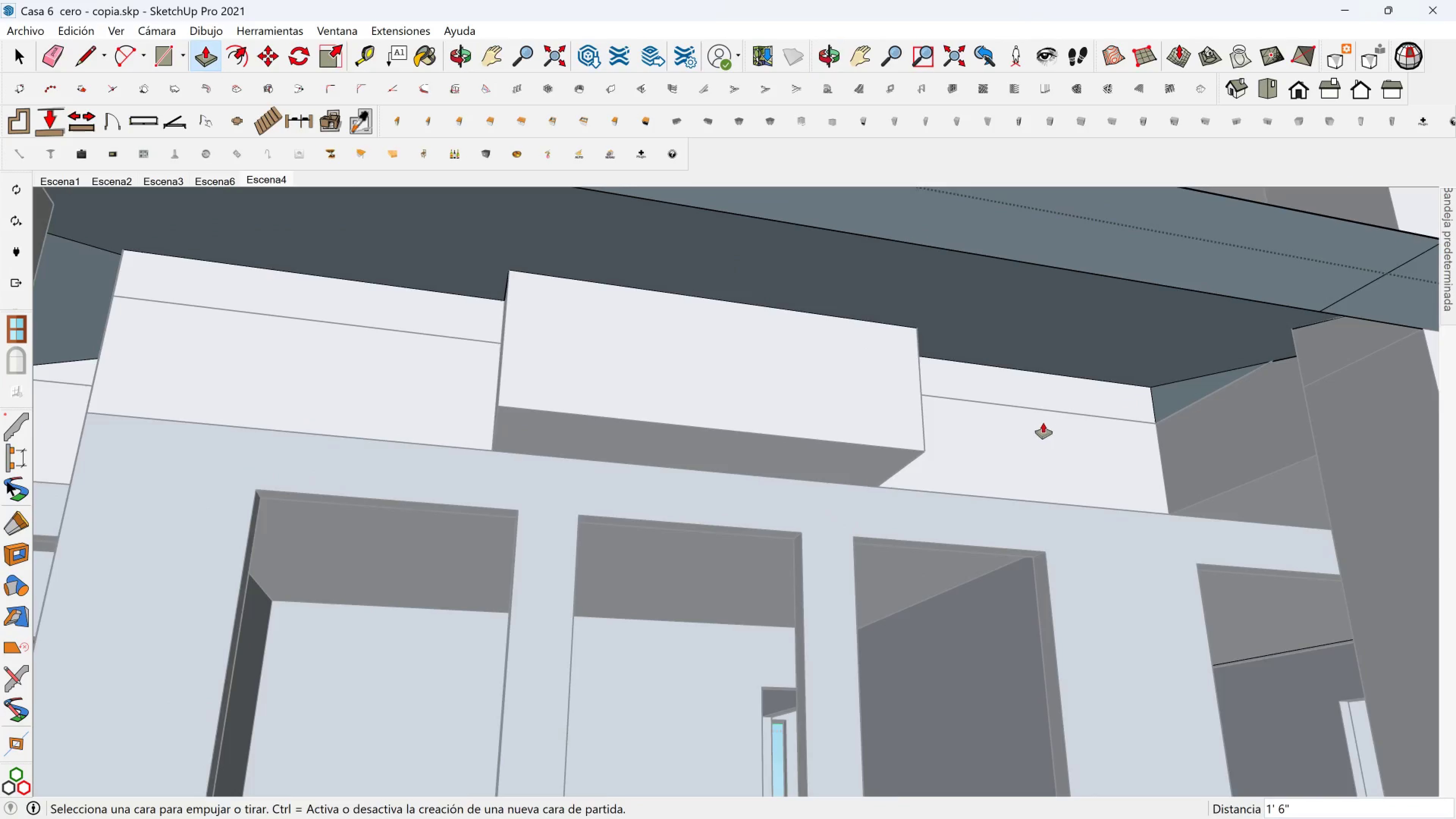 
scroll: coordinate [882, 434], scroll_direction: down, amount: 6.0
 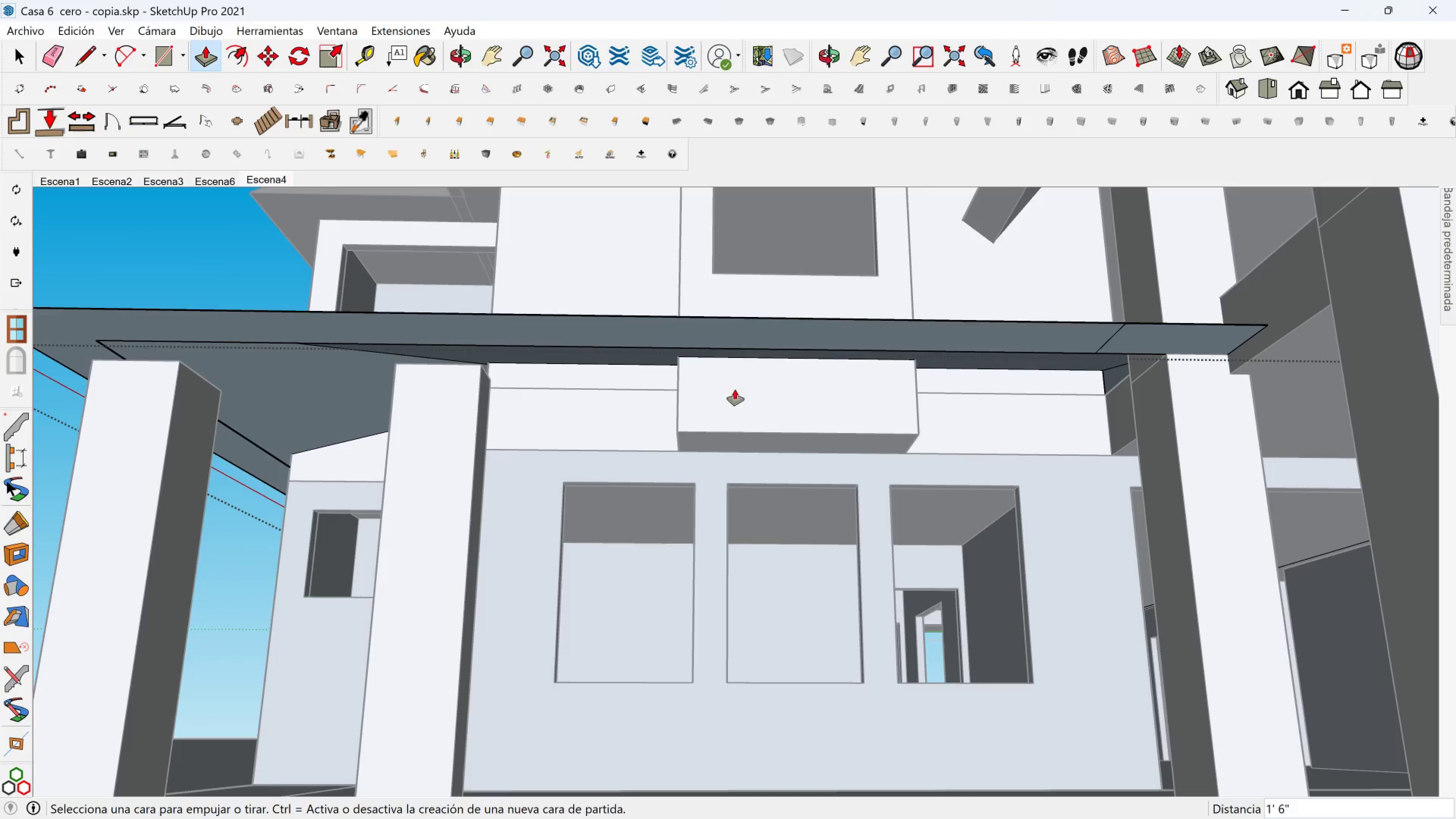 
hold_key(key=ShiftLeft, duration=0.82)
 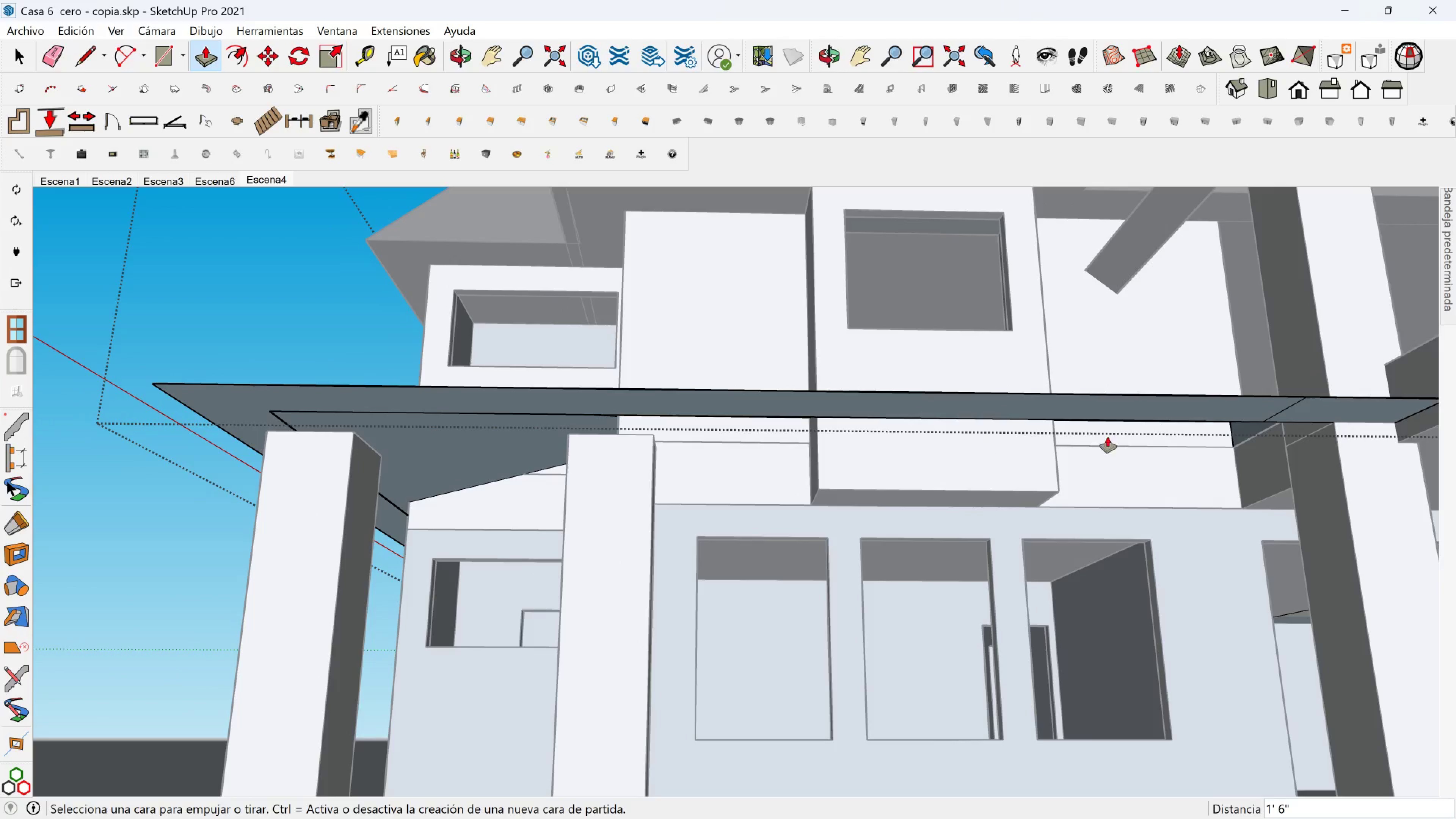 
hold_key(key=ShiftLeft, duration=0.79)
 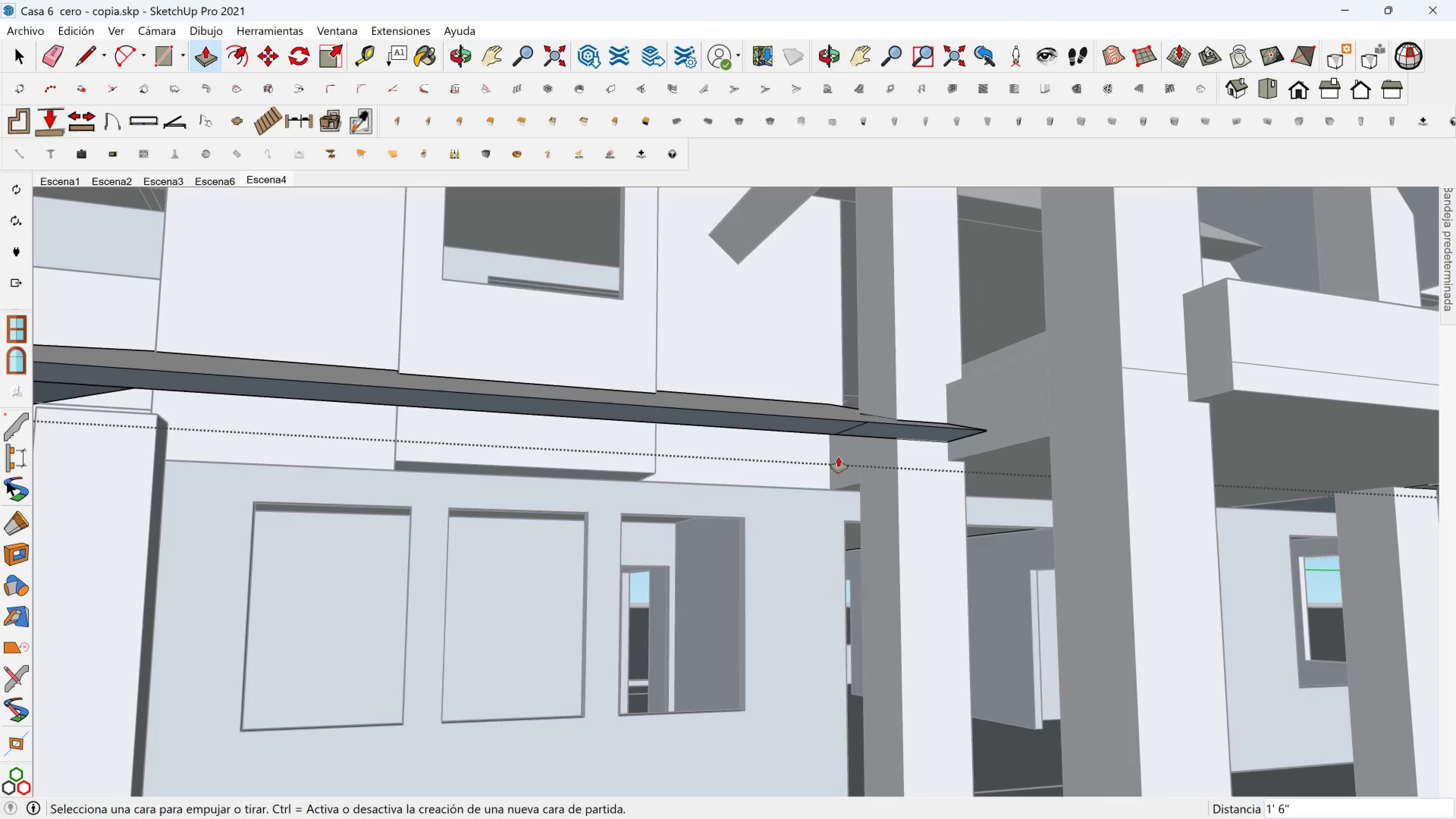 
scroll: coordinate [906, 417], scroll_direction: down, amount: 2.0
 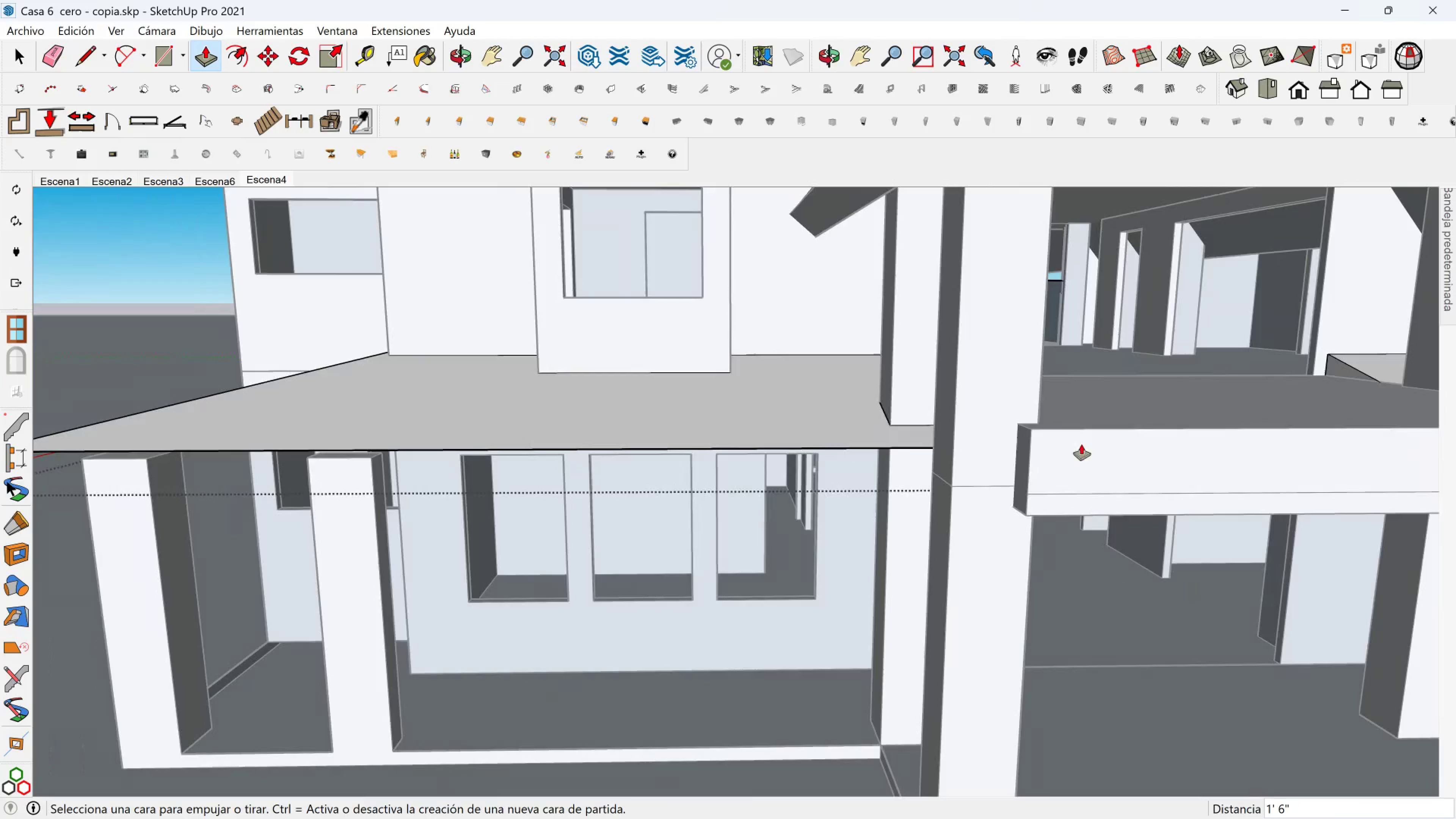 
hold_key(key=ShiftLeft, duration=0.47)
 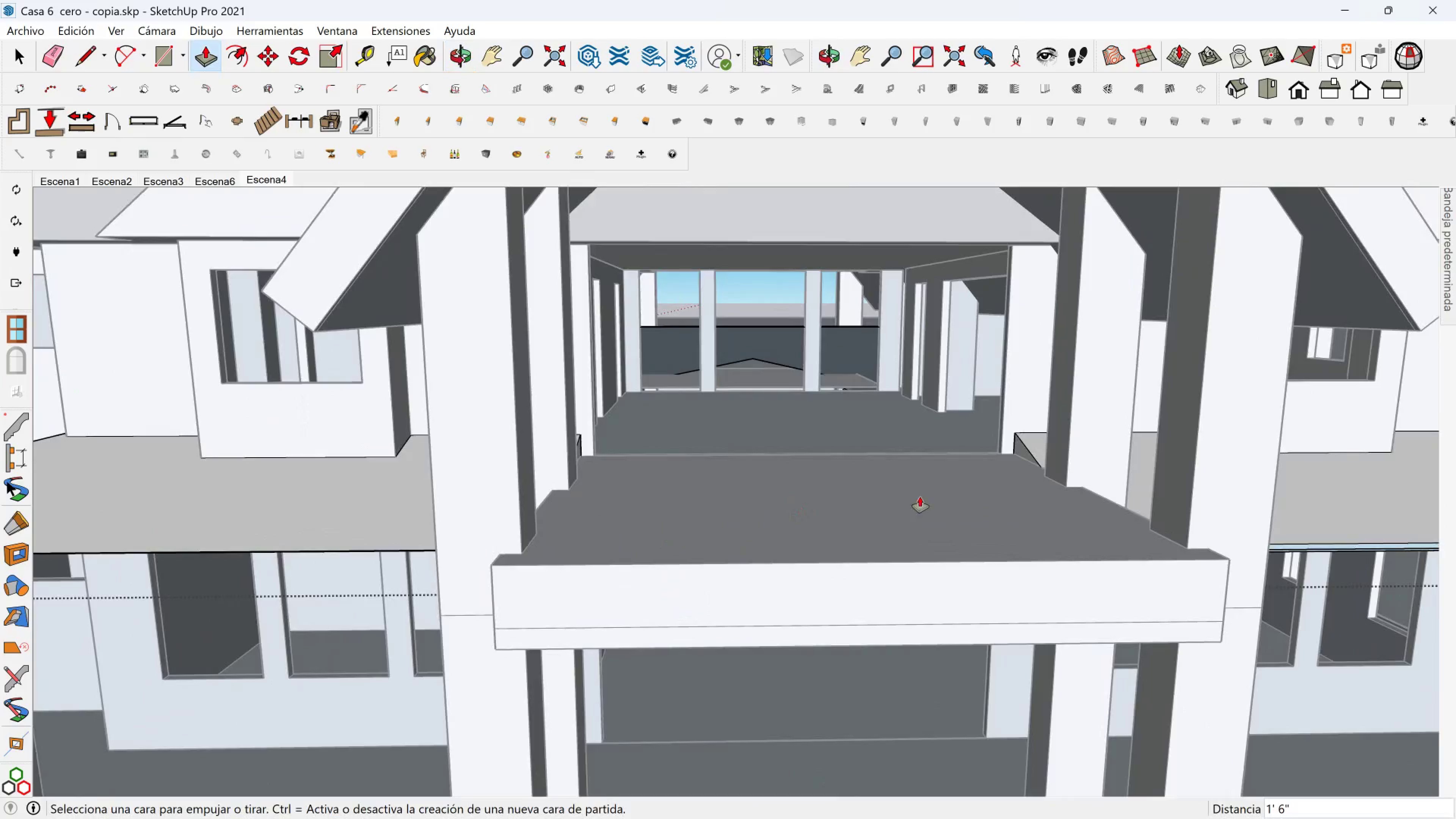 
scroll: coordinate [884, 522], scroll_direction: down, amount: 6.0
 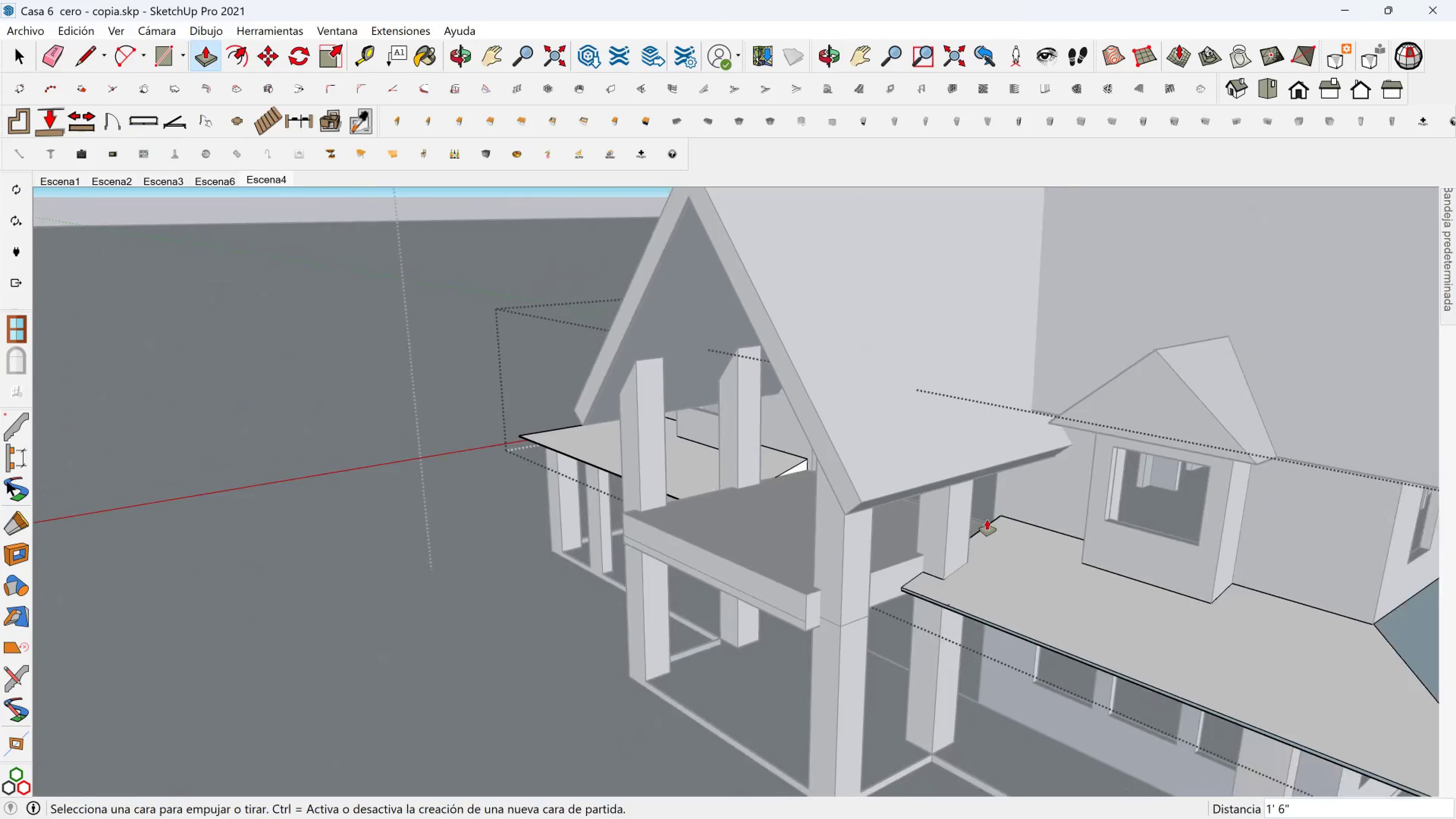 
hold_key(key=ShiftLeft, duration=0.4)
 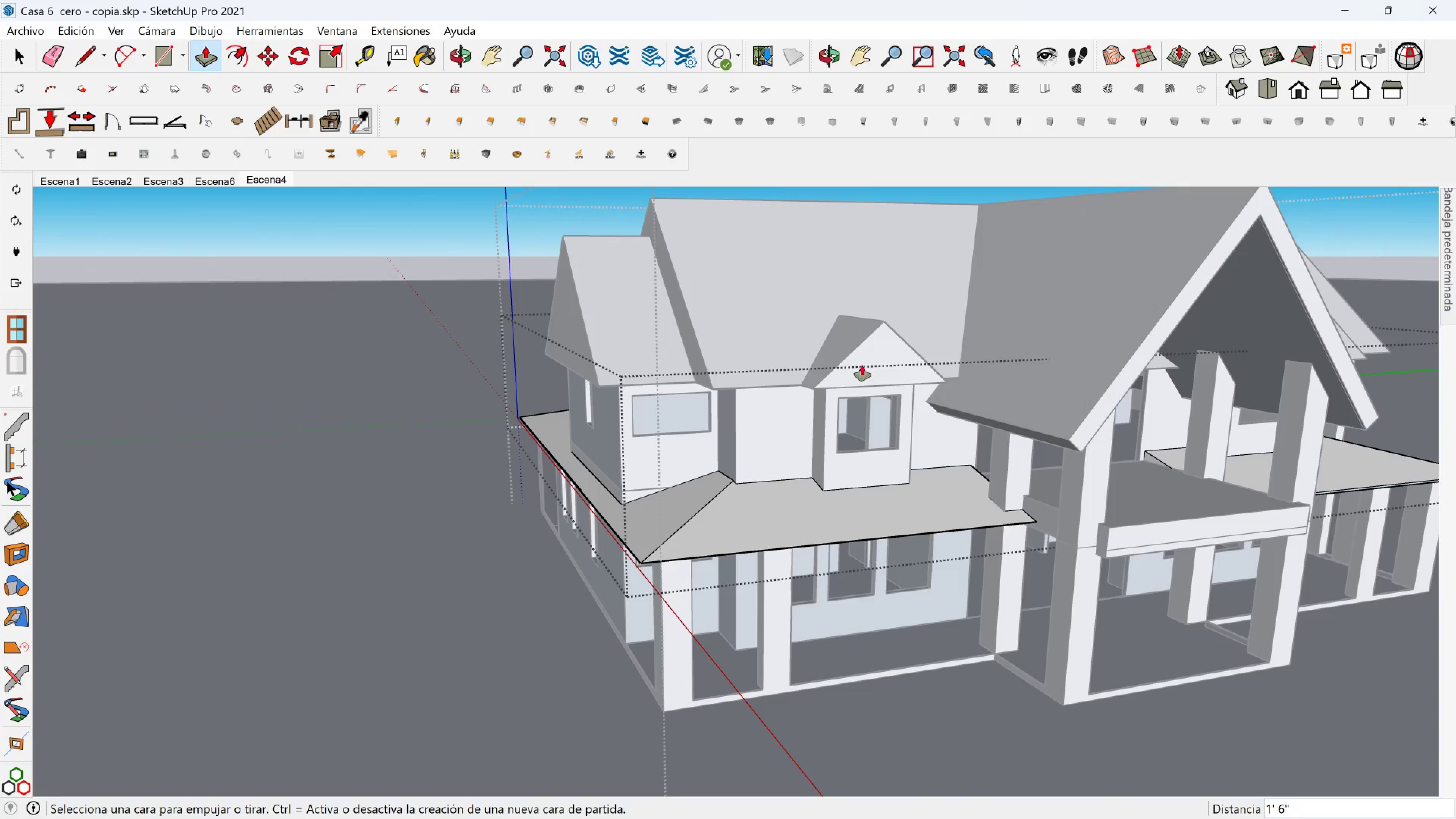 
key(Shift+ShiftLeft)
 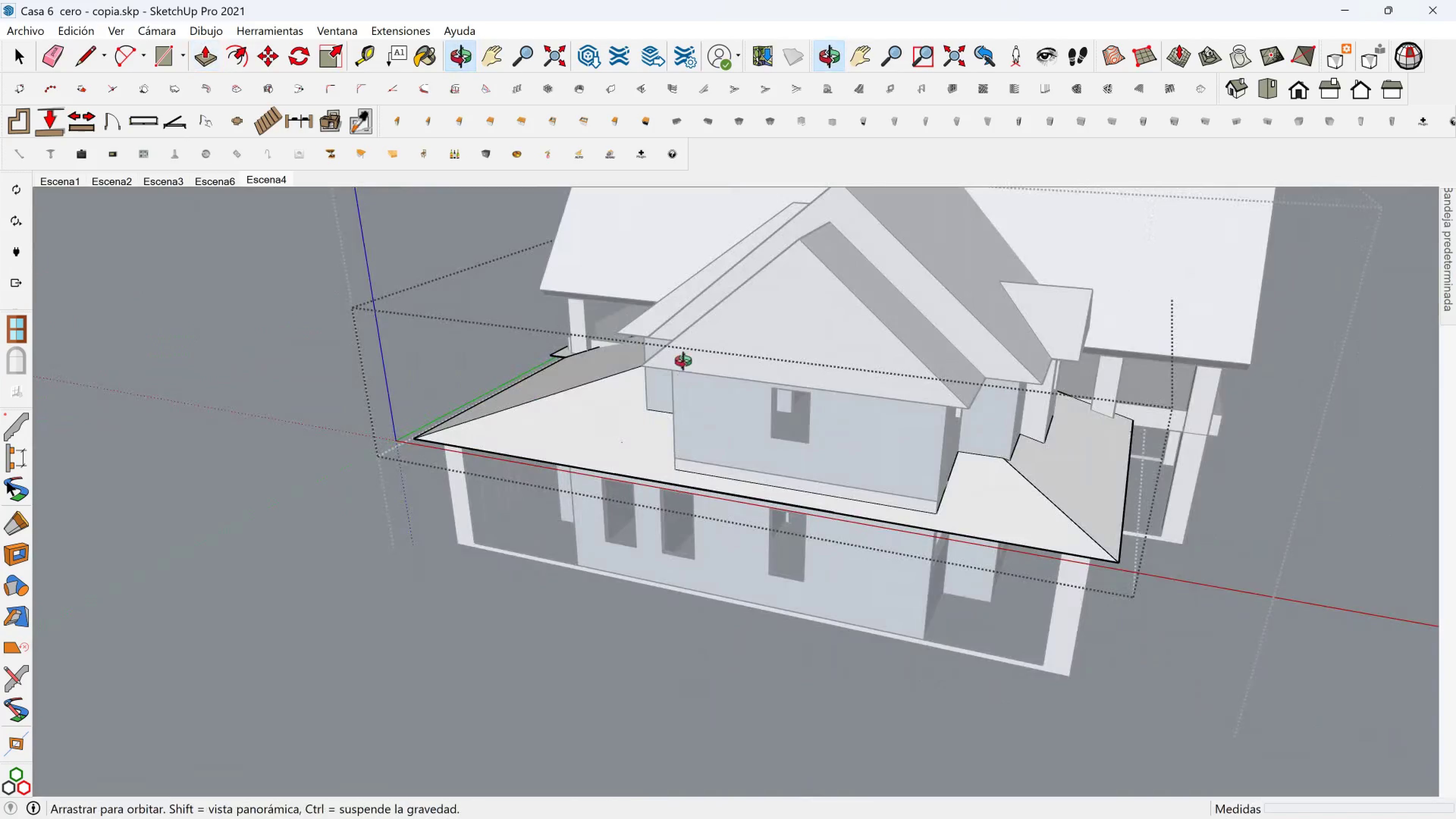 
key(Shift+ShiftLeft)
 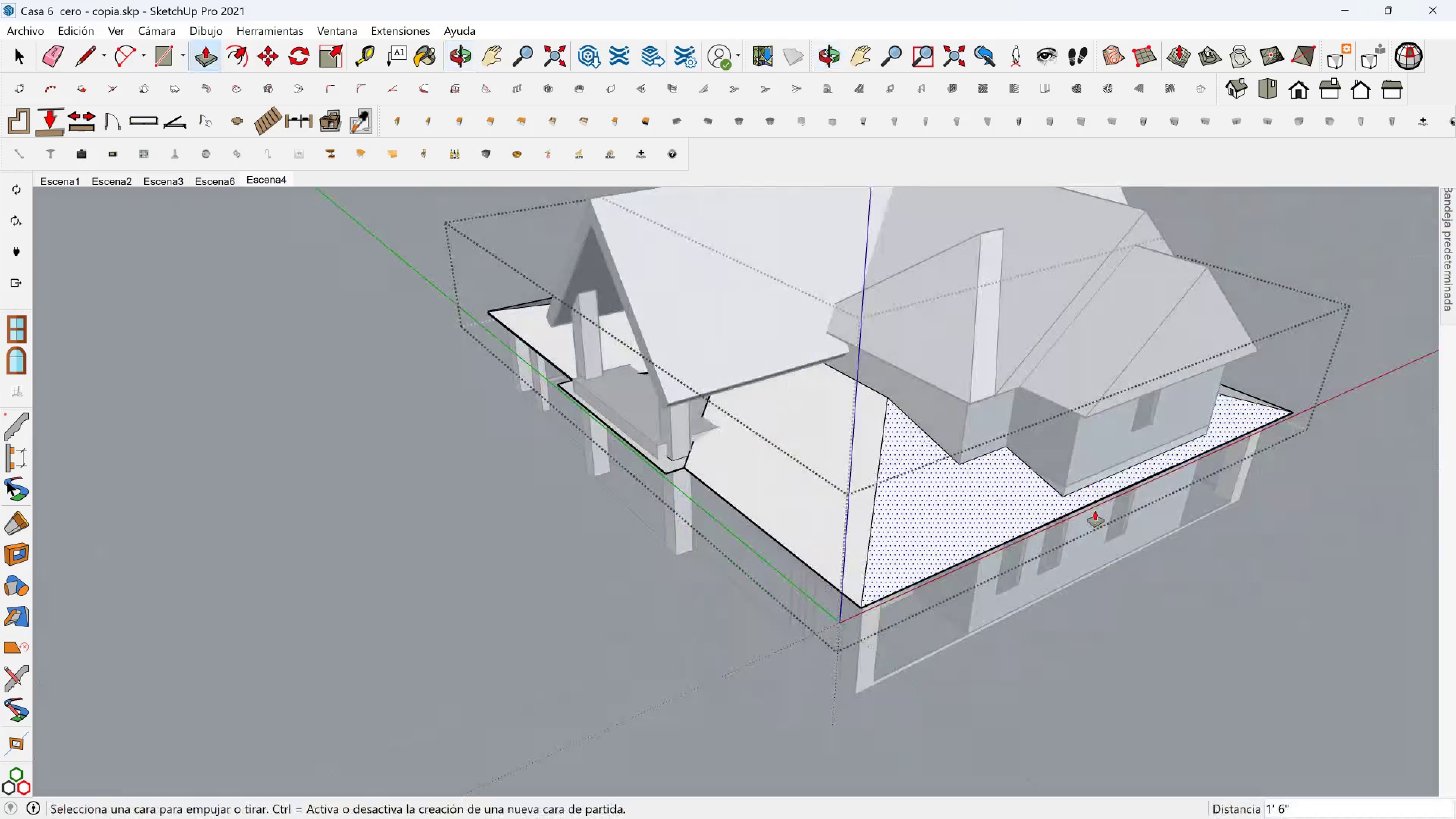 
scroll: coordinate [813, 464], scroll_direction: up, amount: 2.0
 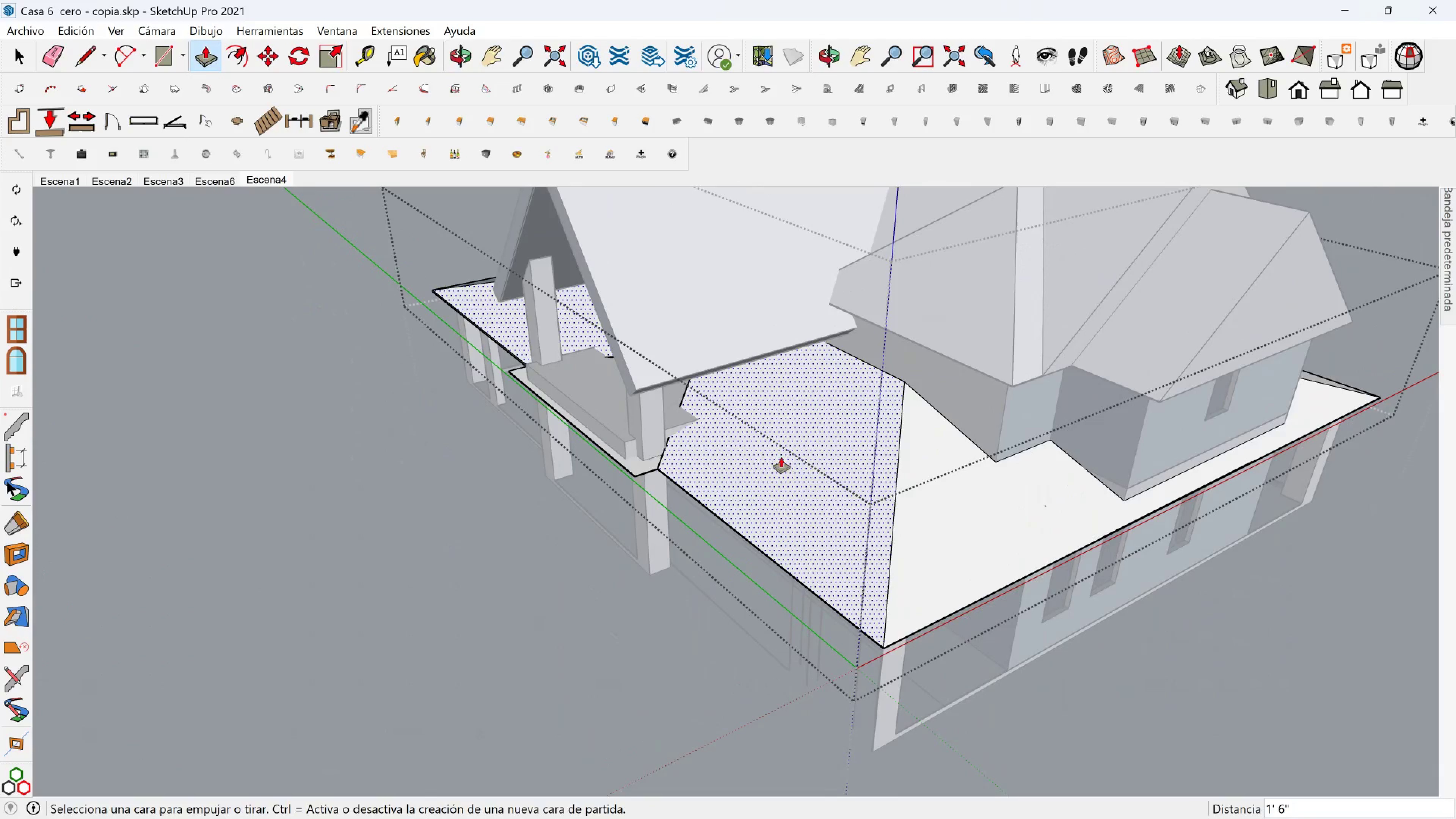 
key(Shift+ShiftLeft)
 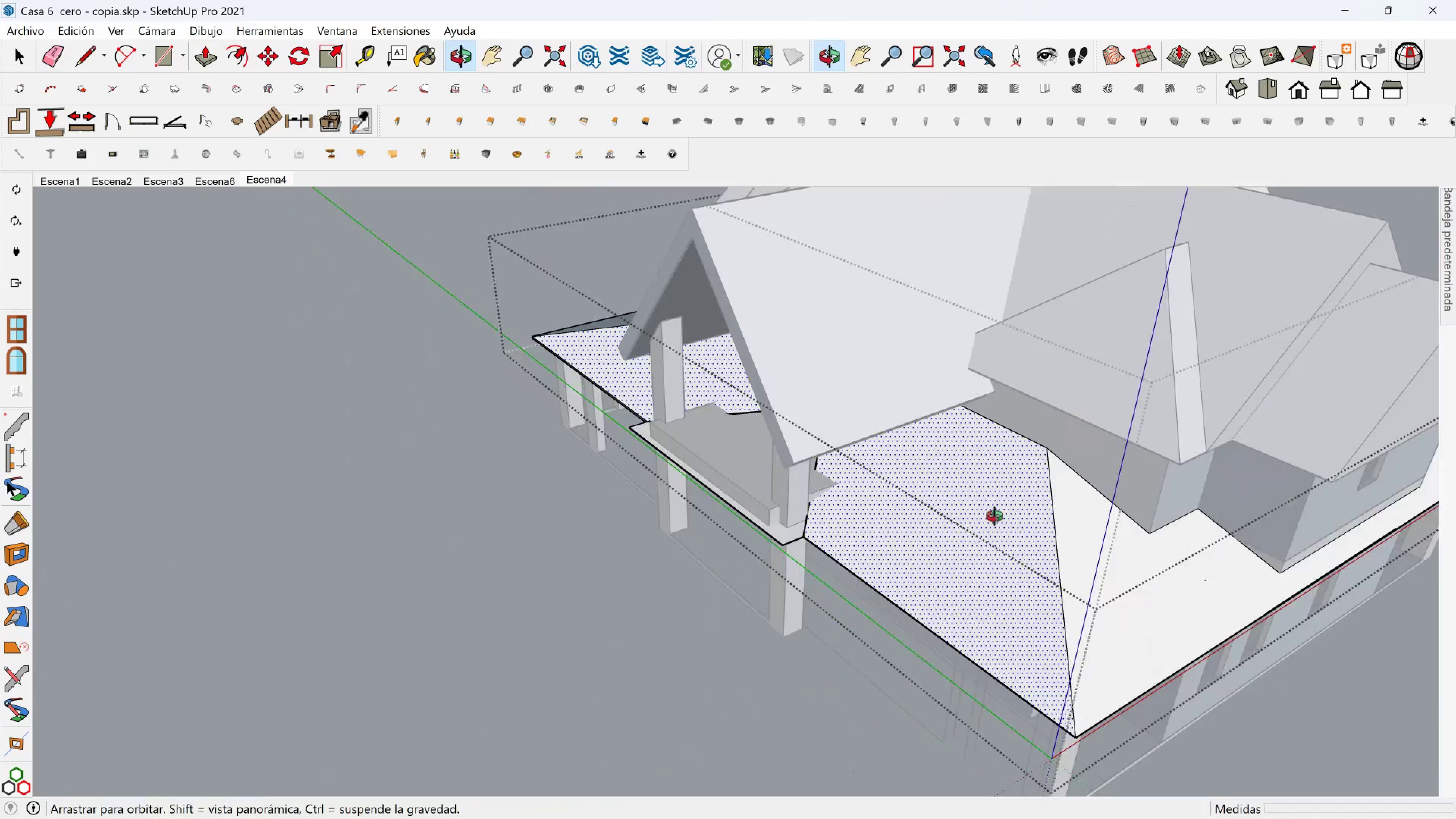 
scroll: coordinate [661, 429], scroll_direction: up, amount: 7.0
 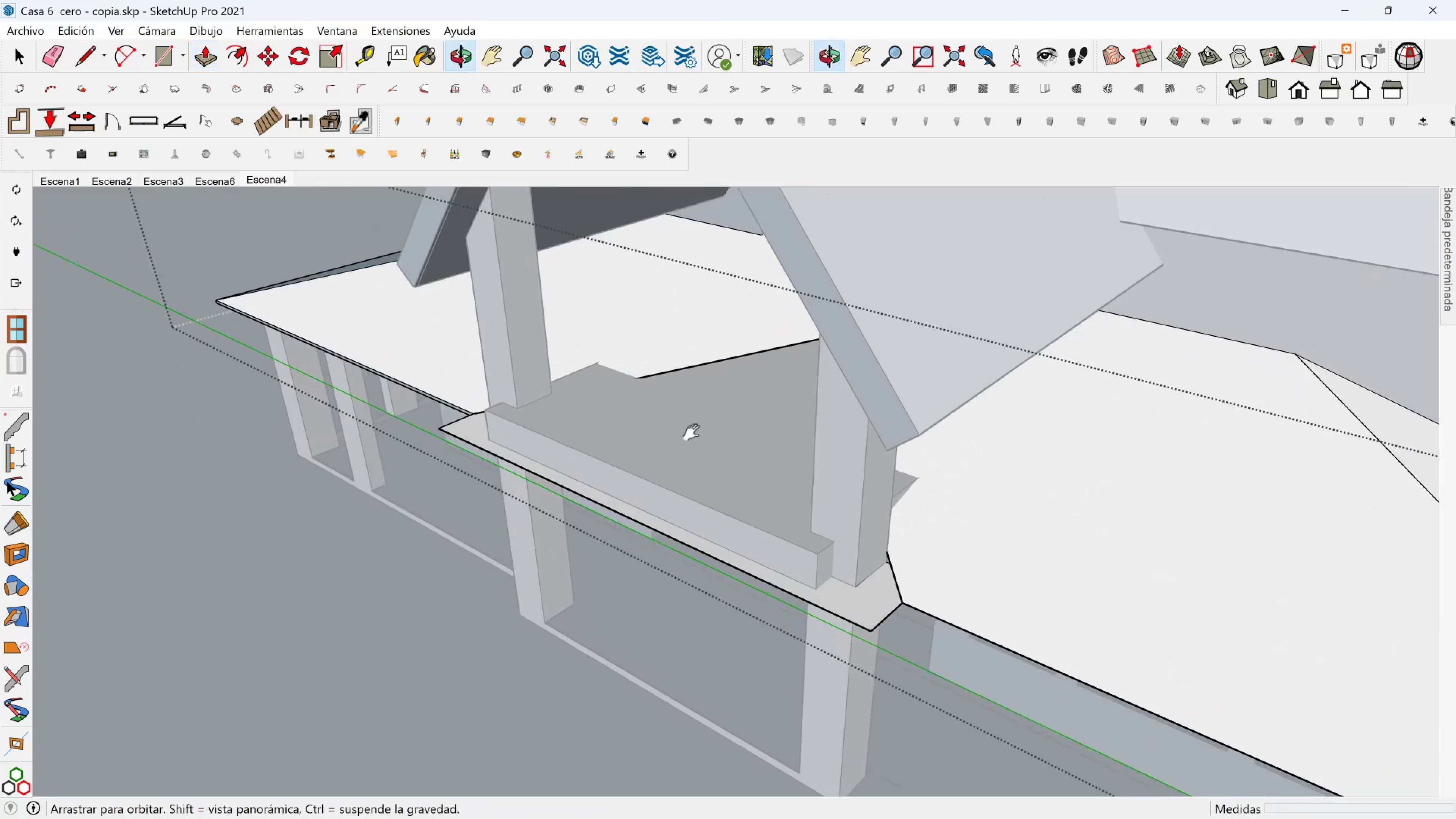 
hold_key(key=ShiftLeft, duration=0.31)
 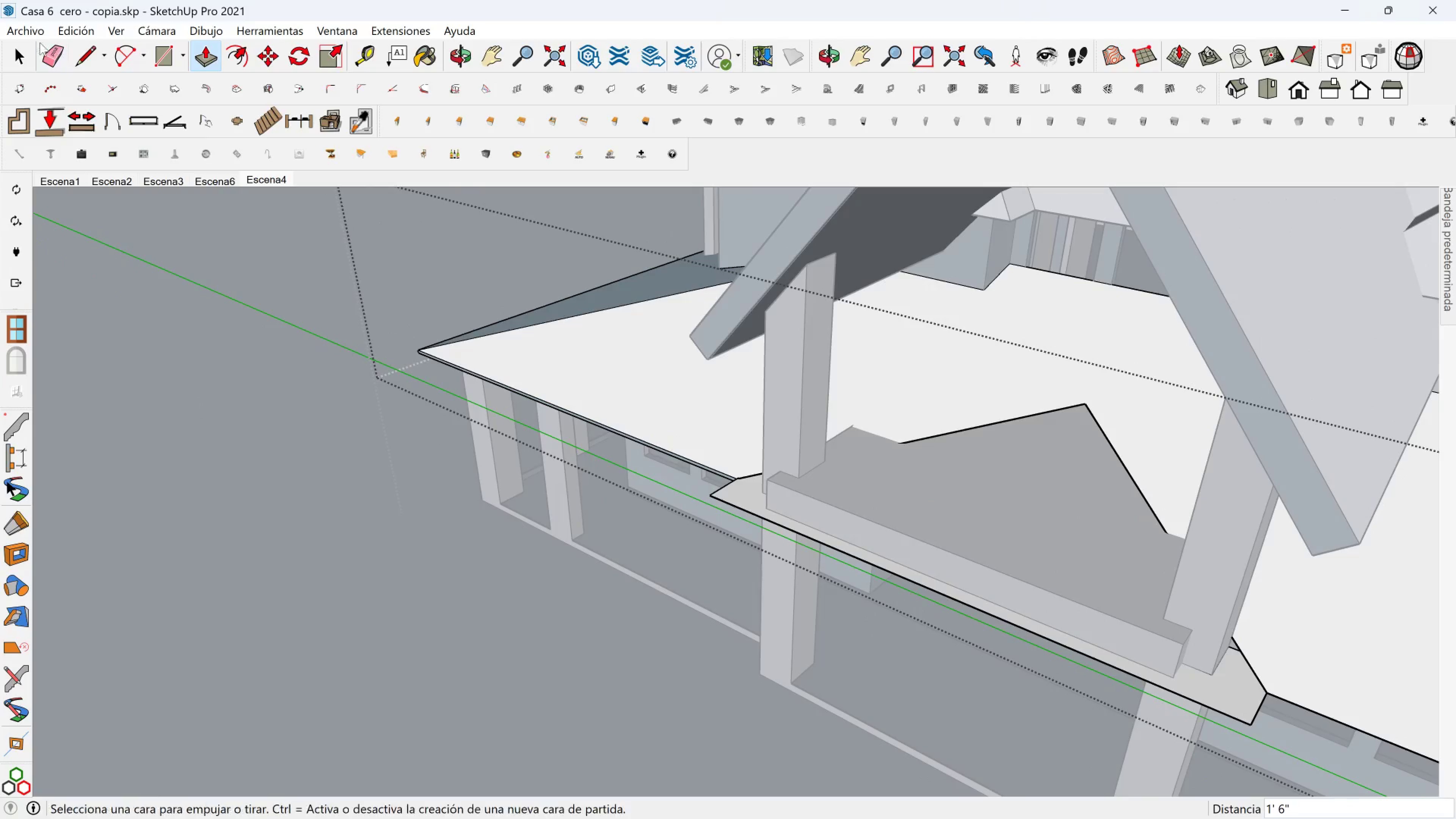 
left_click([44, 56])
 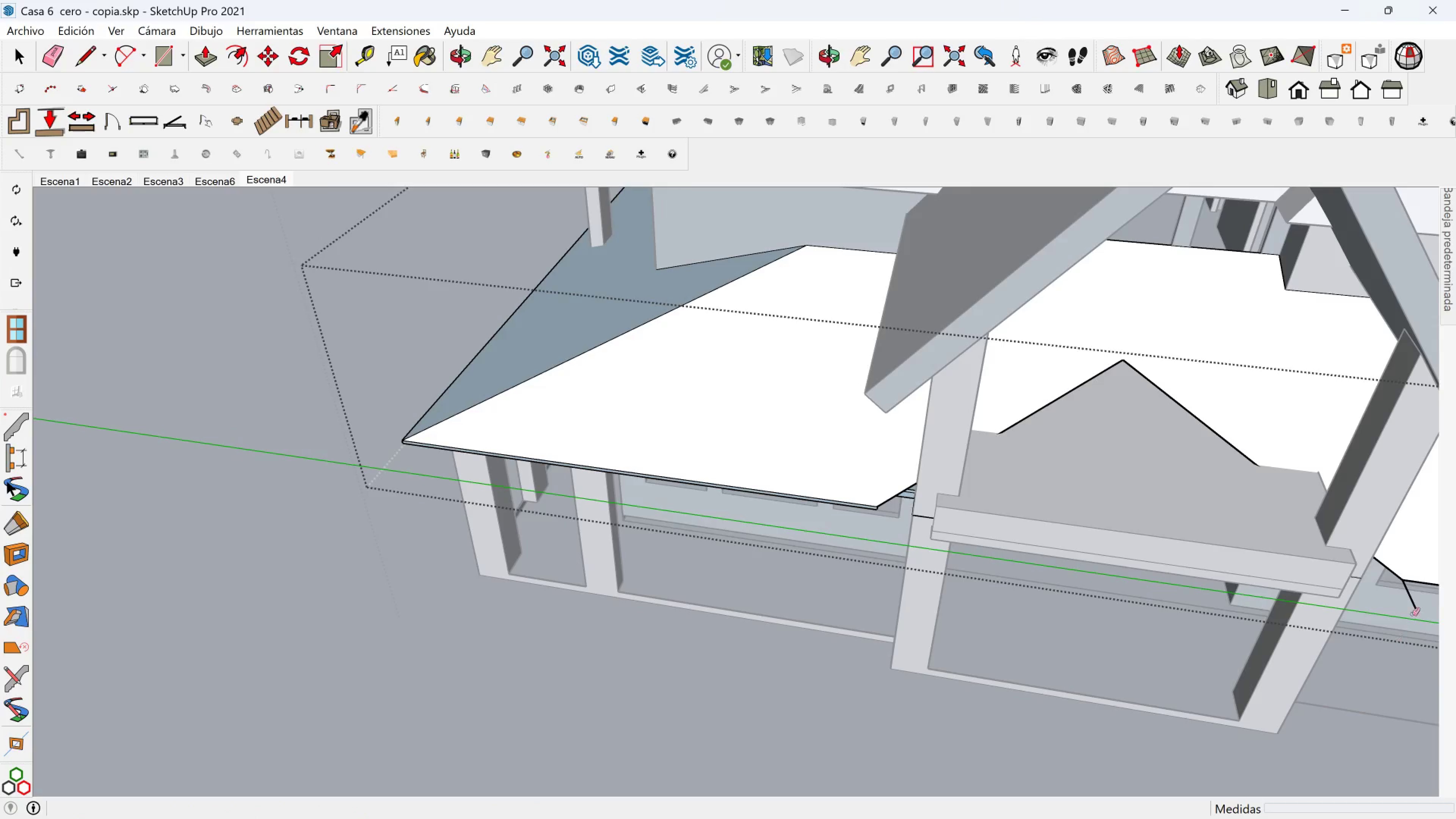 
key(Shift+ShiftLeft)
 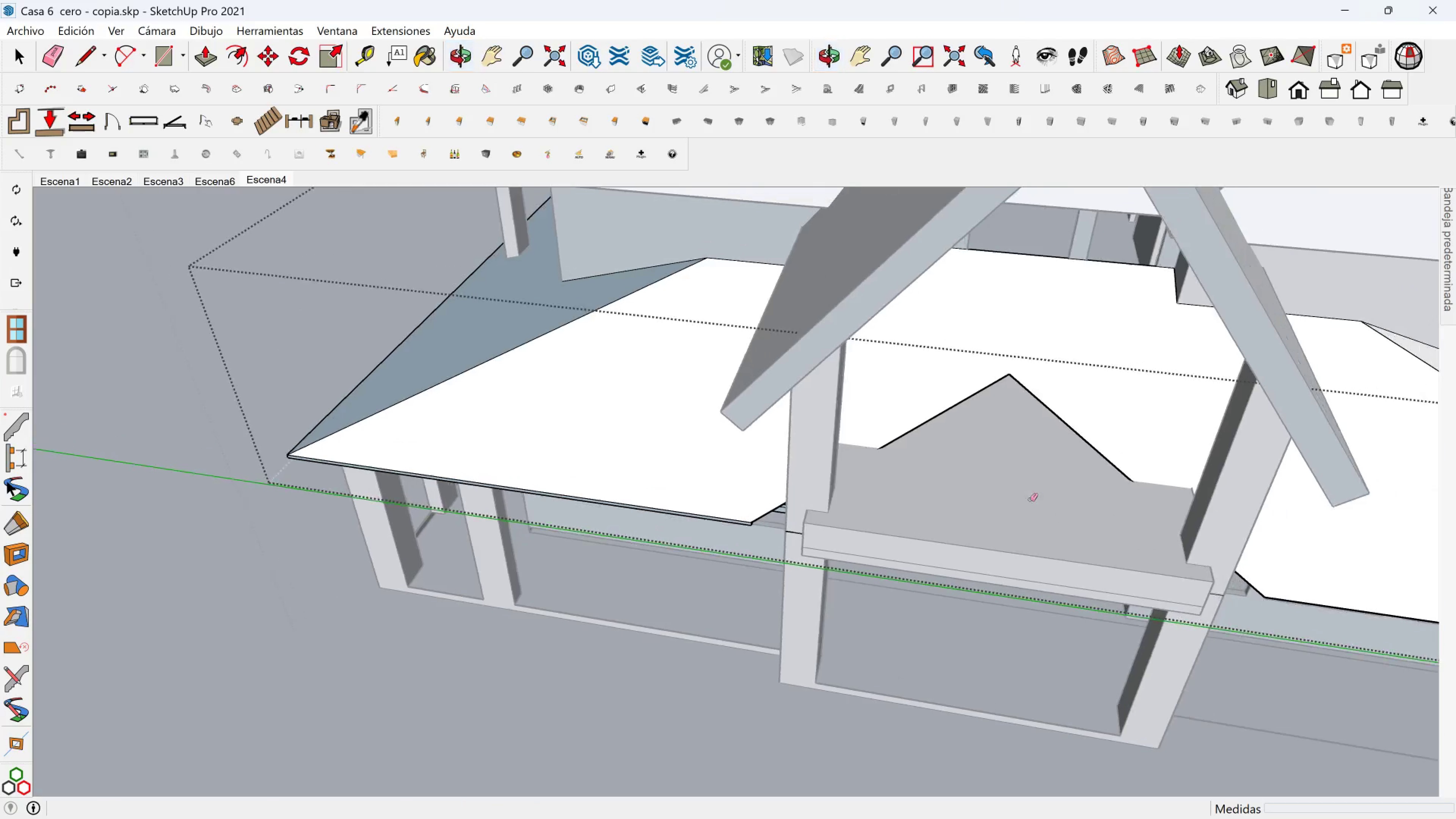 
scroll: coordinate [1012, 445], scroll_direction: up, amount: 3.0
 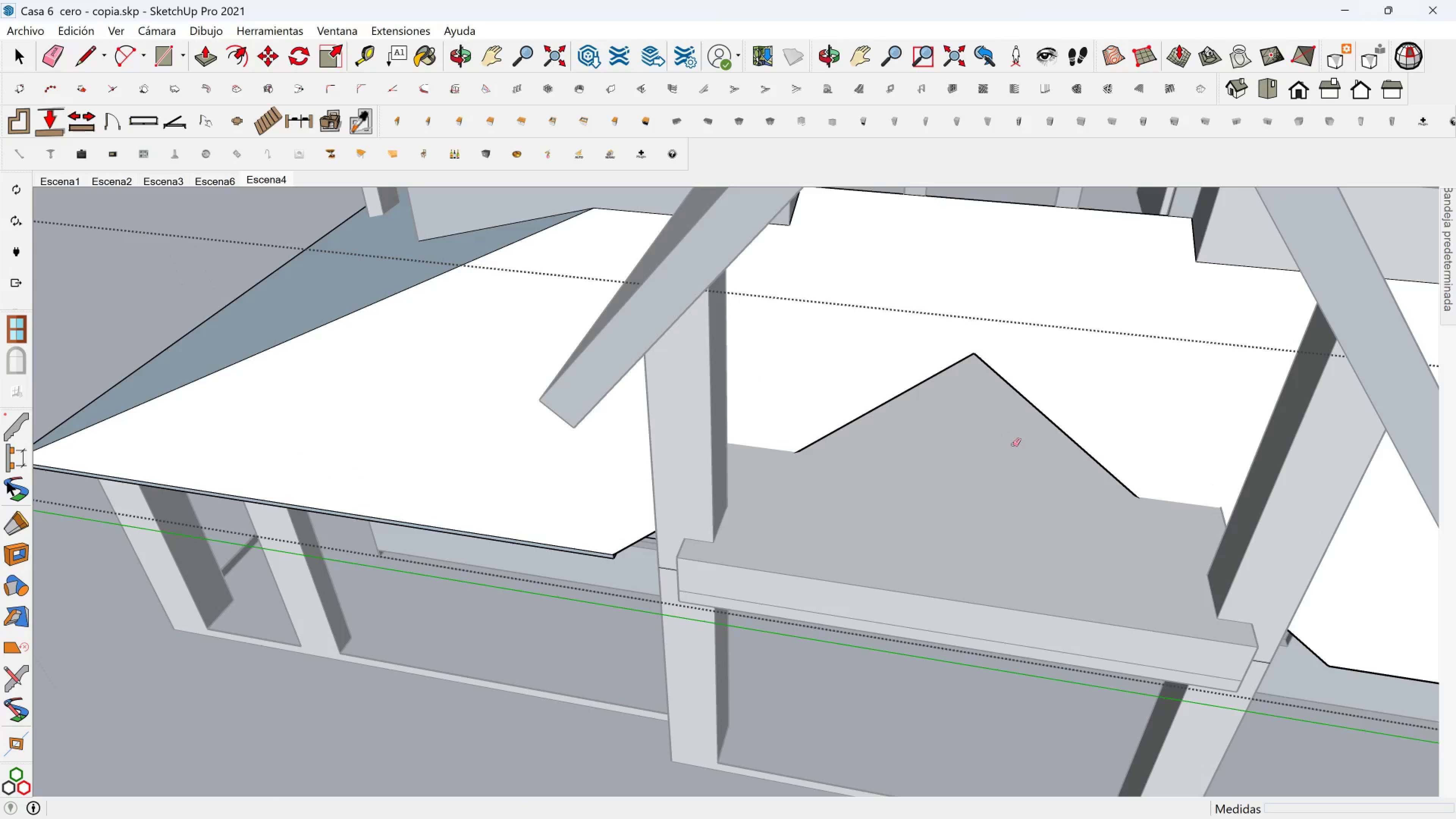 
hold_key(key=ShiftLeft, duration=0.32)
 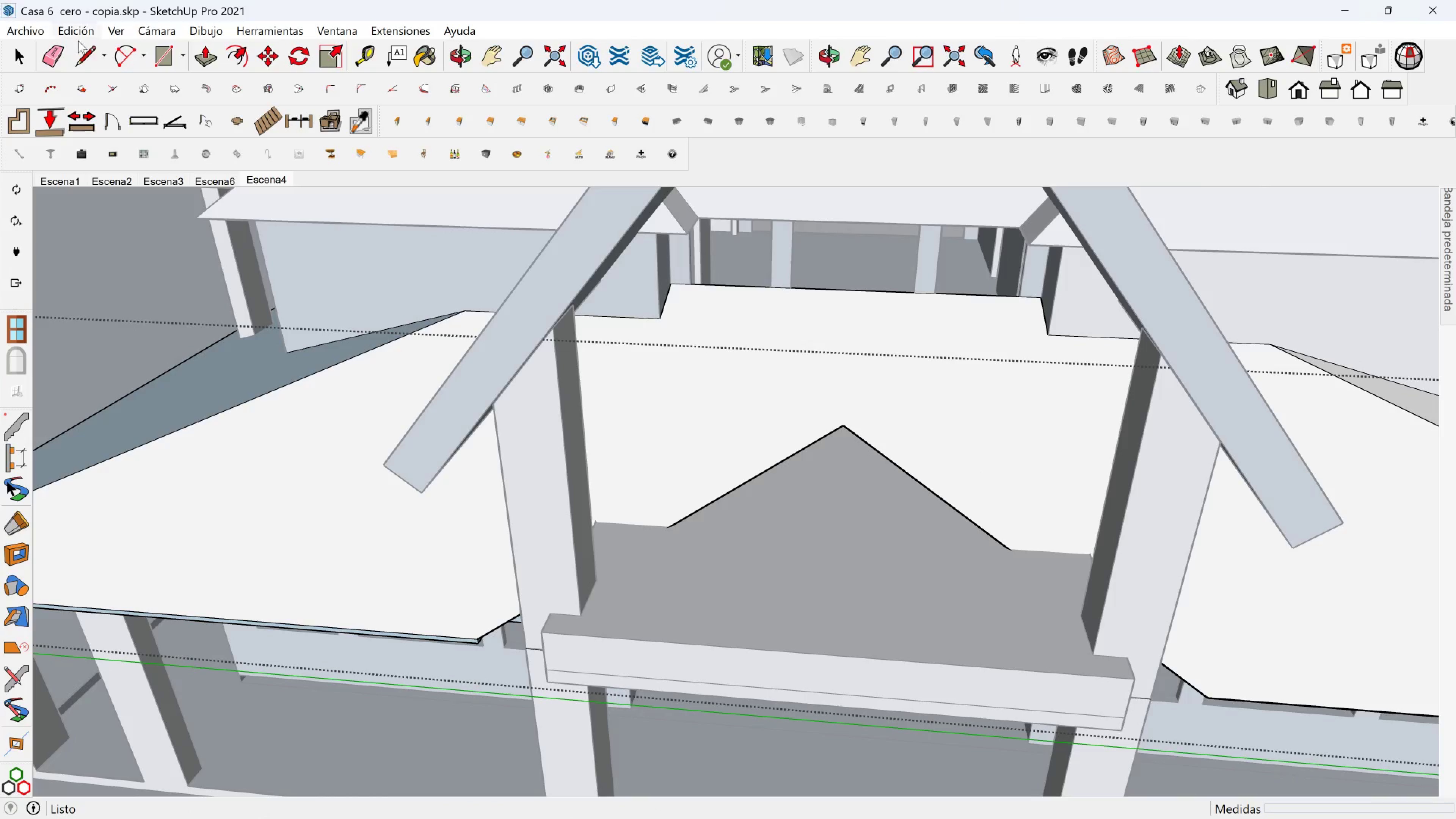 
left_click([83, 53])
 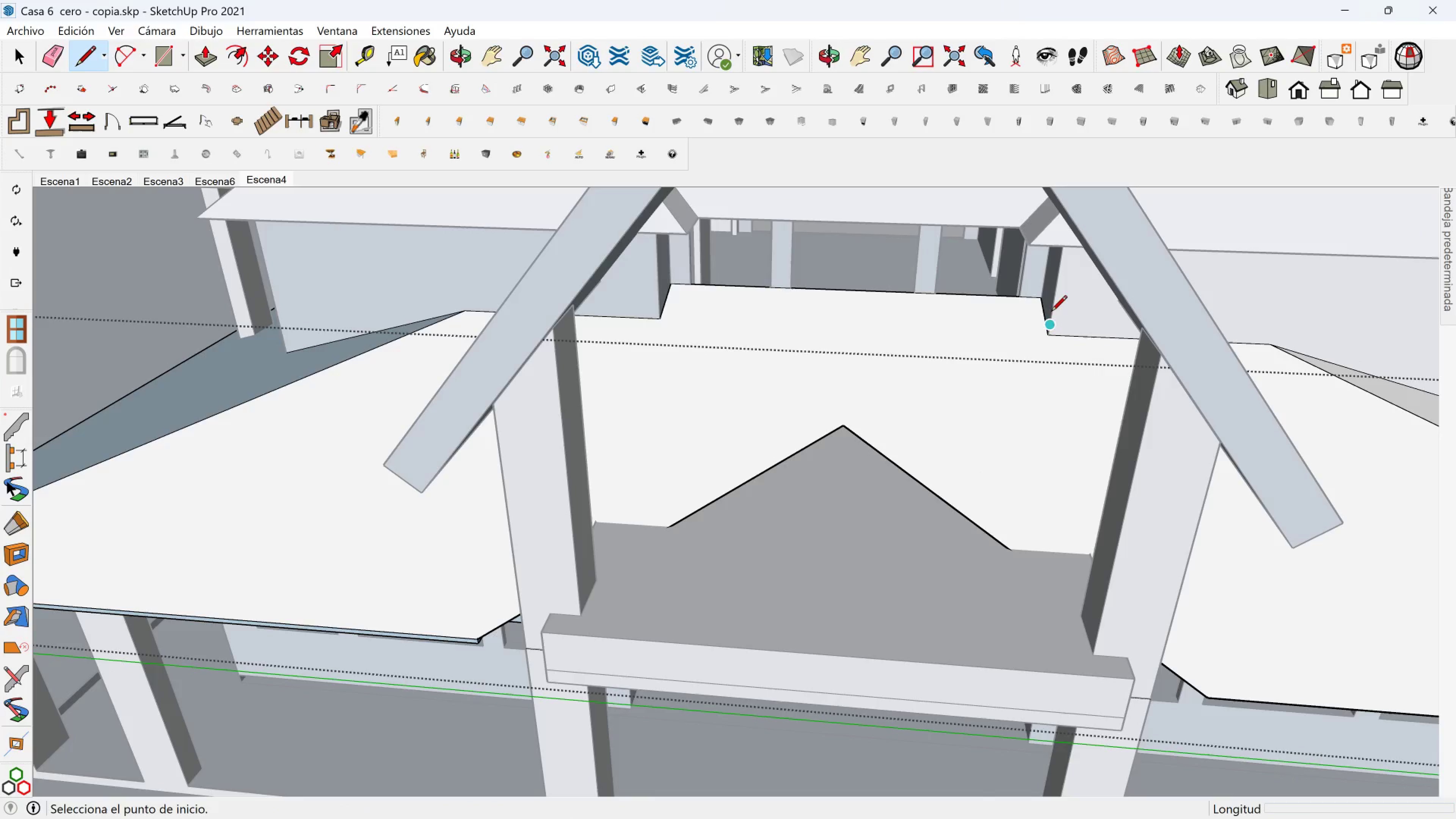 
hold_key(key=ShiftLeft, duration=0.61)
 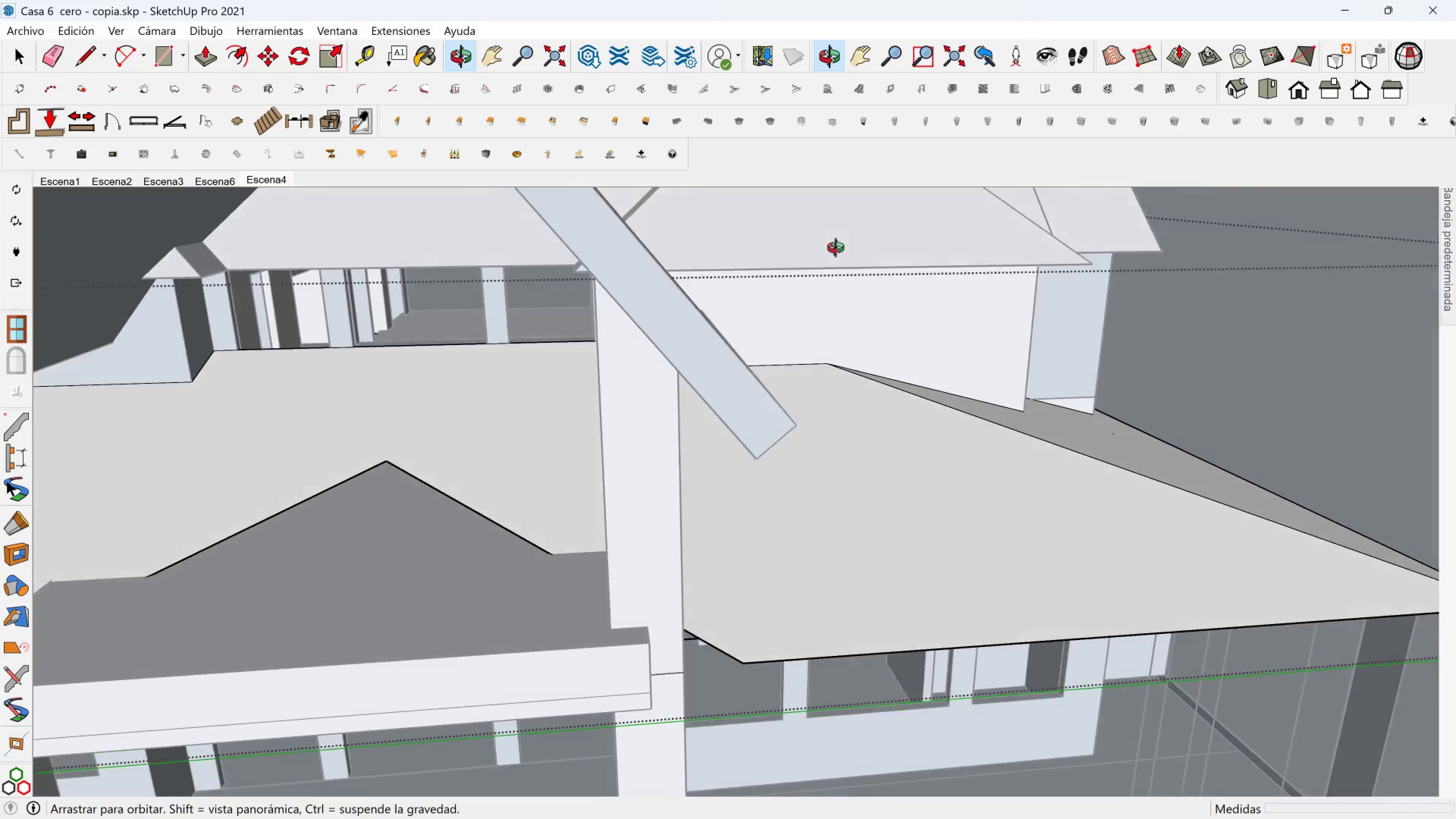 
hold_key(key=ShiftLeft, duration=1.08)
 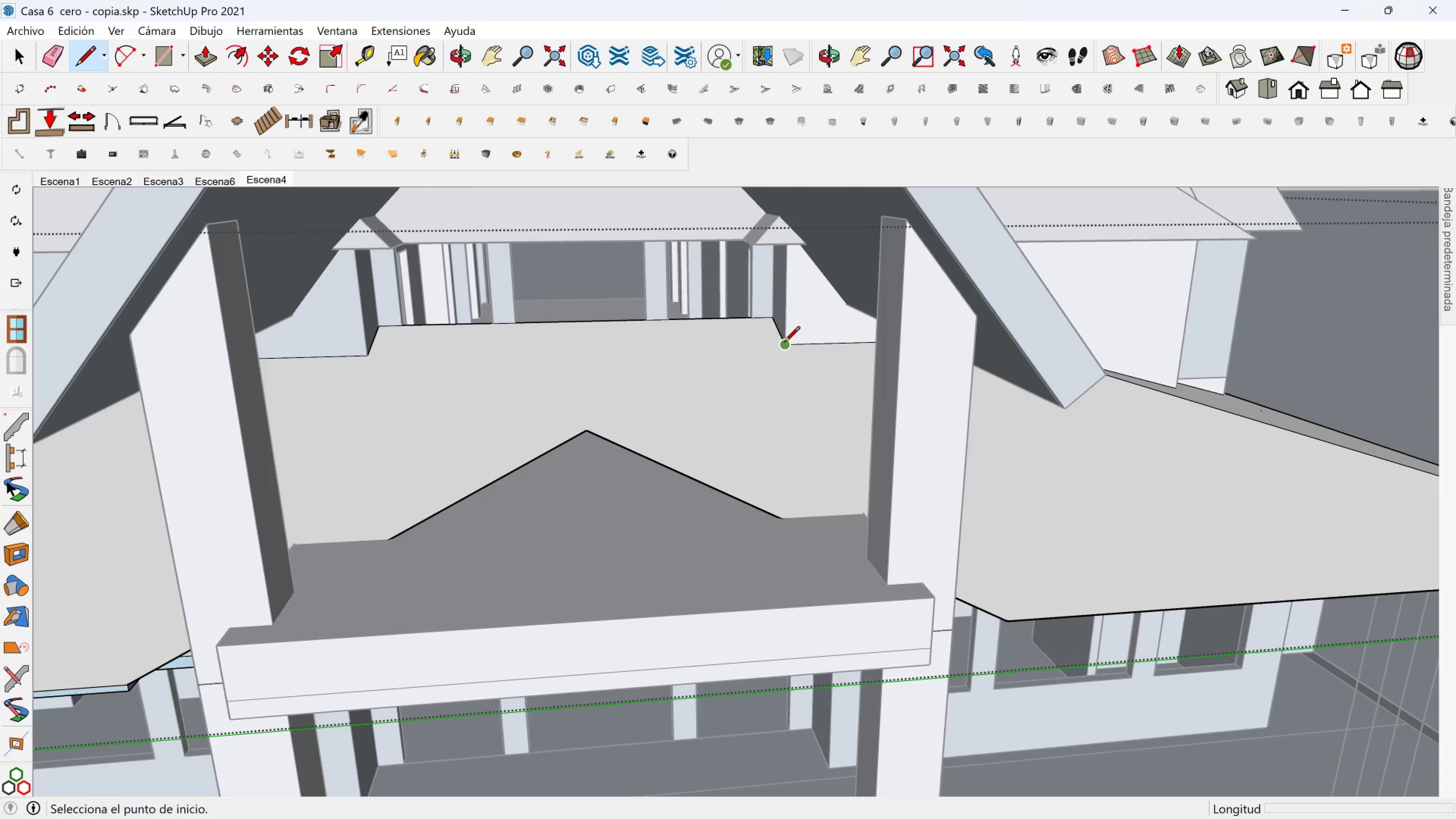 
left_click([784, 343])
 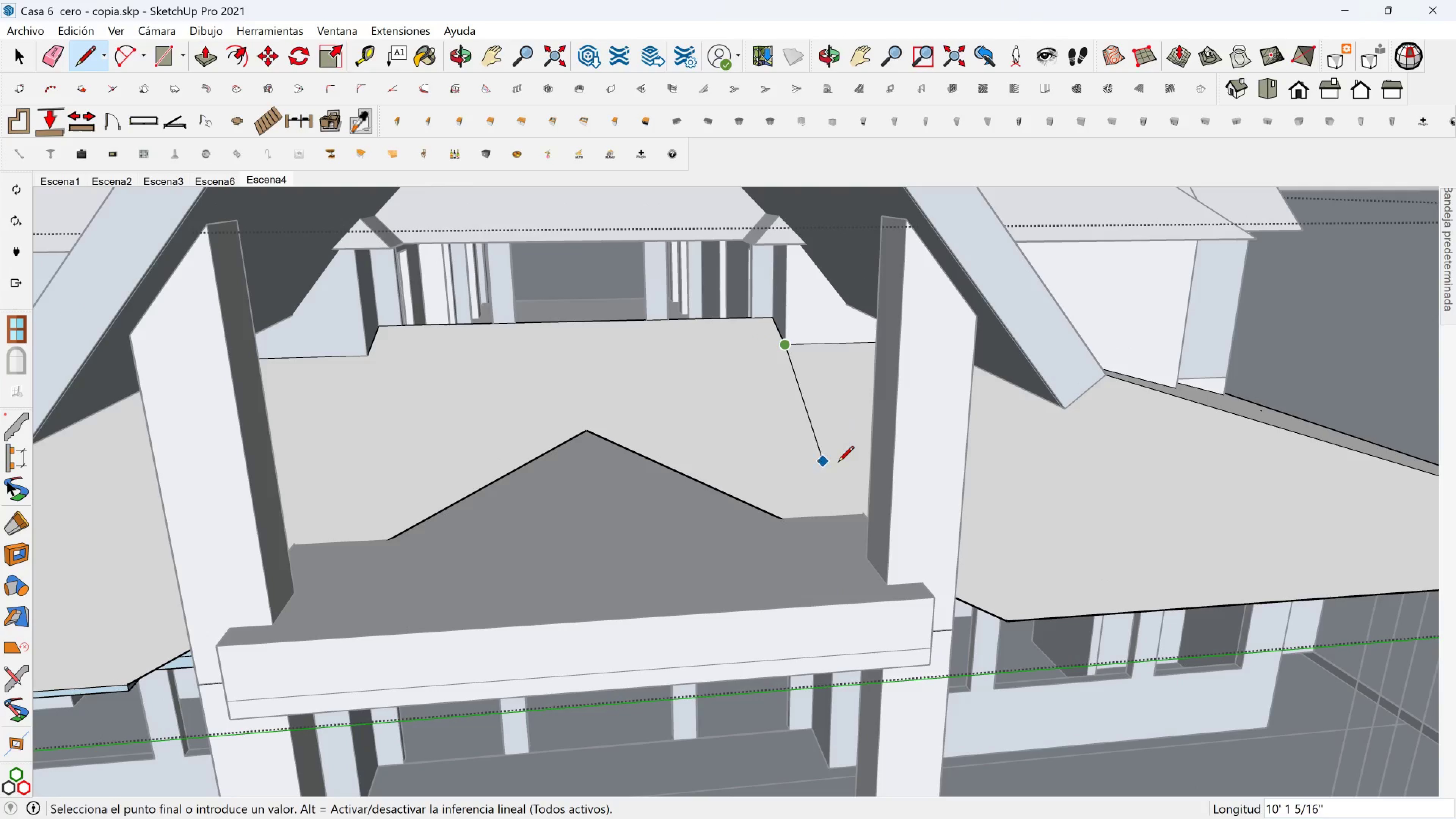 
hold_key(key=ShiftLeft, duration=1.53)
 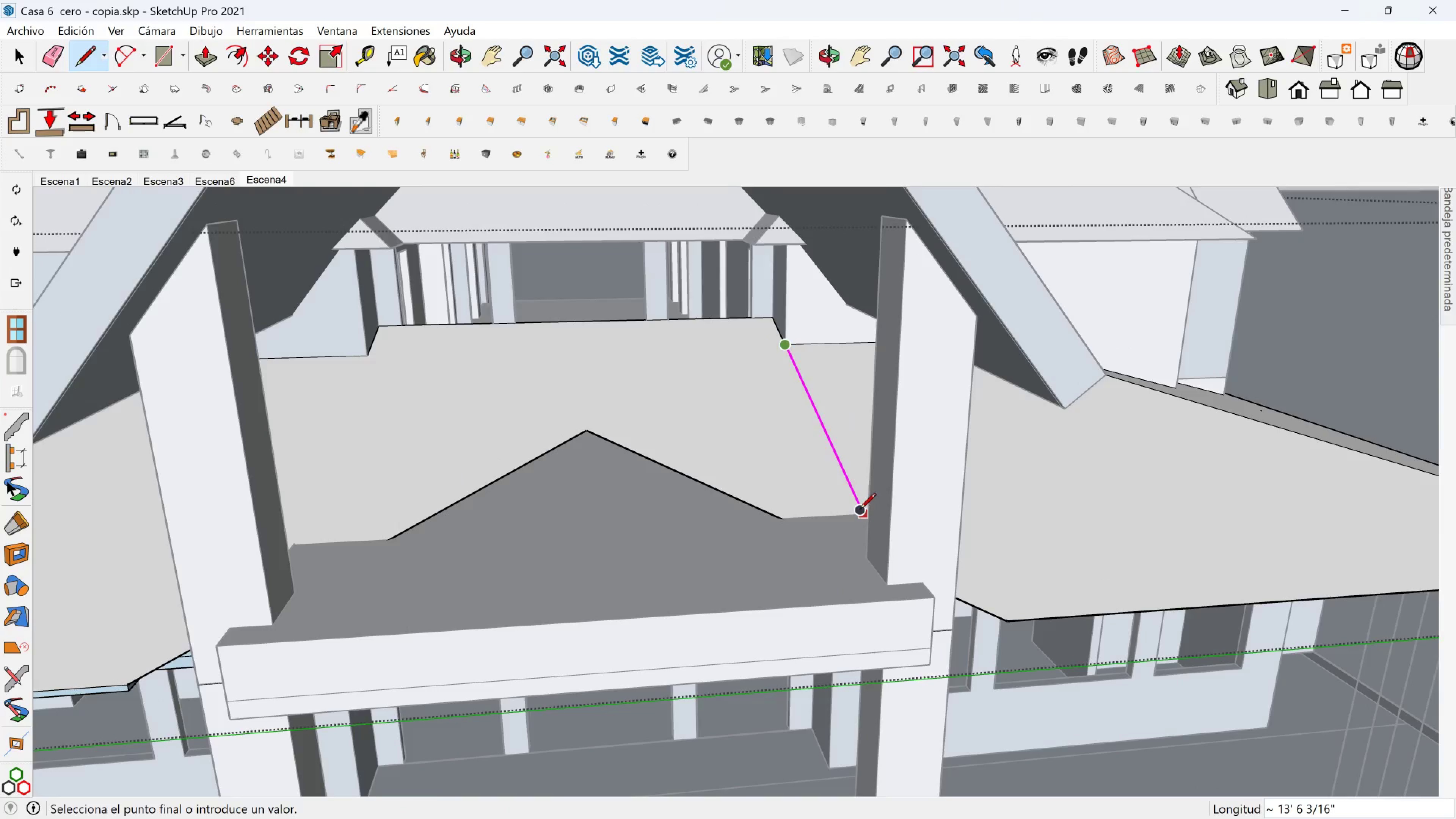 
key(Shift+ShiftLeft)
 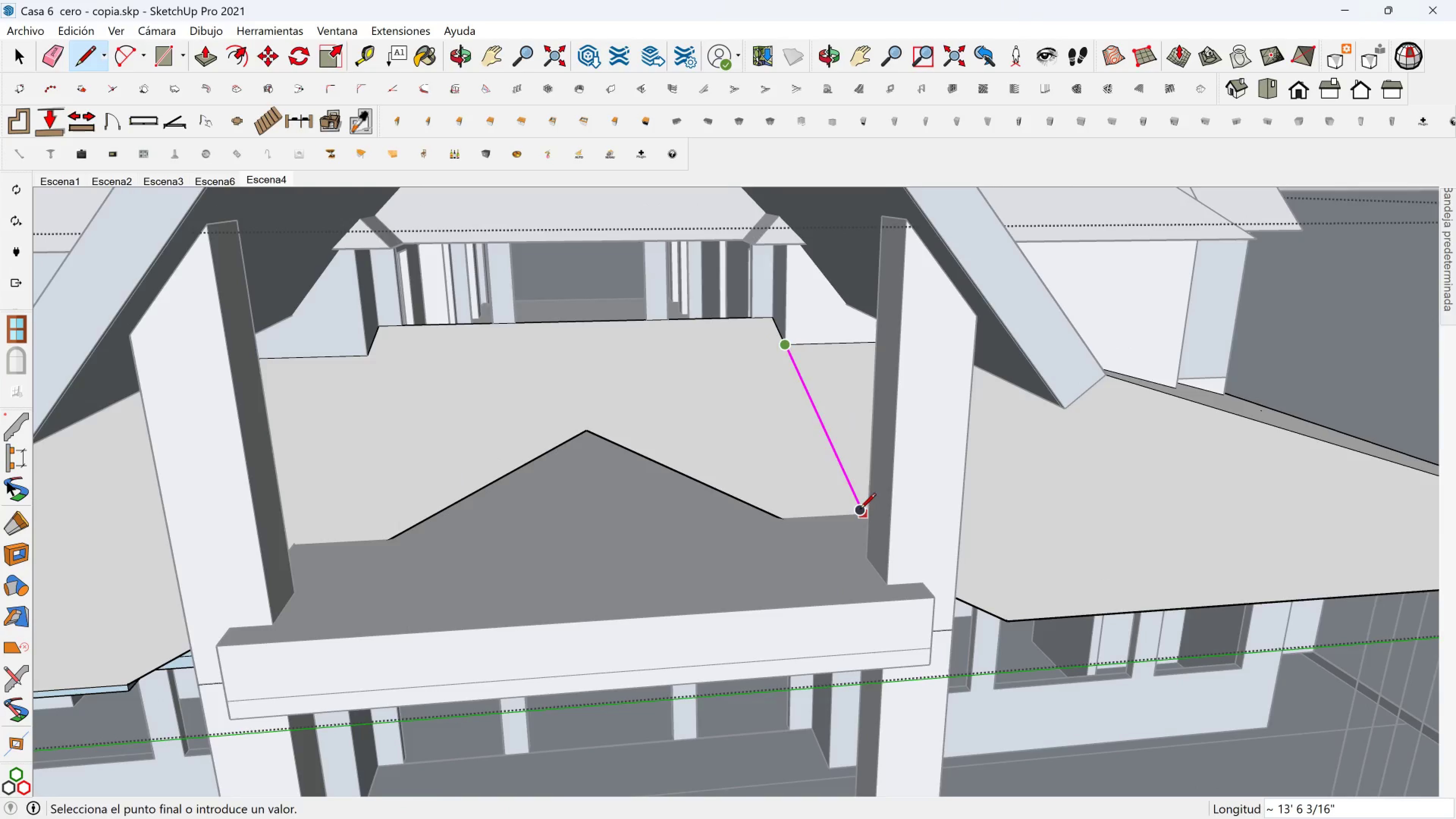 
key(Shift+ShiftLeft)
 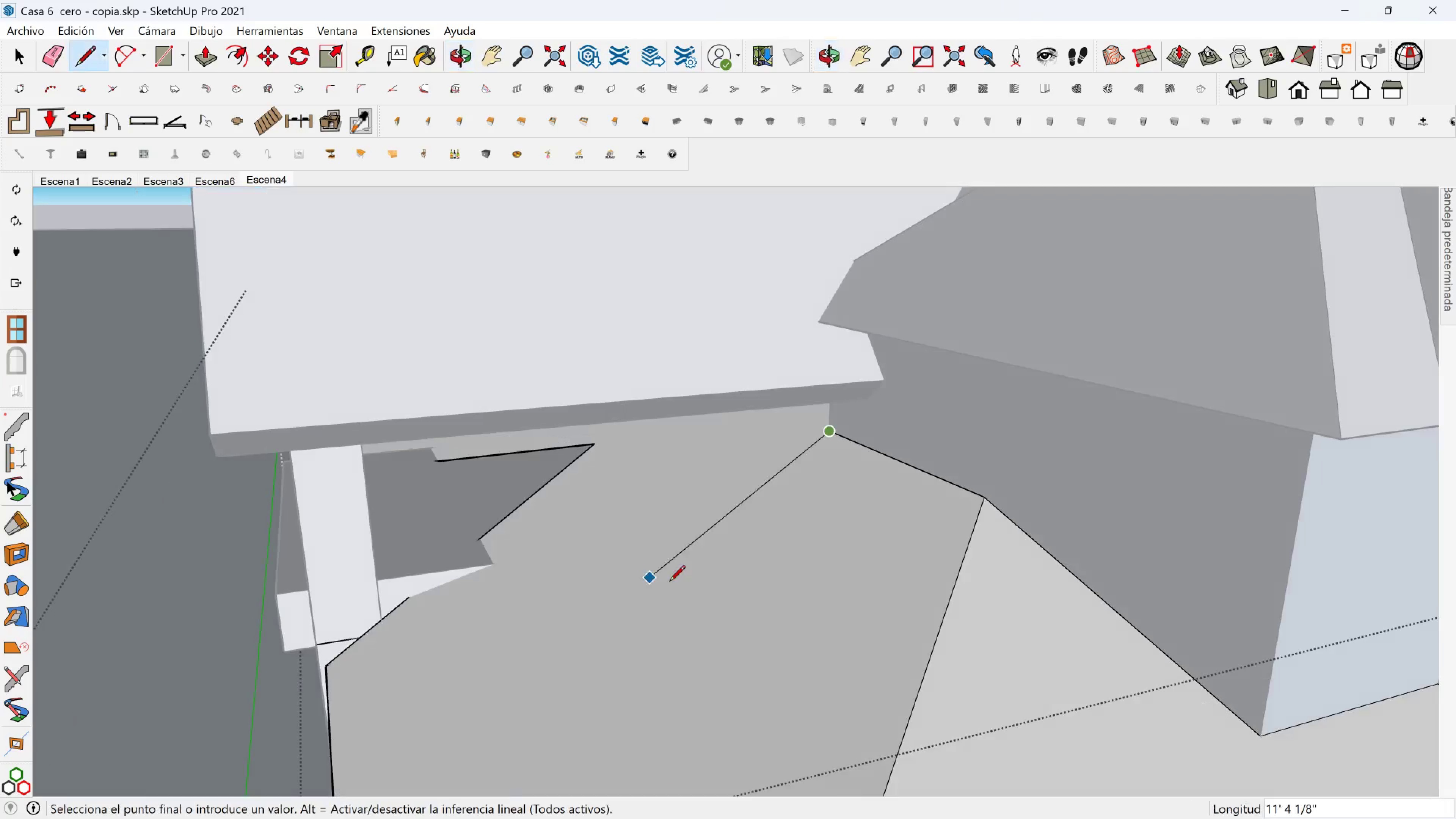 
hold_key(key=ShiftLeft, duration=0.3)
 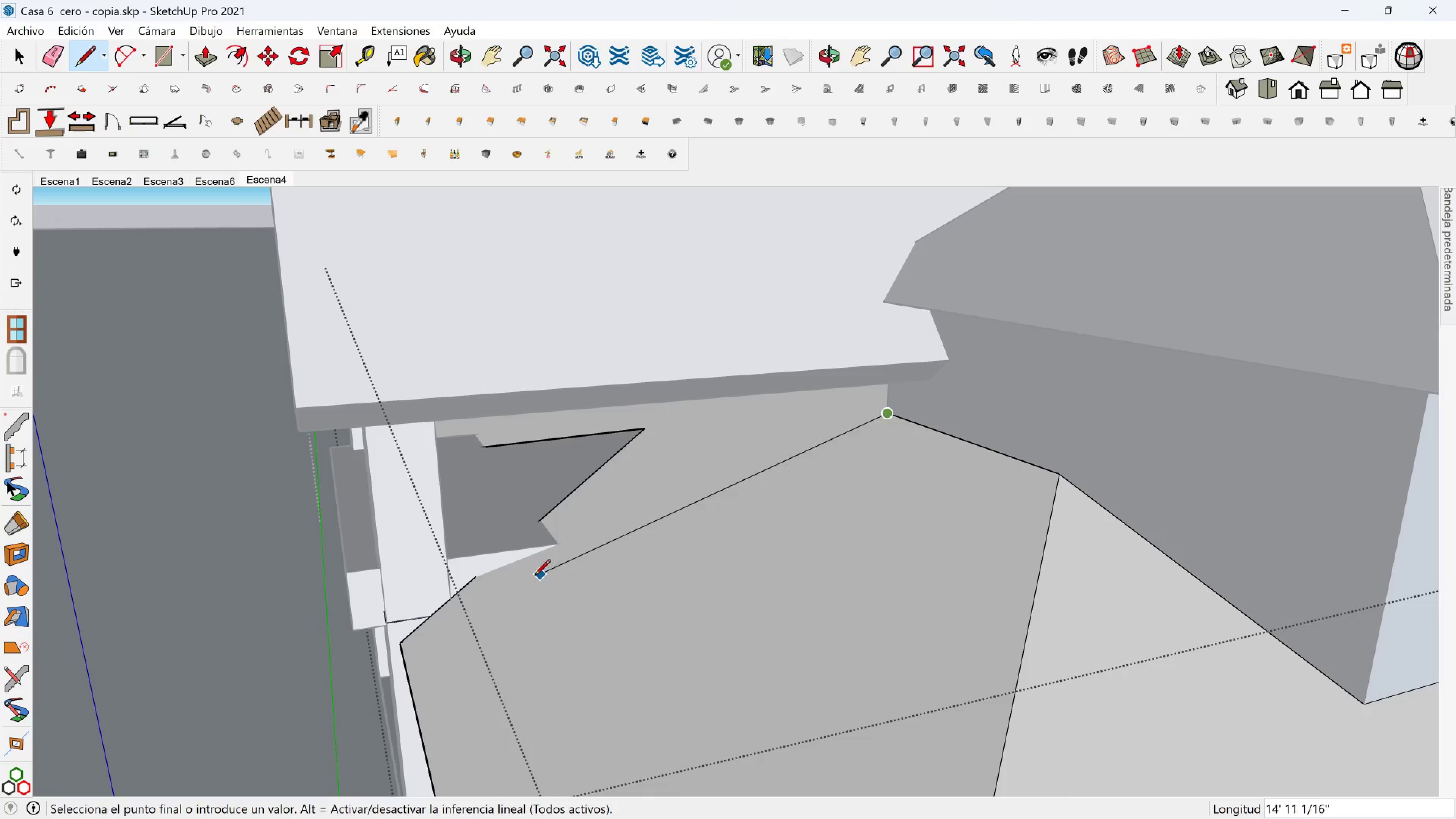 
scroll: coordinate [529, 576], scroll_direction: up, amount: 2.0
 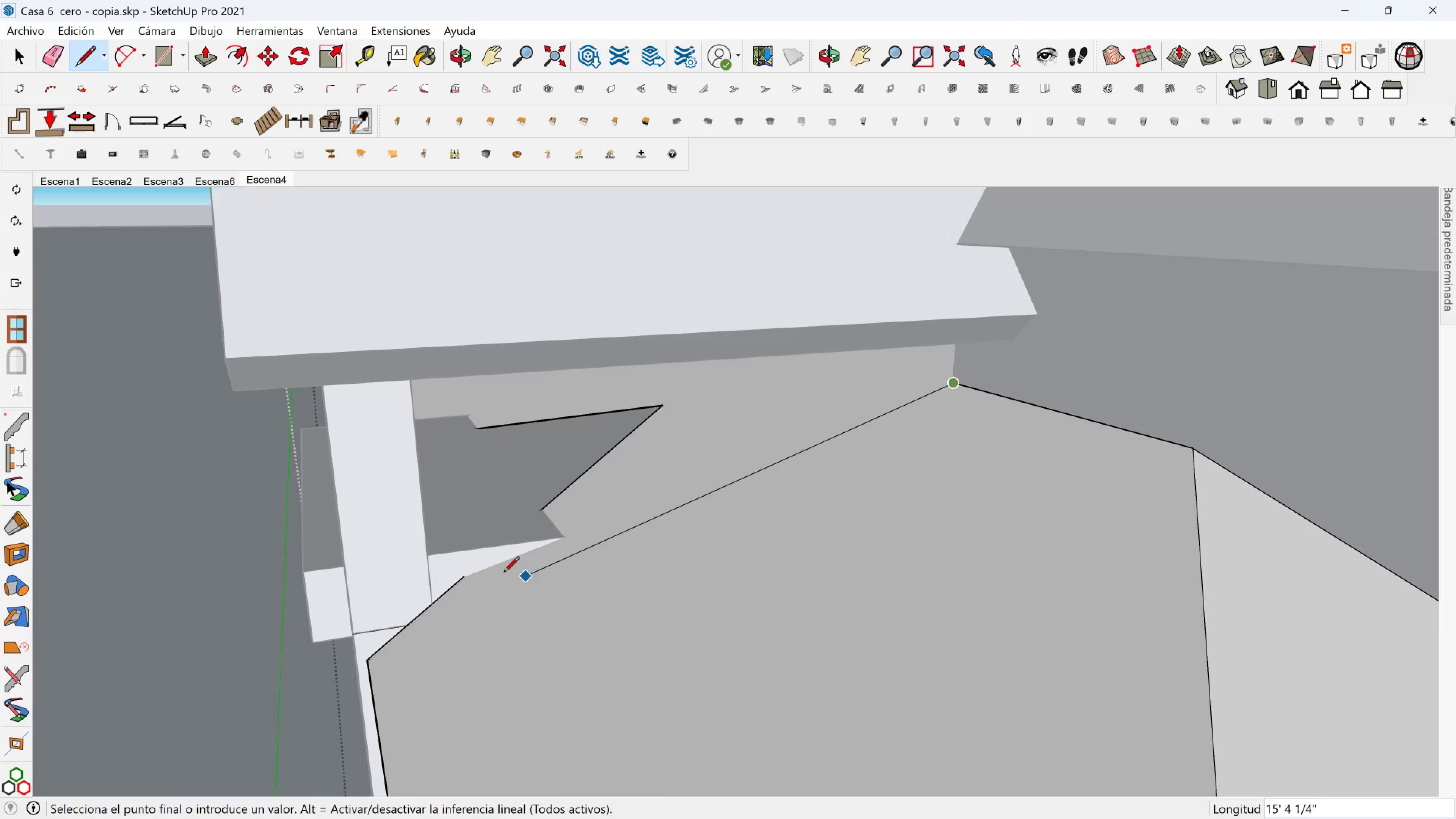 
key(Escape)
 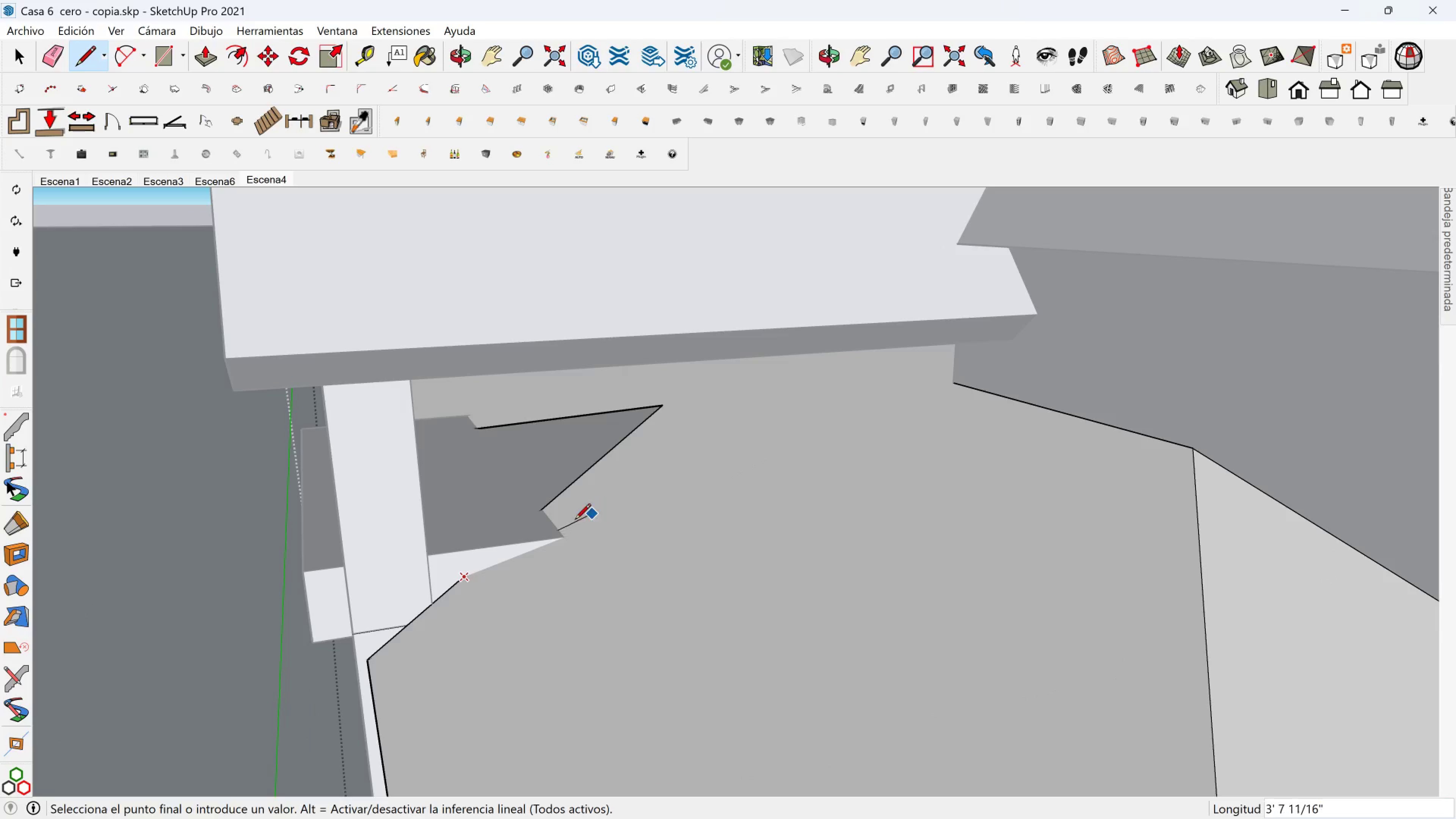 
left_click([563, 540])
 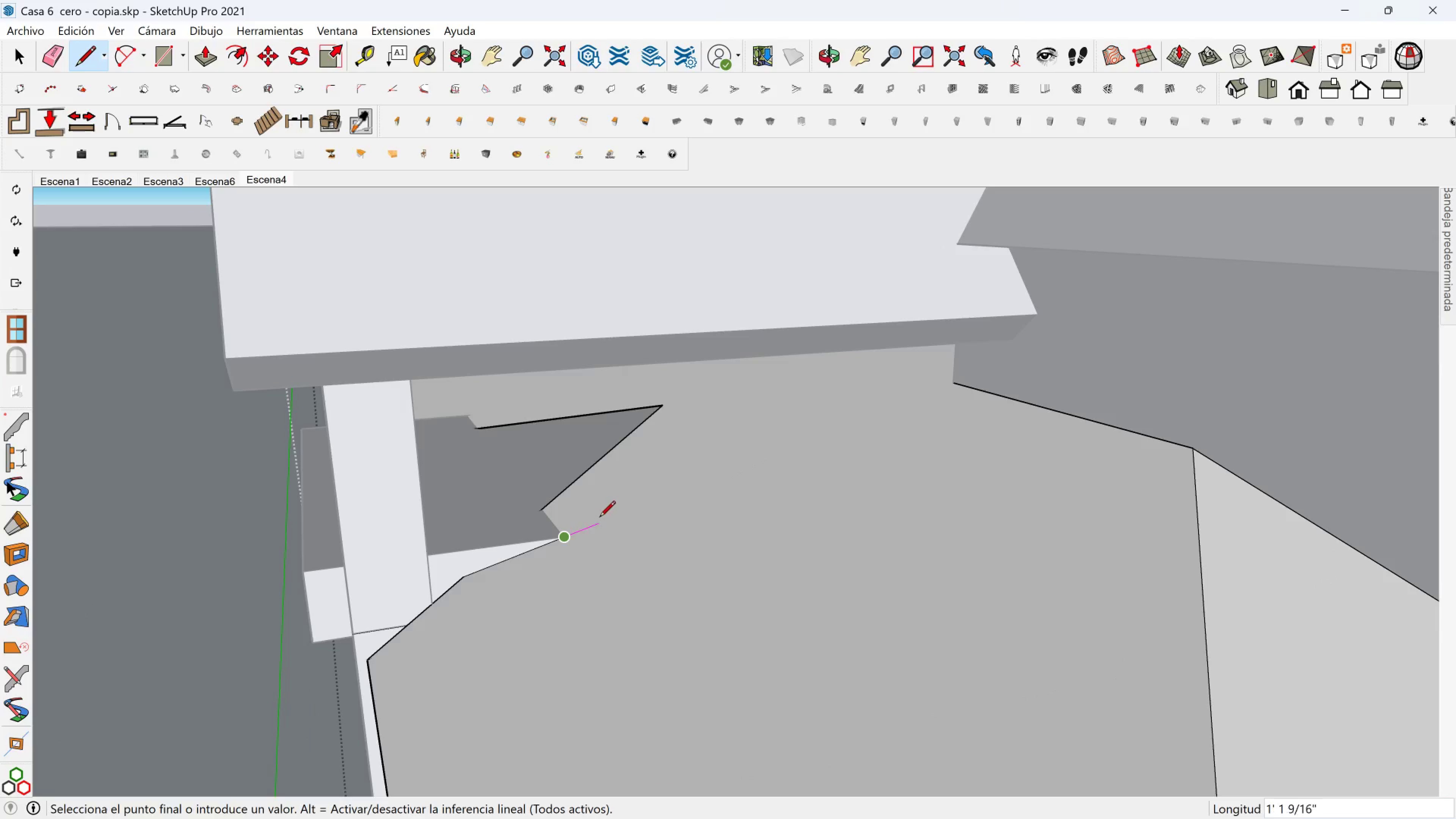 
hold_key(key=ShiftLeft, duration=1.31)
left_click([994, 371])
 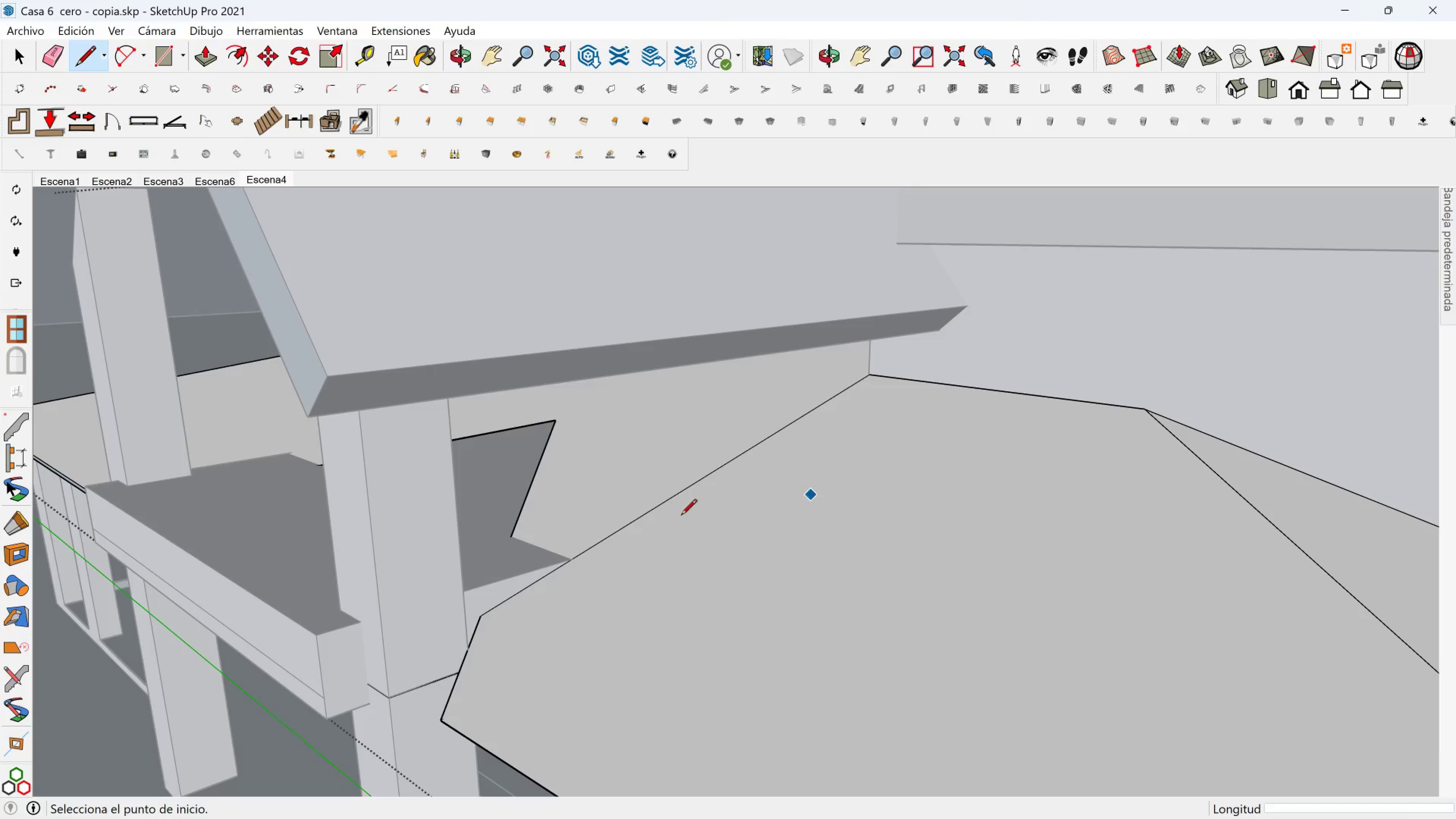 
hold_key(key=ShiftLeft, duration=0.53)
 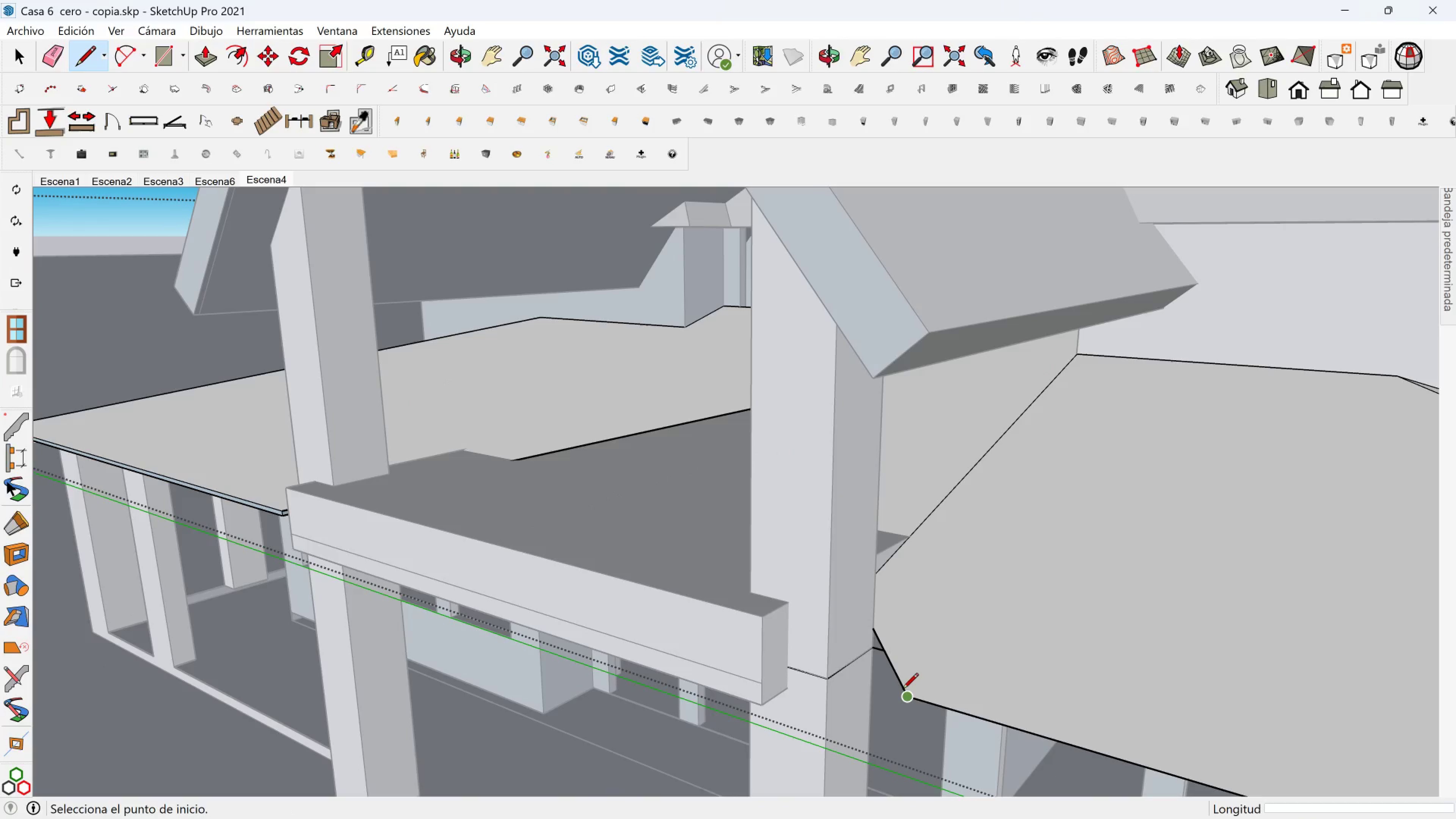 
left_click([904, 692])
 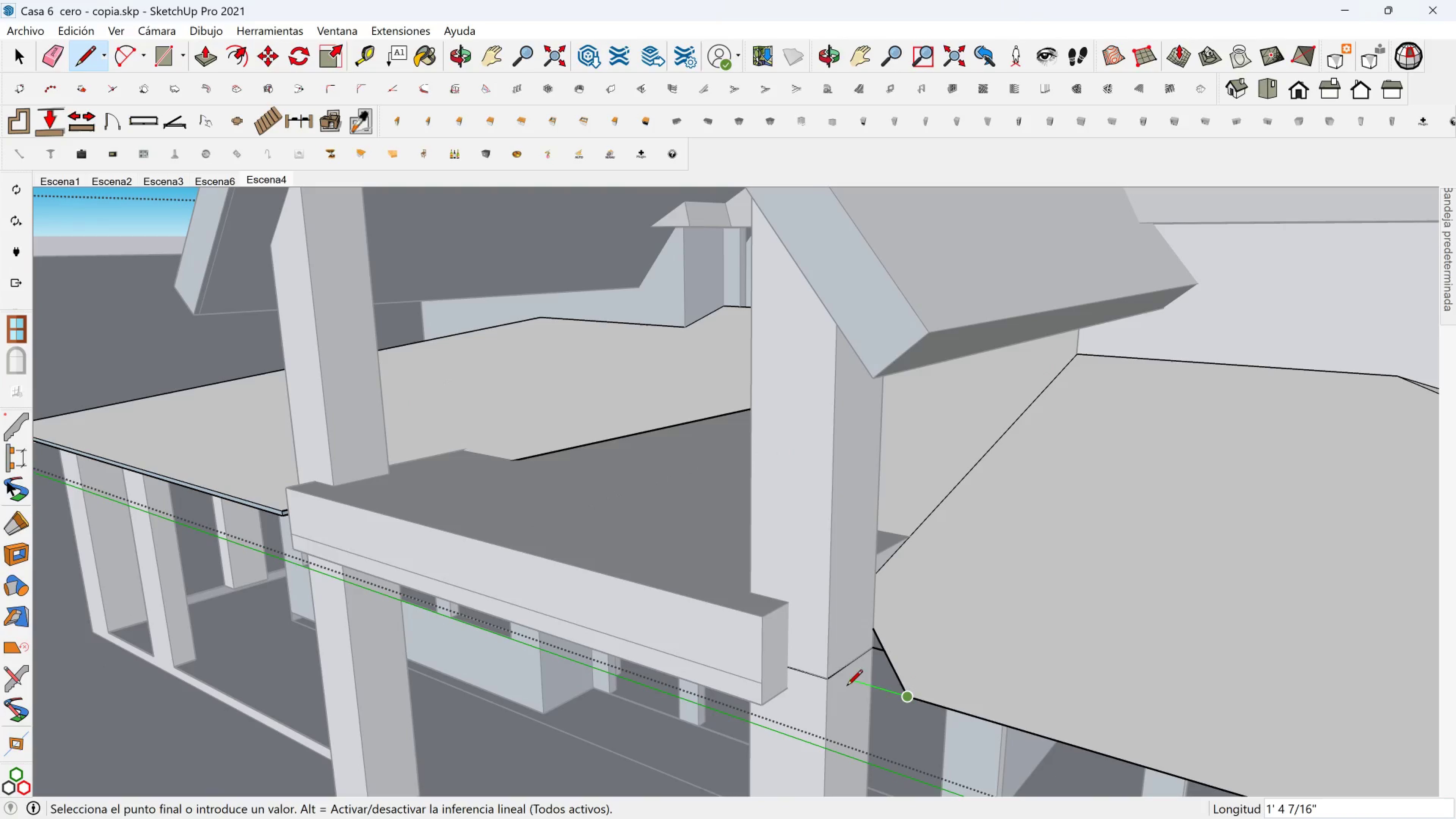 
hold_key(key=ShiftLeft, duration=1.5)
 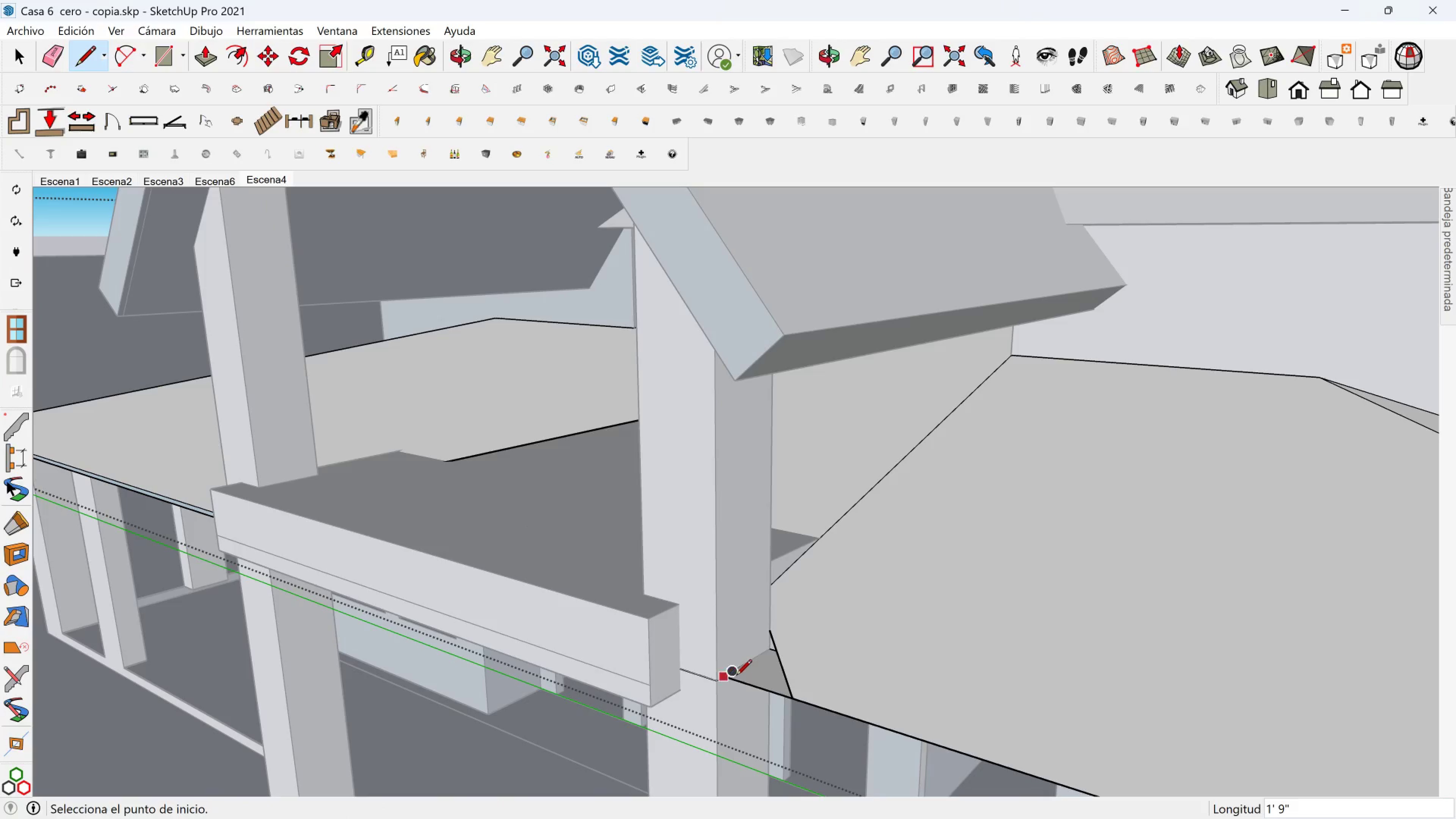 
hold_key(key=ShiftLeft, duration=0.52)
left_click([733, 676])
 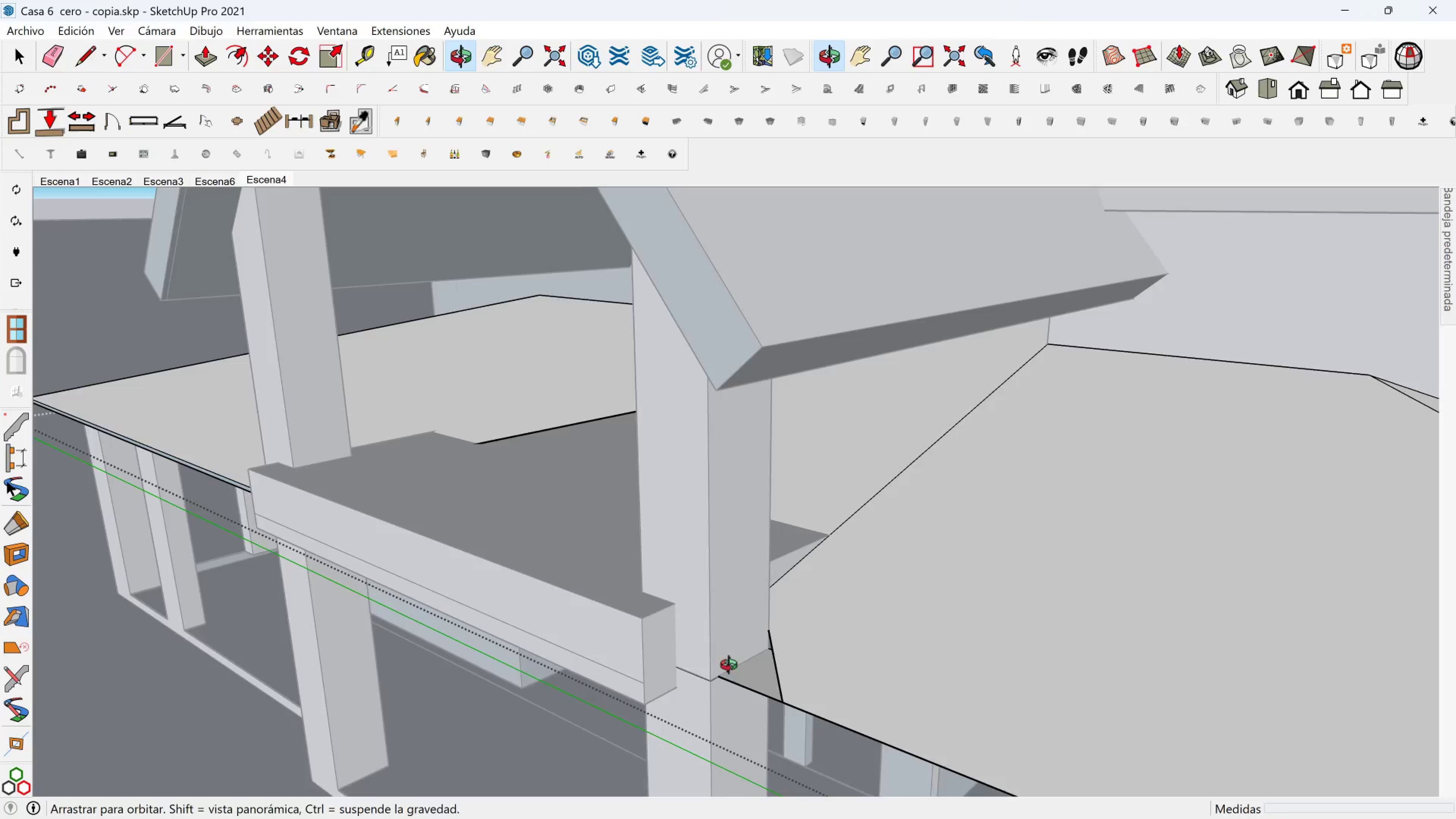 
scroll: coordinate [726, 676], scroll_direction: up, amount: 2.0
 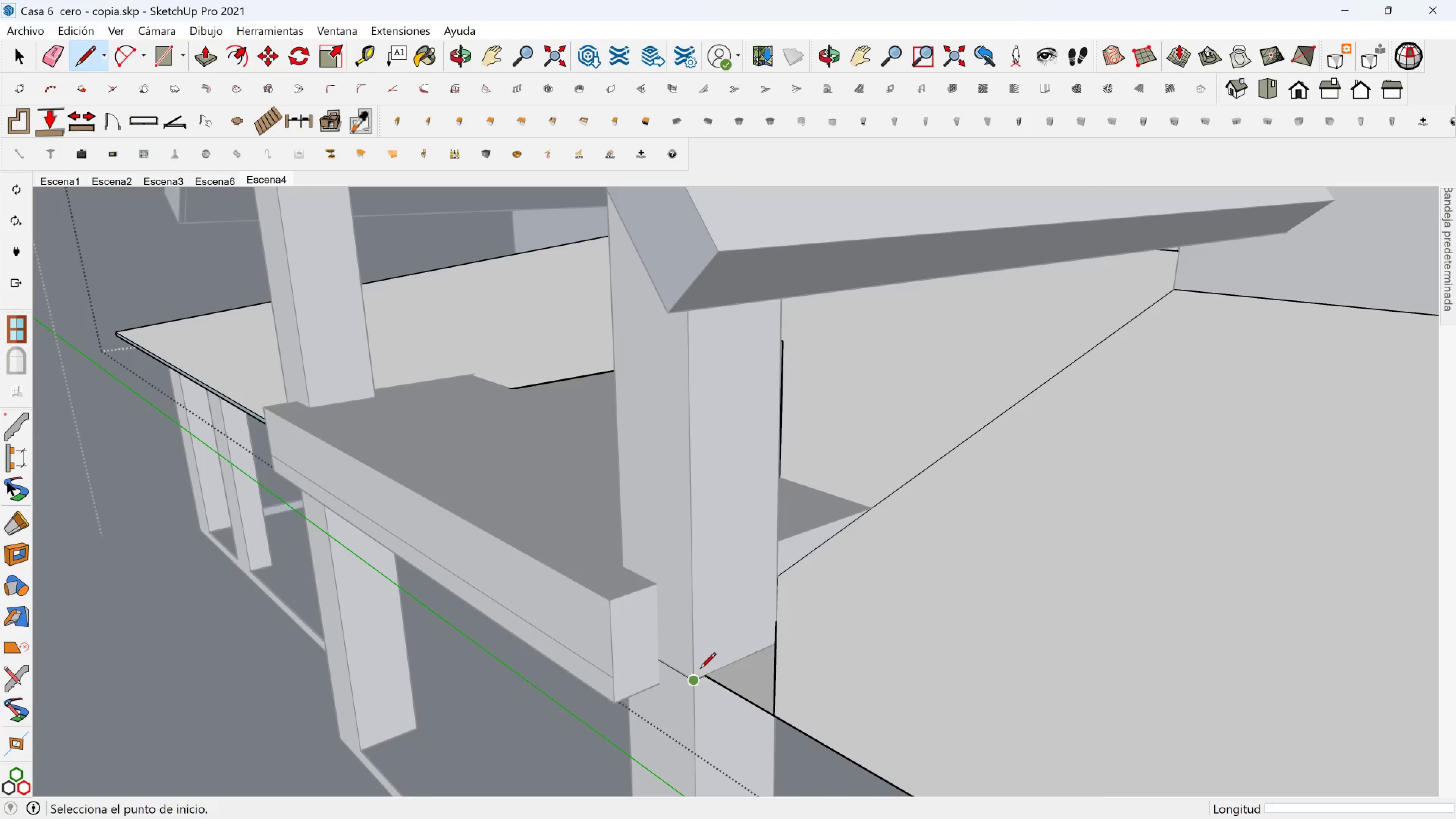 
left_click([707, 668])
 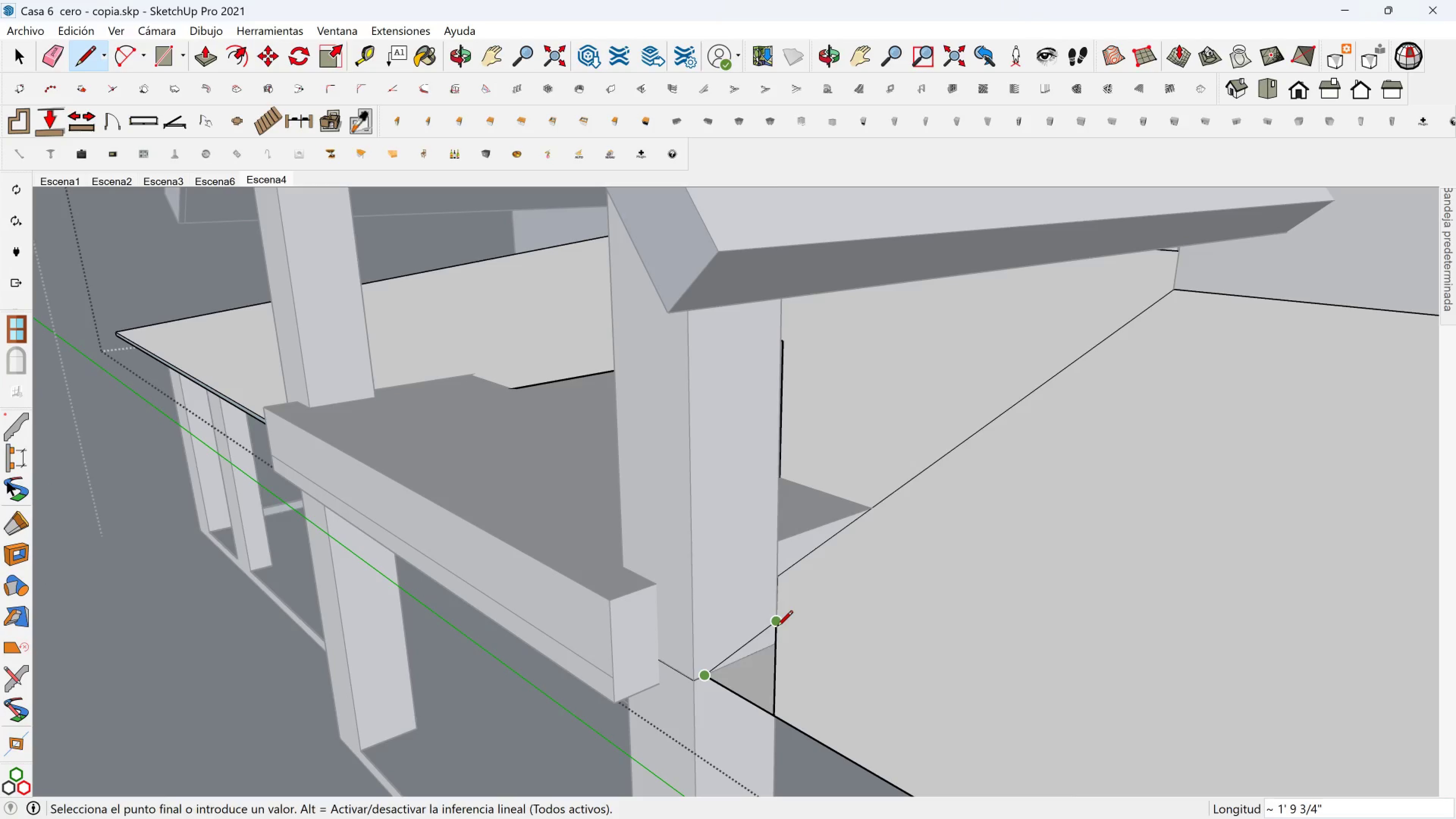 
left_click([777, 628])
 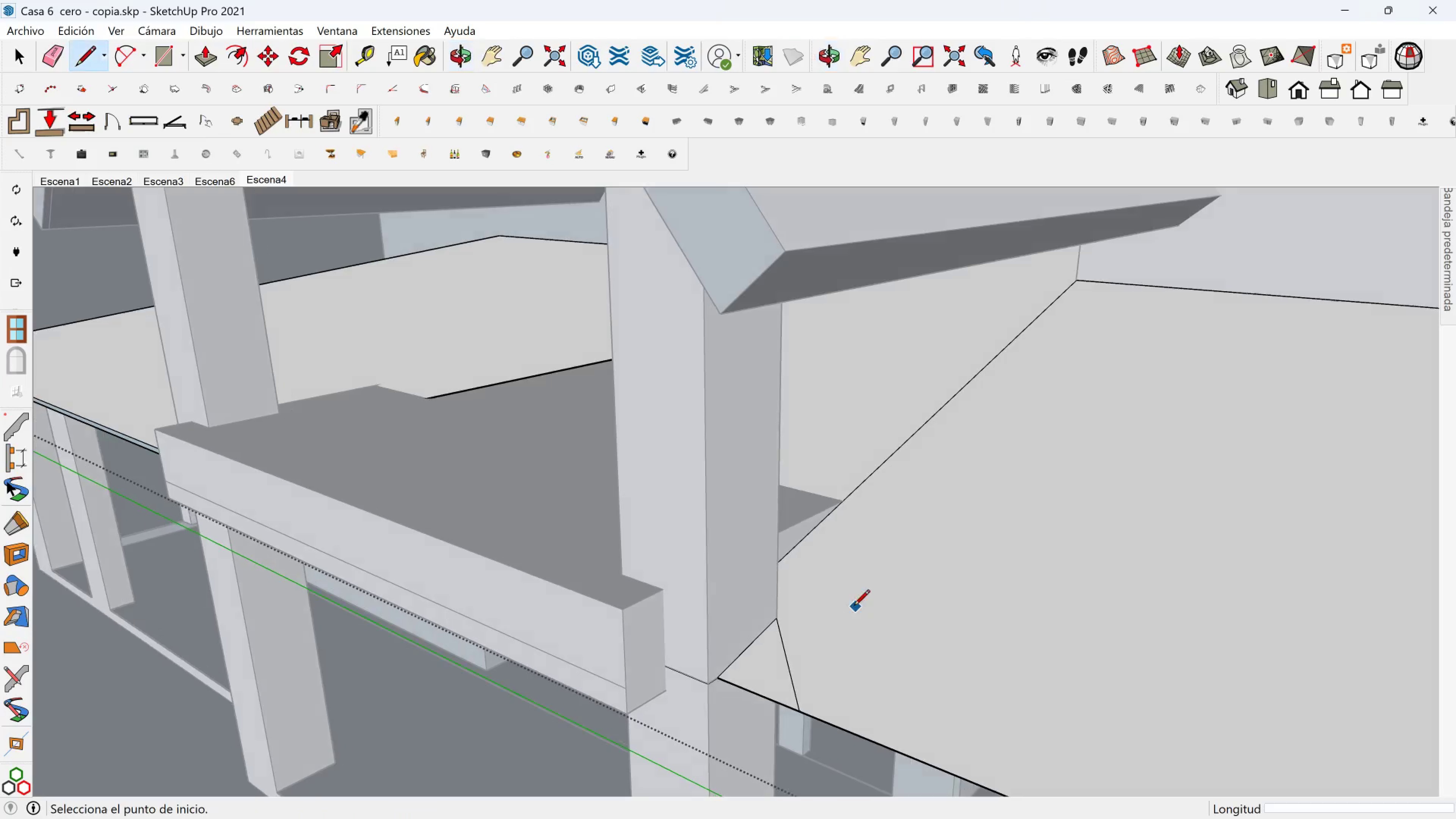 
hold_key(key=ShiftLeft, duration=0.3)
 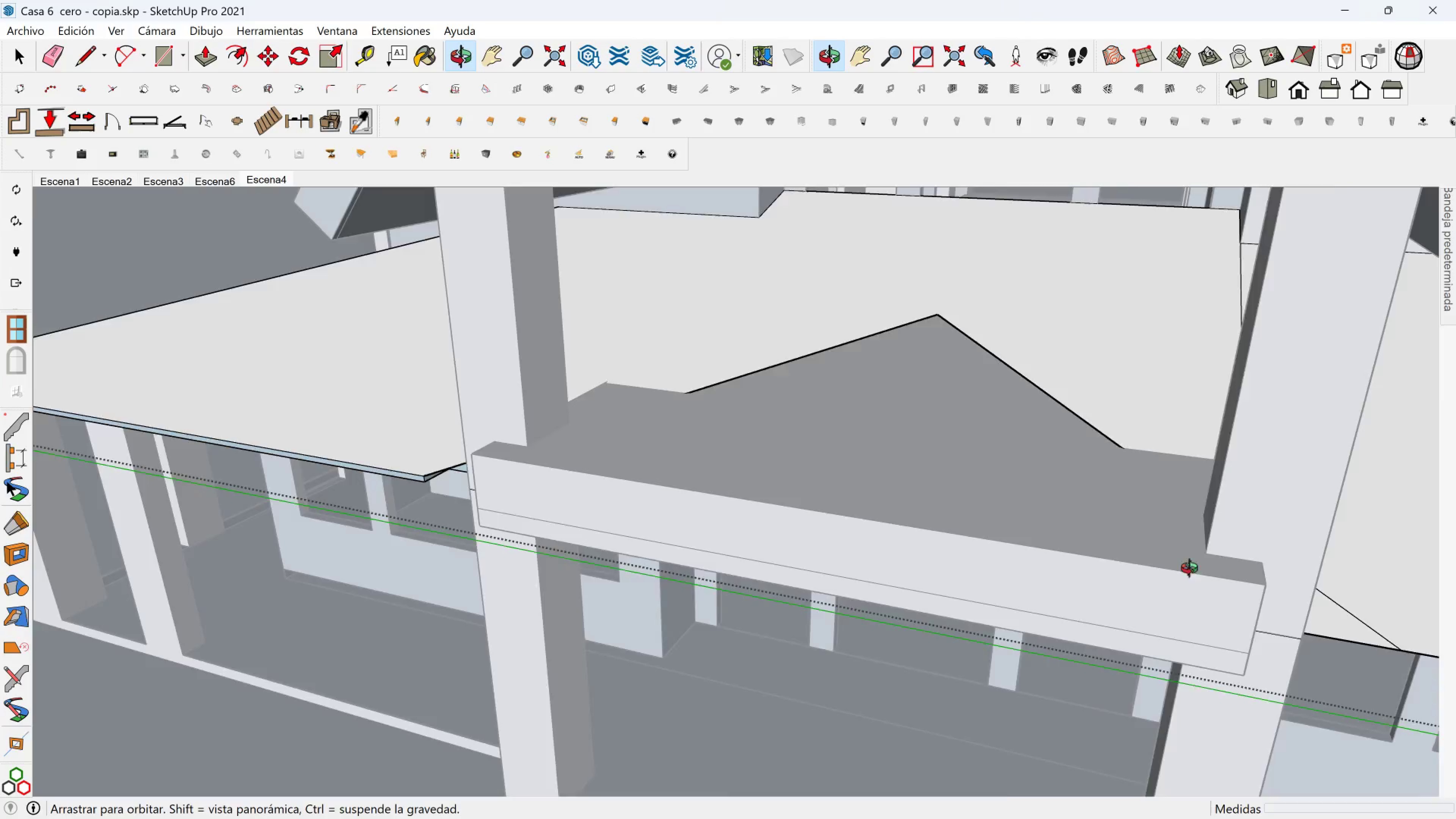 
scroll: coordinate [1231, 570], scroll_direction: down, amount: 1.0
 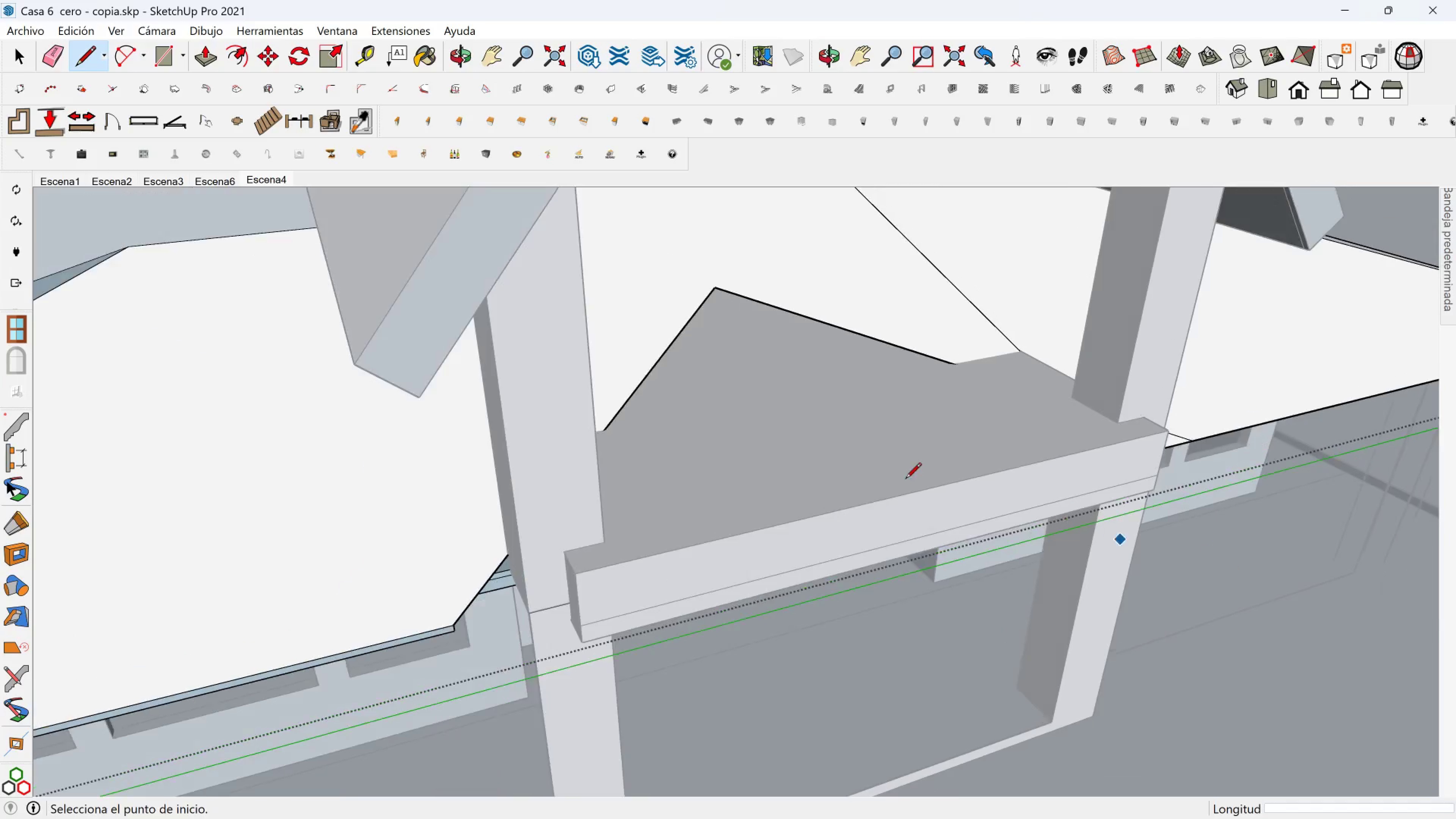 
hold_key(key=ShiftLeft, duration=0.32)
 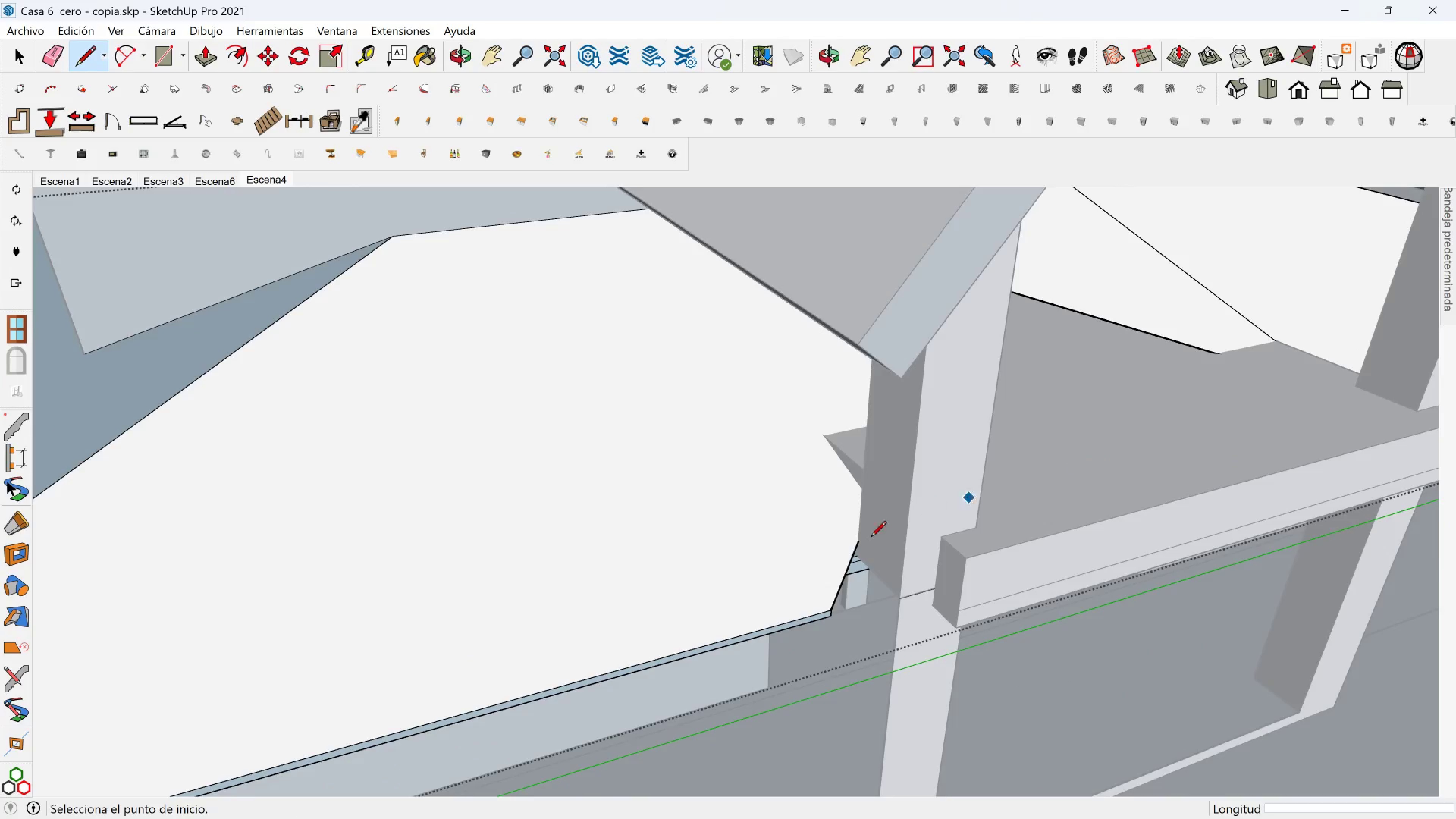 
scroll: coordinate [840, 571], scroll_direction: up, amount: 3.0
 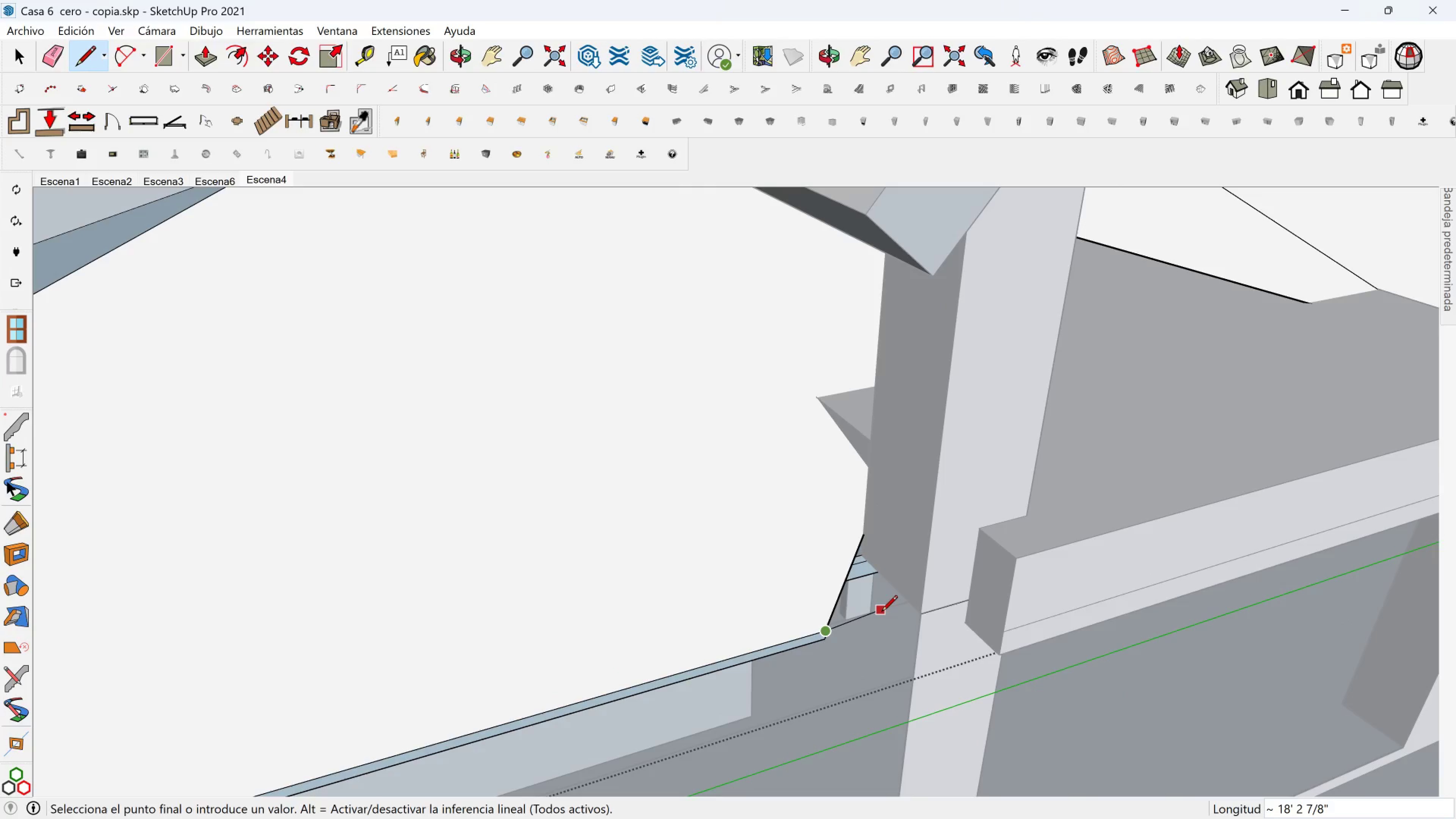 
hold_key(key=ShiftLeft, duration=0.73)
left_click([912, 546])
 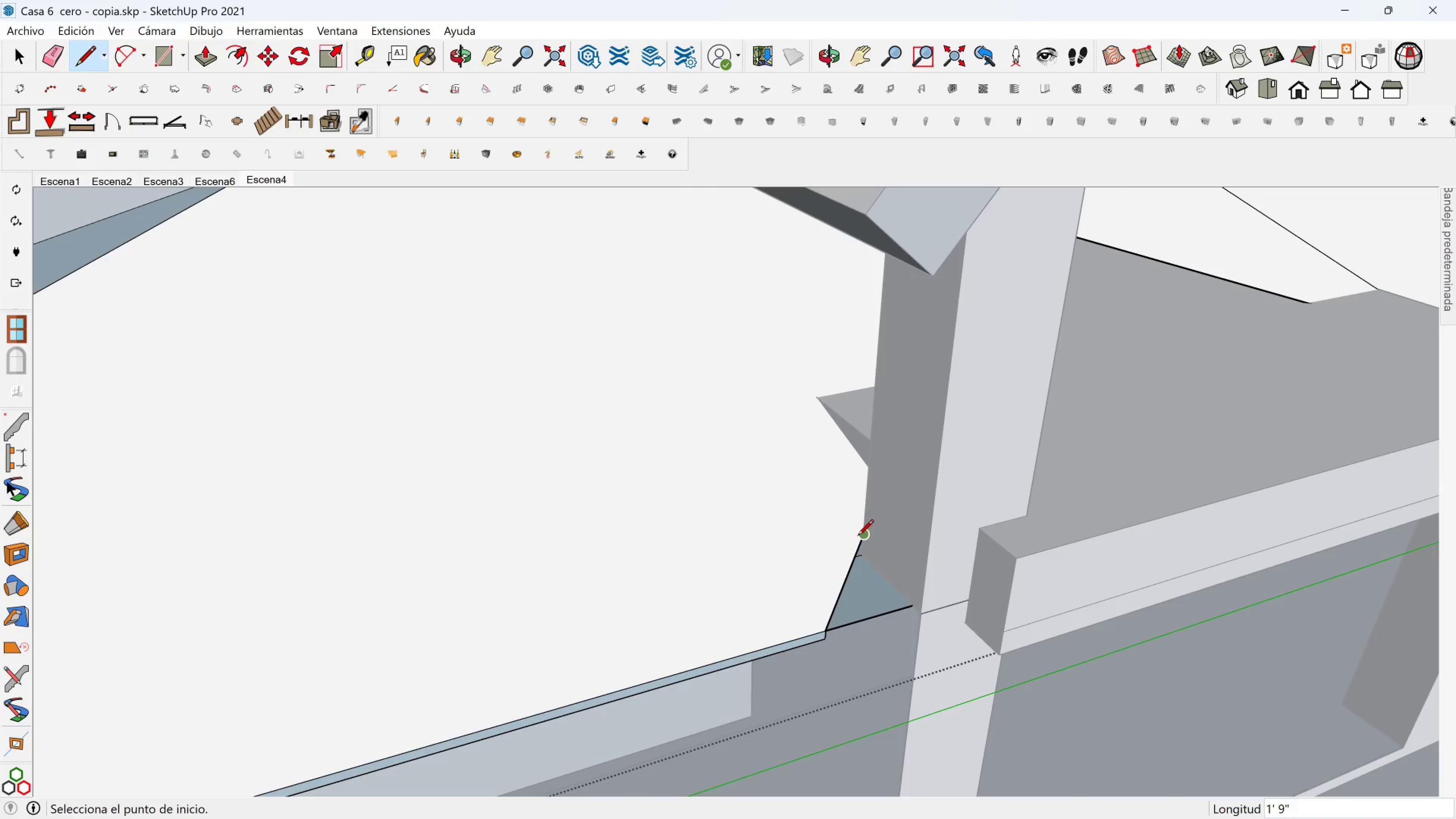 
left_click([858, 537])
 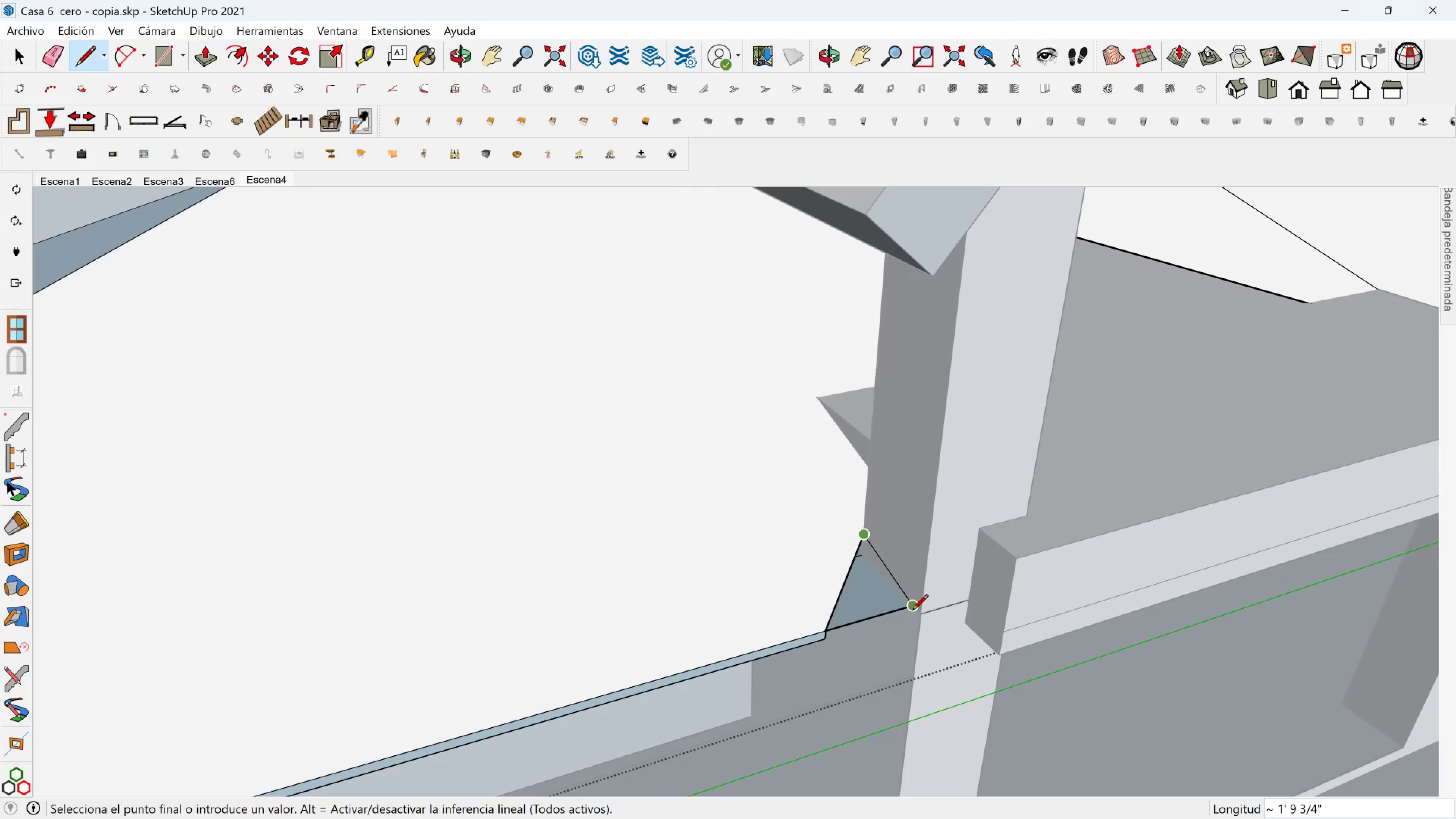 
left_click([912, 613])
 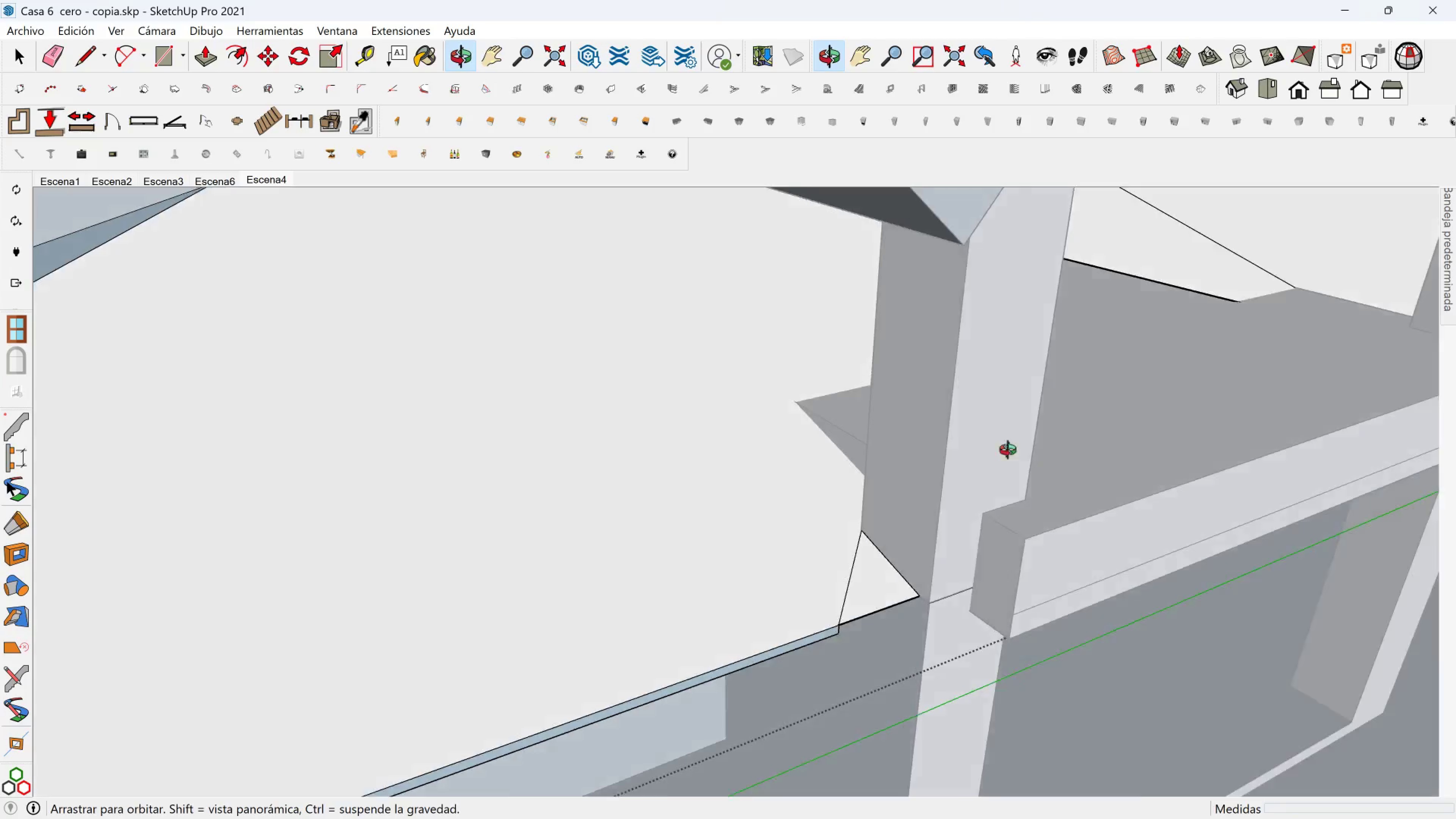 
hold_key(key=ShiftLeft, duration=0.34)
 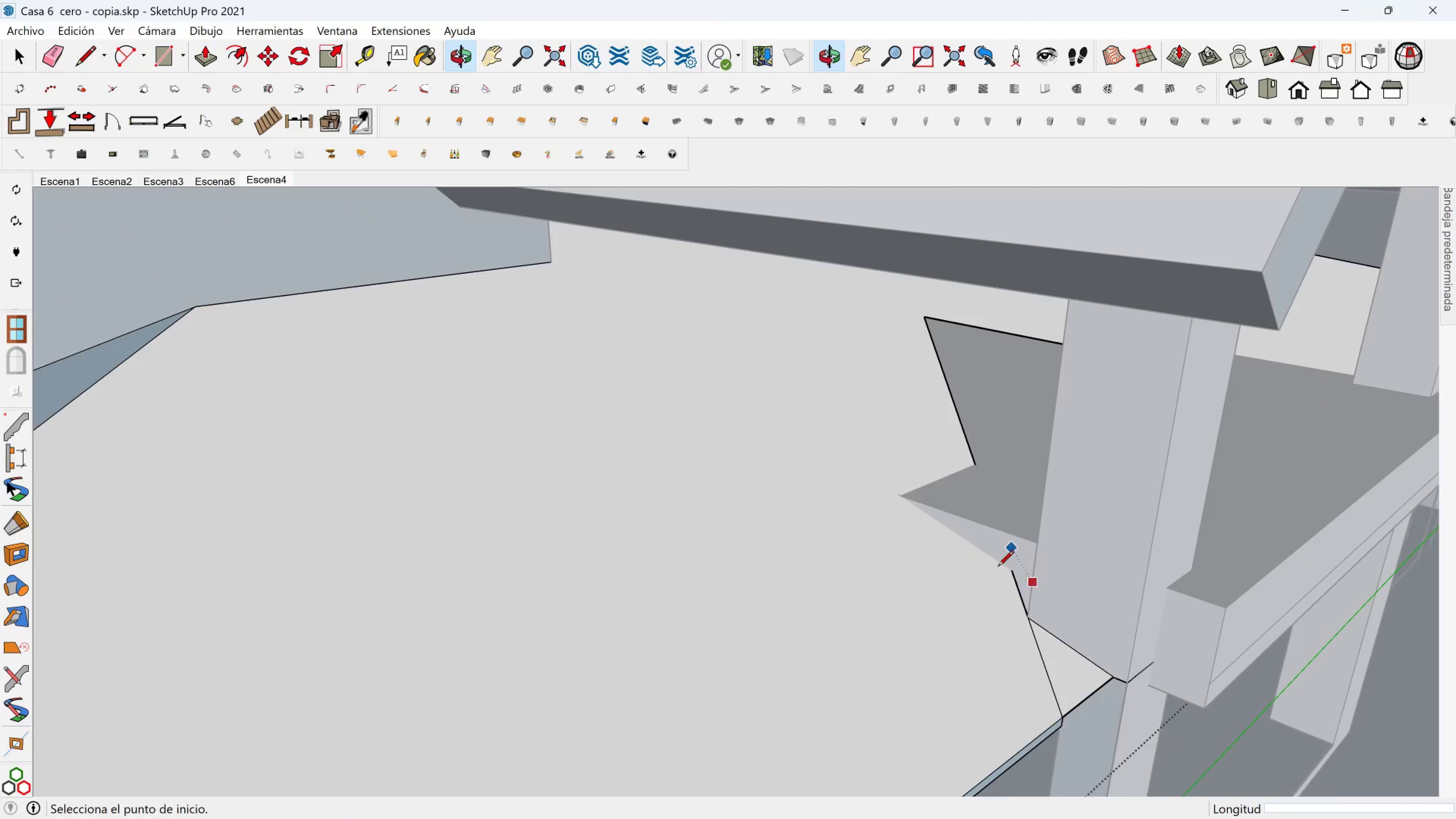 
scroll: coordinate [1057, 550], scroll_direction: up, amount: 6.0
 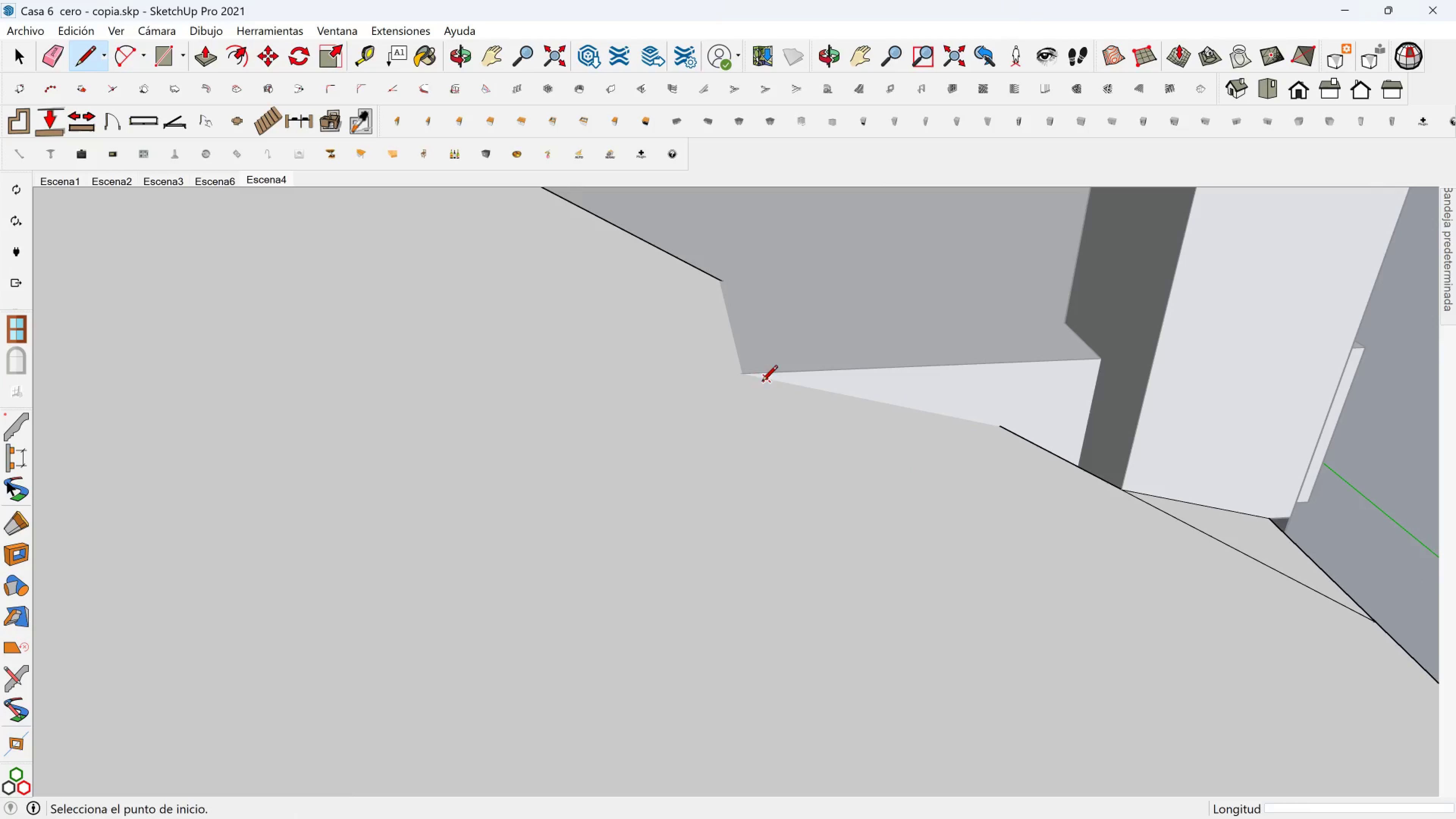 
left_click([747, 372])
 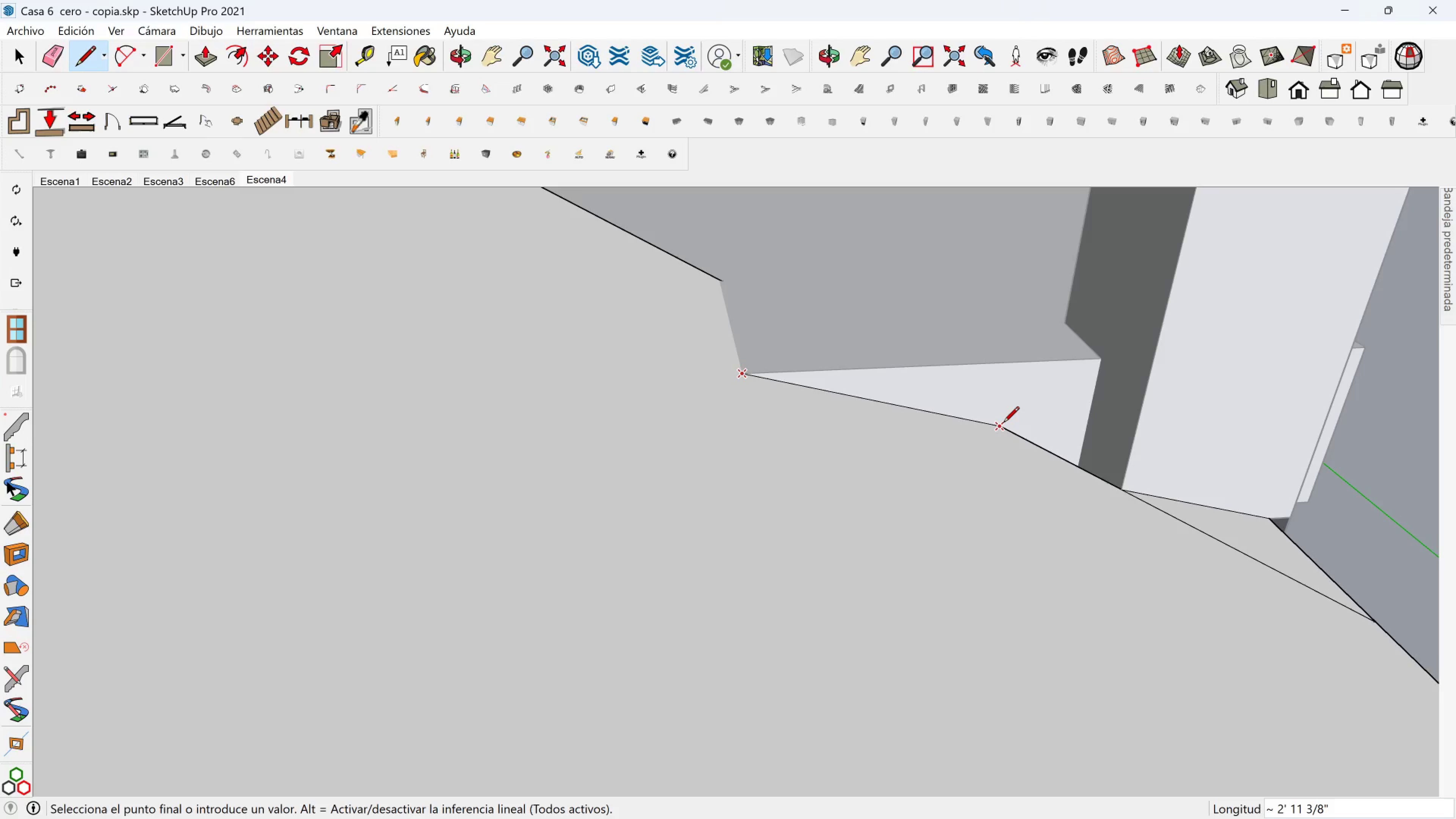 
left_click([1003, 424])
 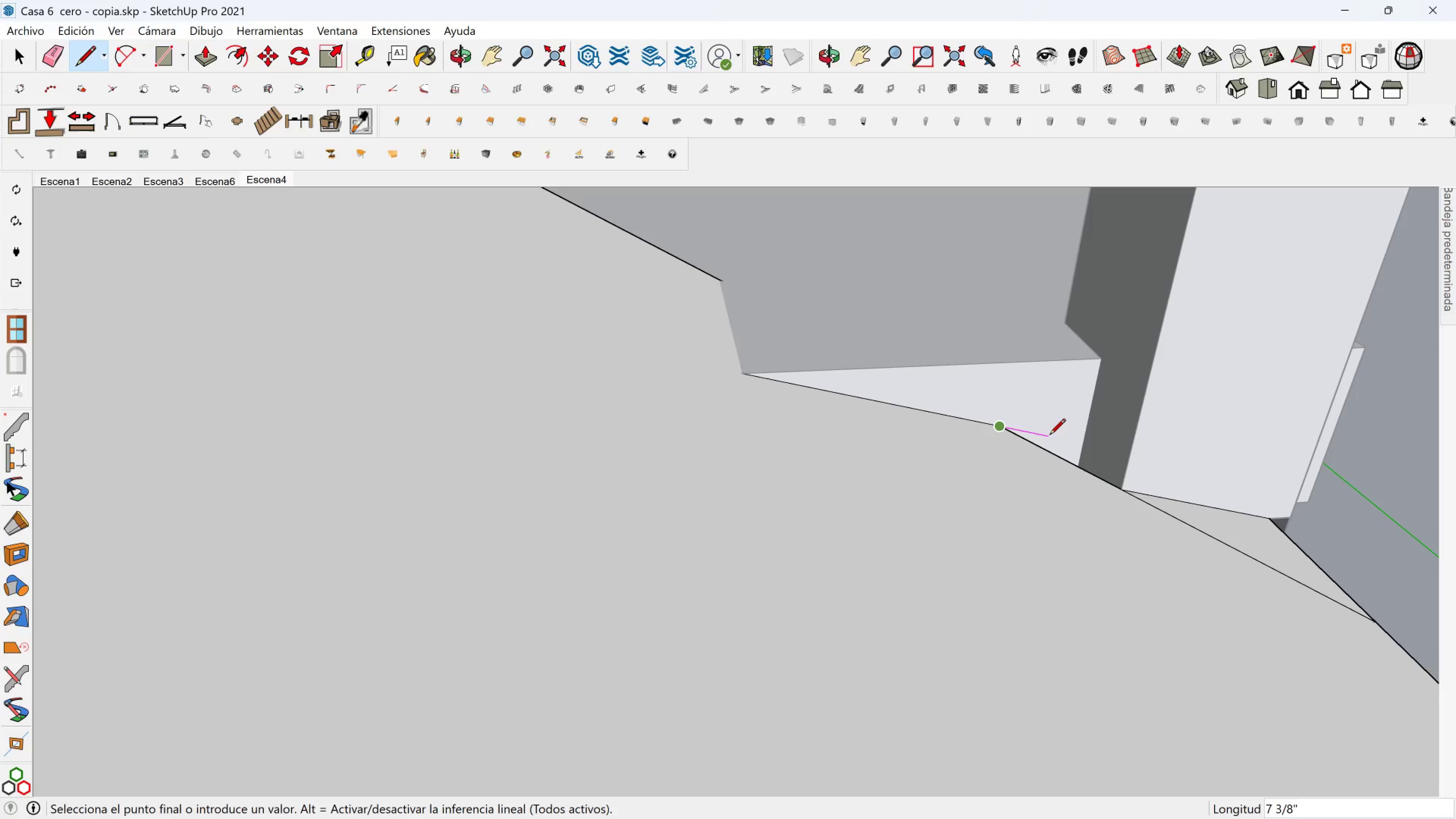 
key(Shift+ShiftLeft)
 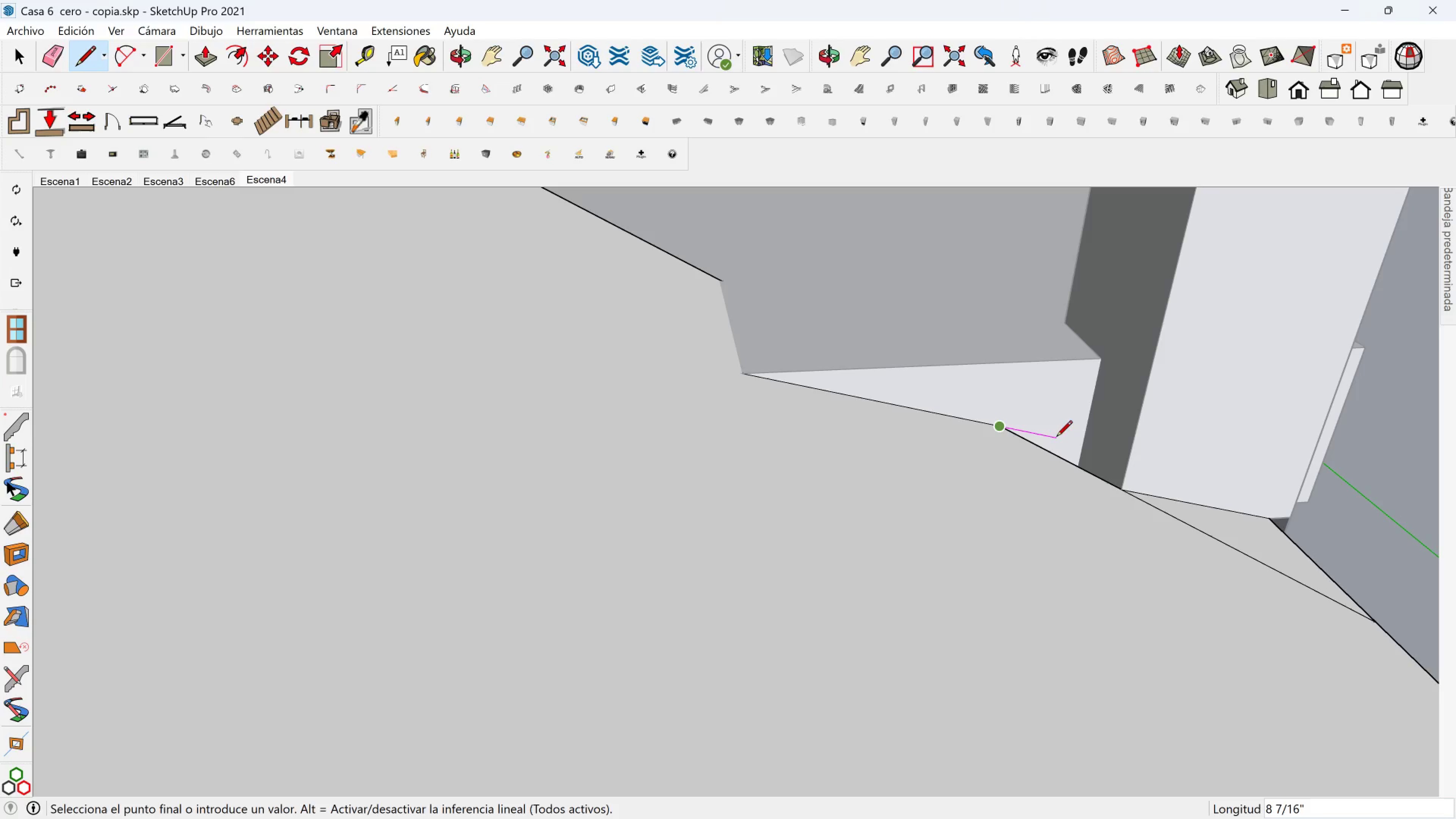 
hold_key(key=ShiftLeft, duration=0.72)
left_click([1107, 436])
 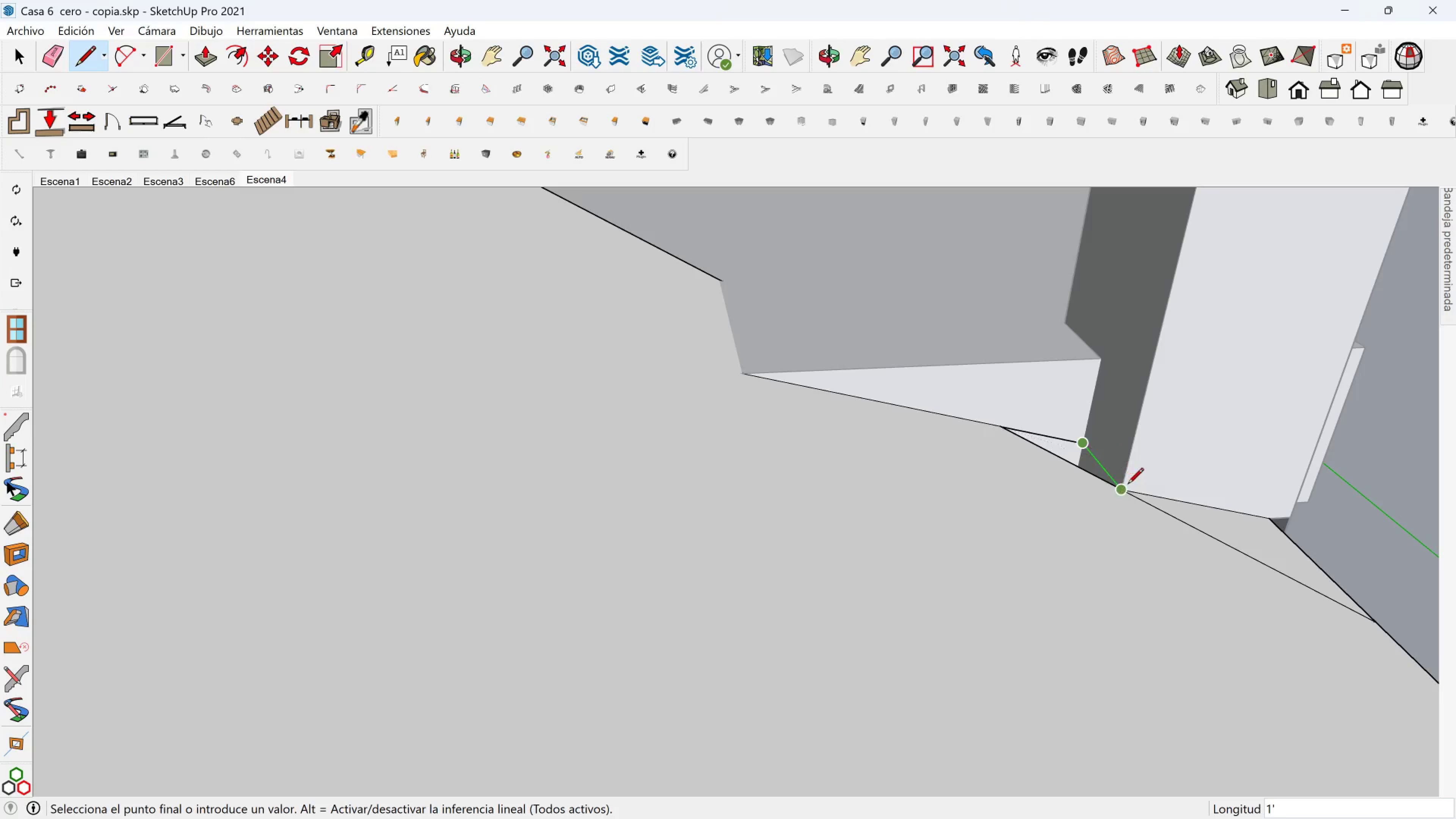 
left_click([1128, 485])
 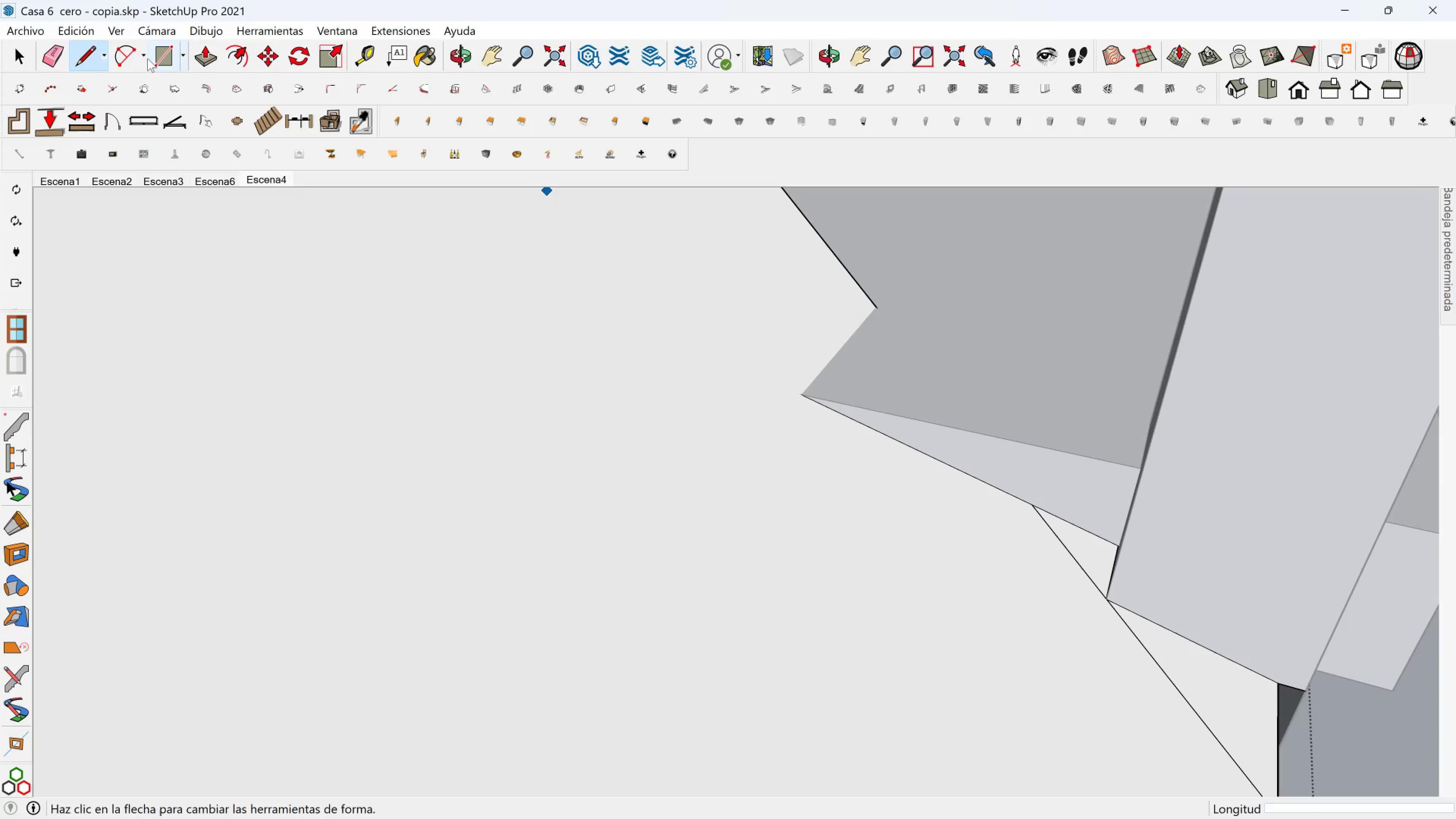 
left_click([53, 58])
 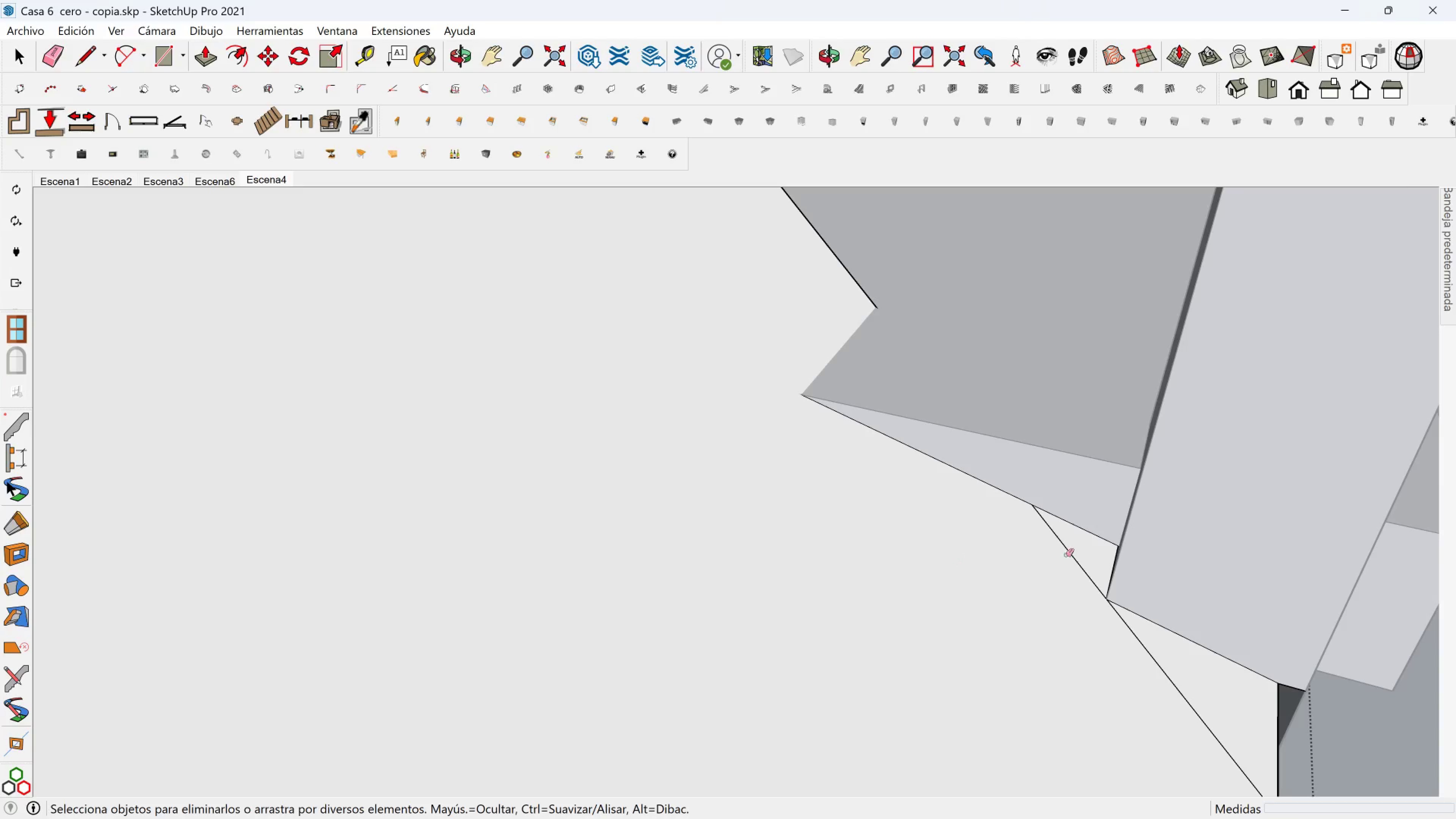 
left_click([1066, 555])
 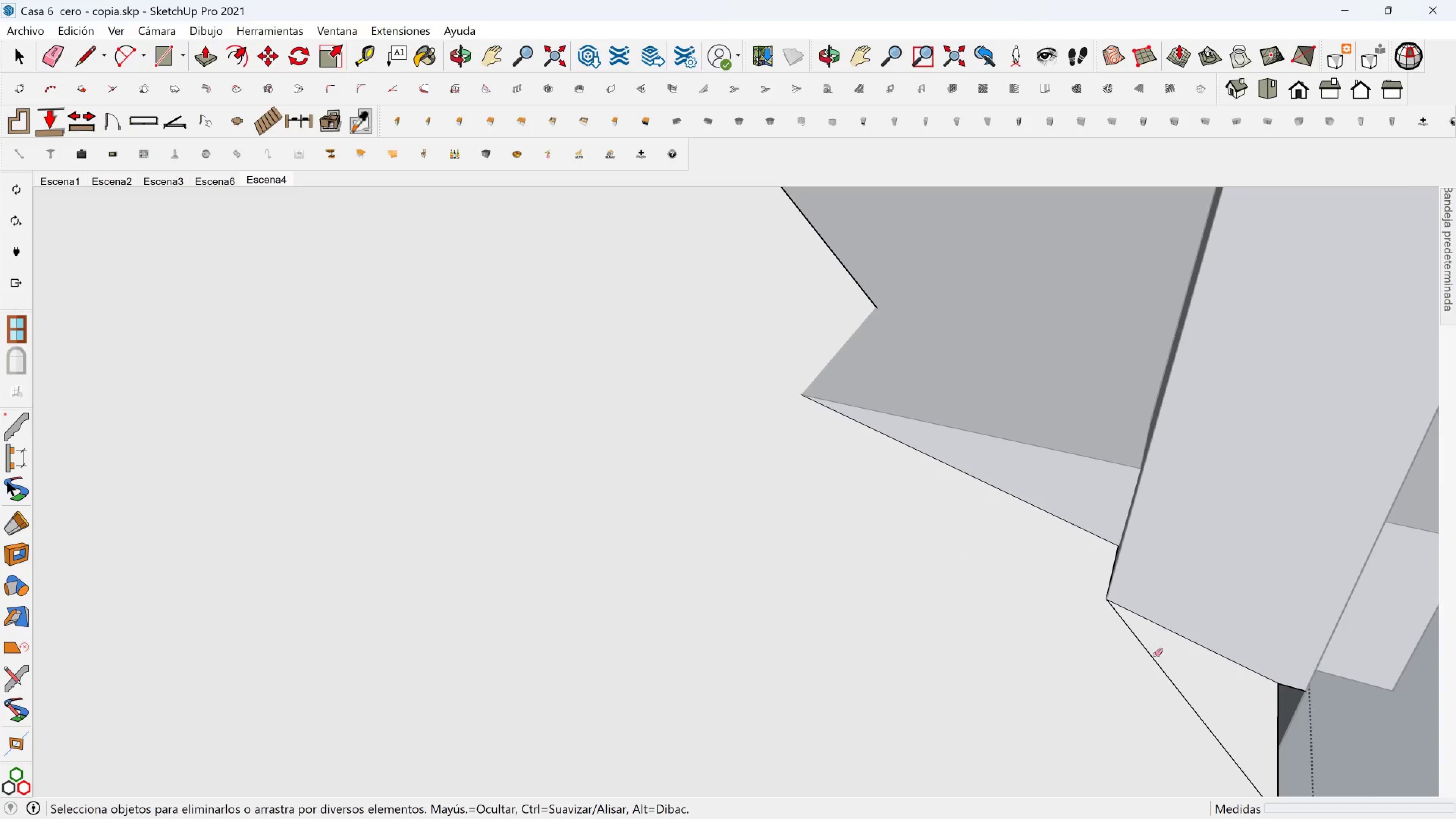 
triple_click([1156, 656])
 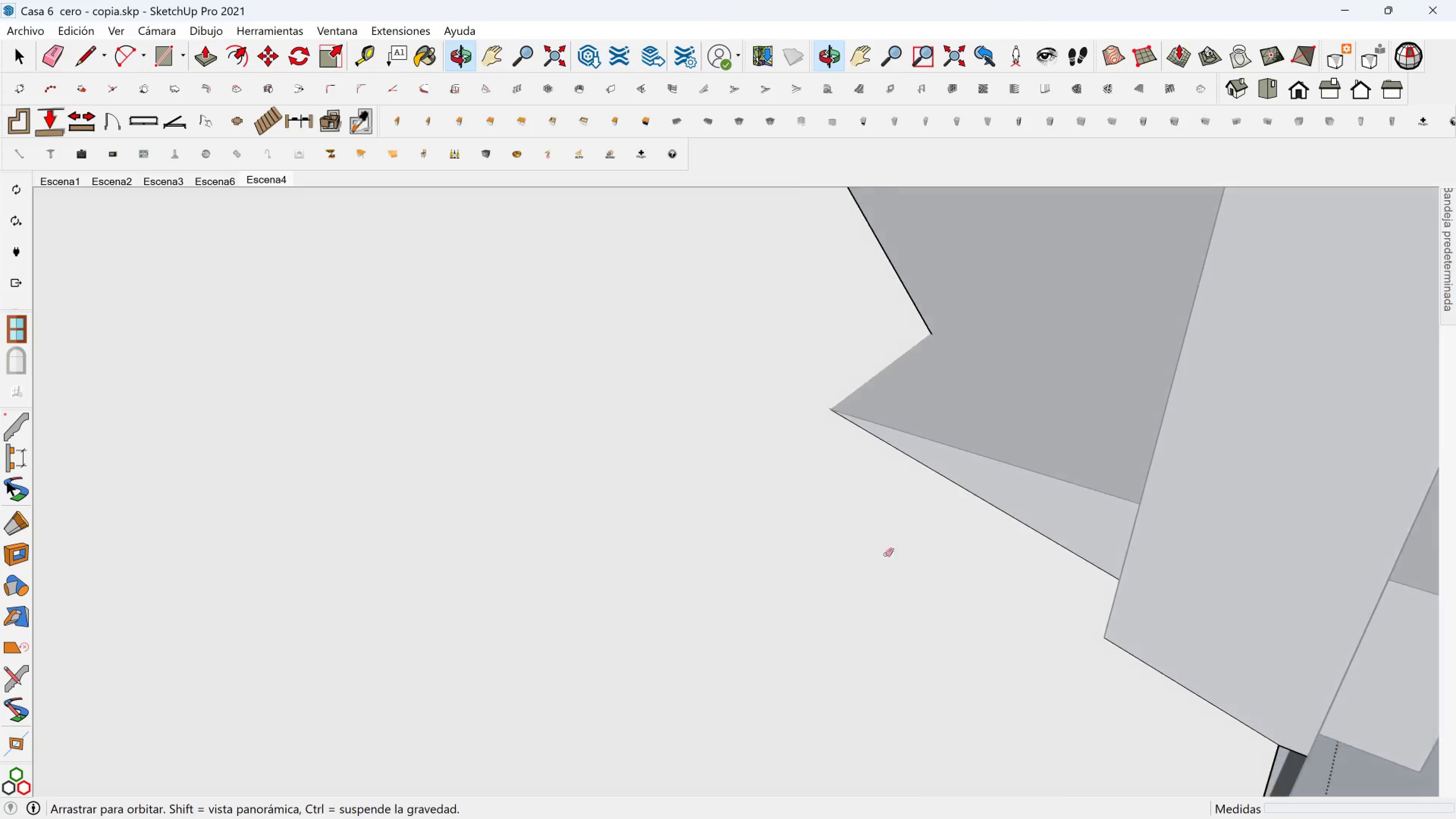 
hold_key(key=ShiftLeft, duration=0.4)
 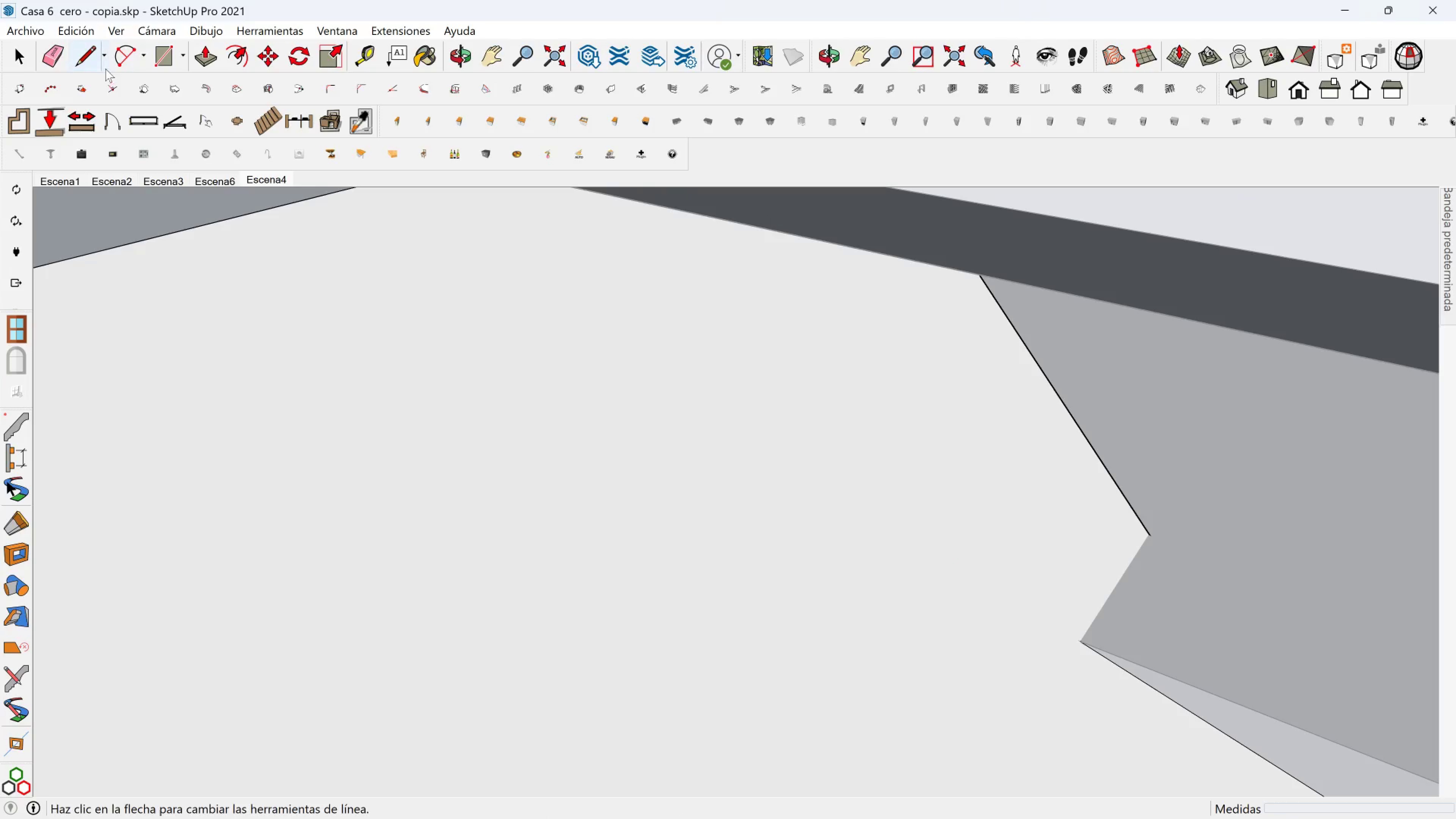 
left_click([81, 60])
 